 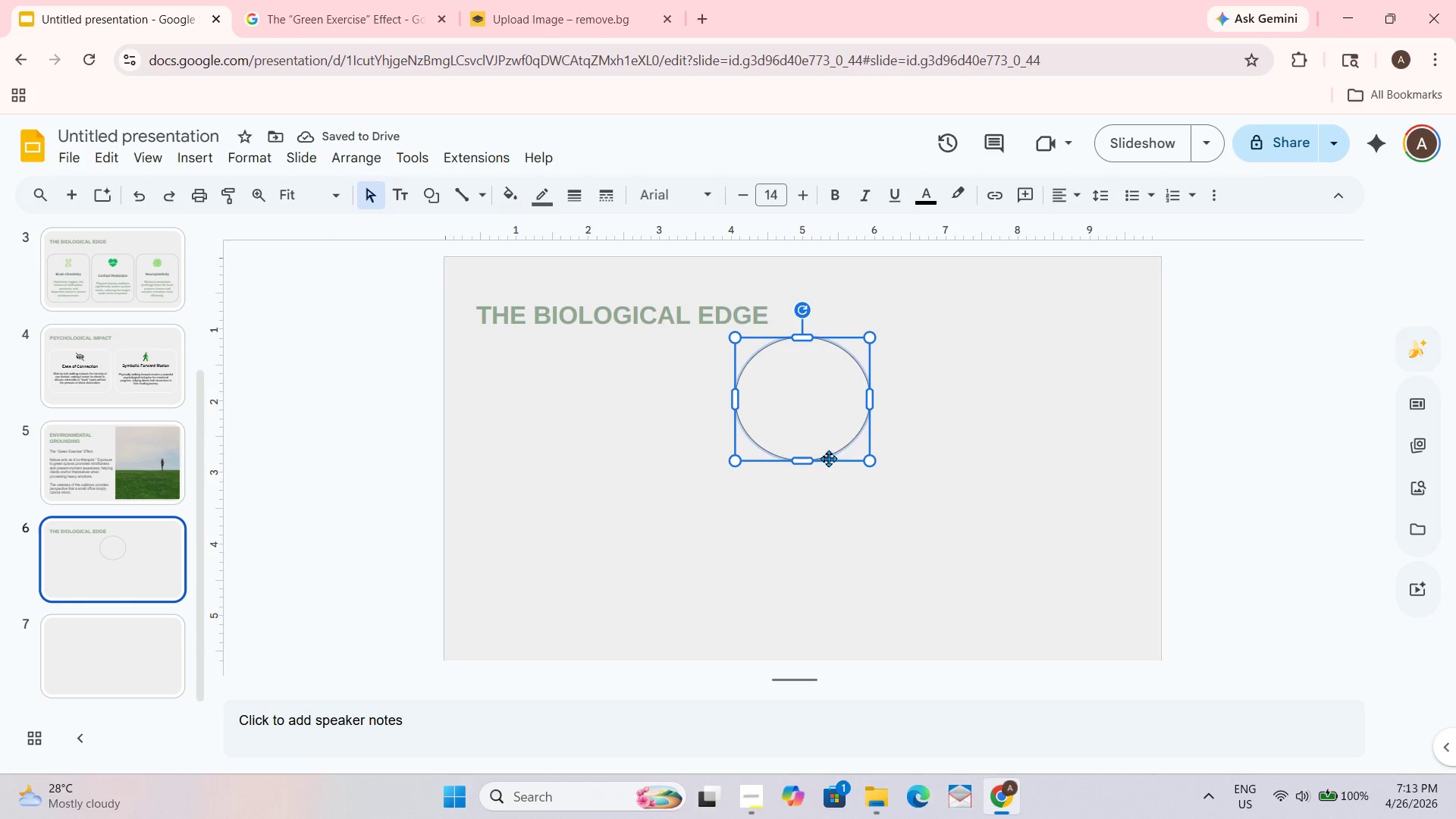 
key(Control+ControlLeft)
 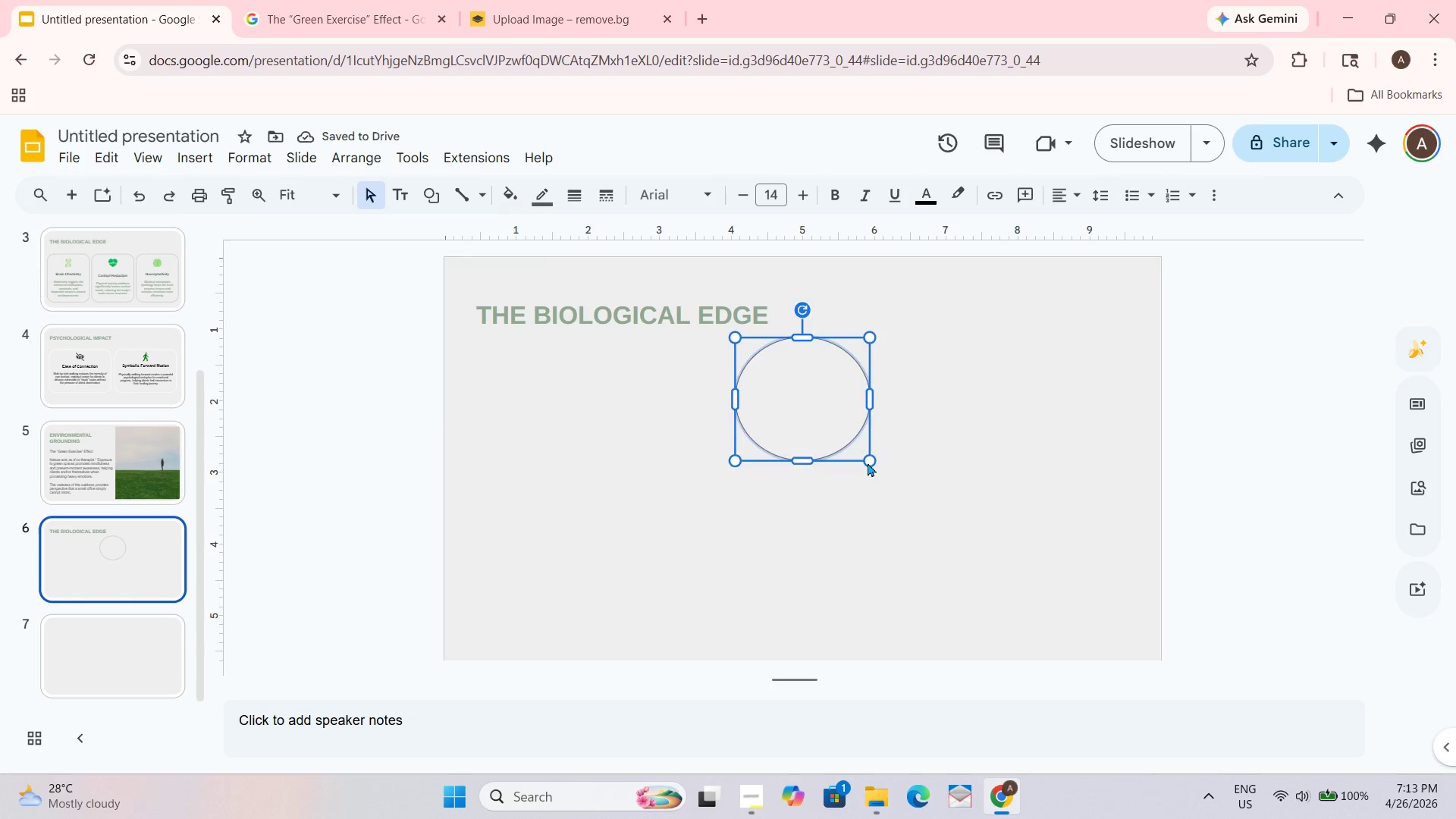 
key(Control+D)
 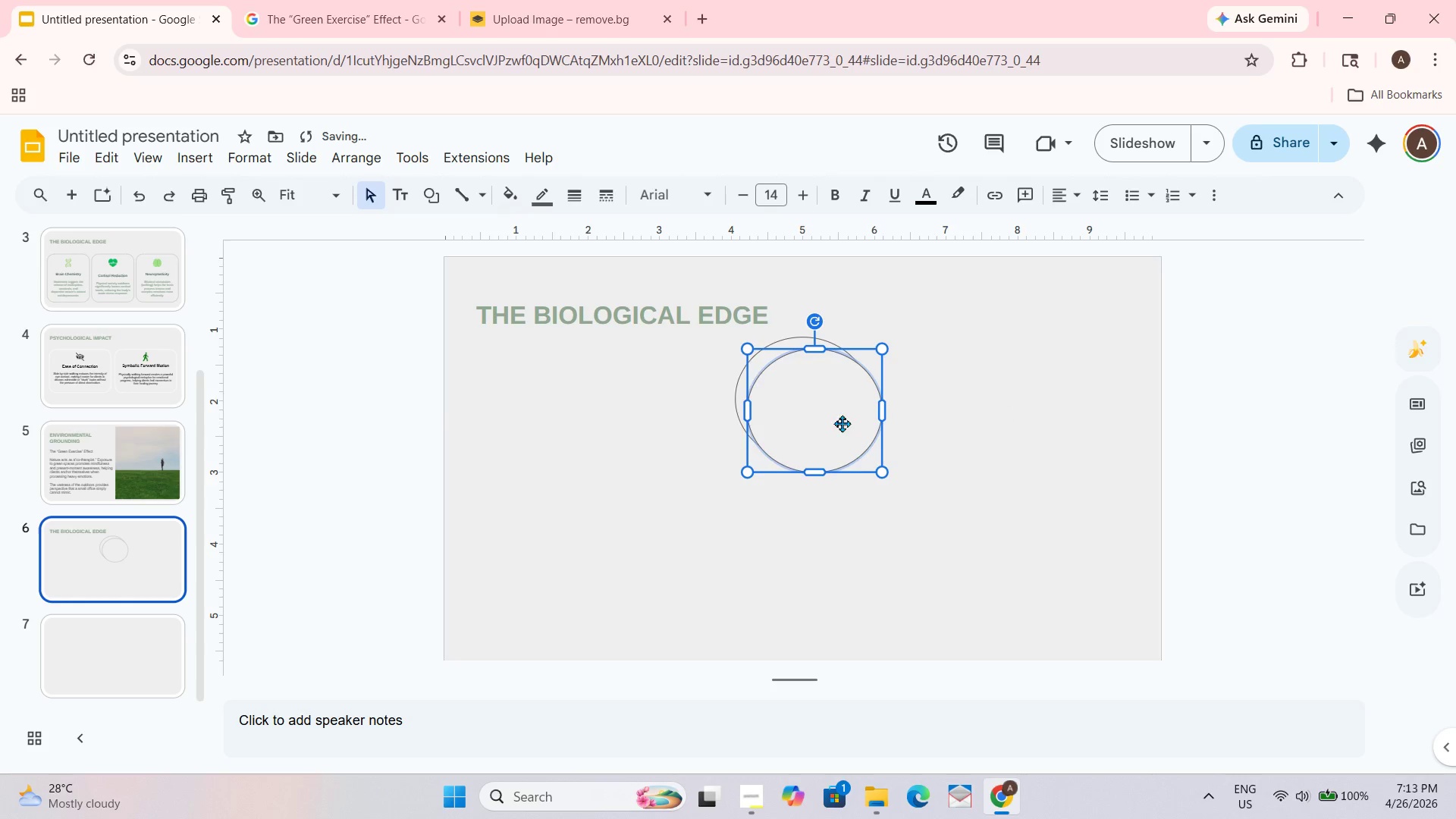 
left_click_drag(start_coordinate=[842, 423], to_coordinate=[706, 540])
 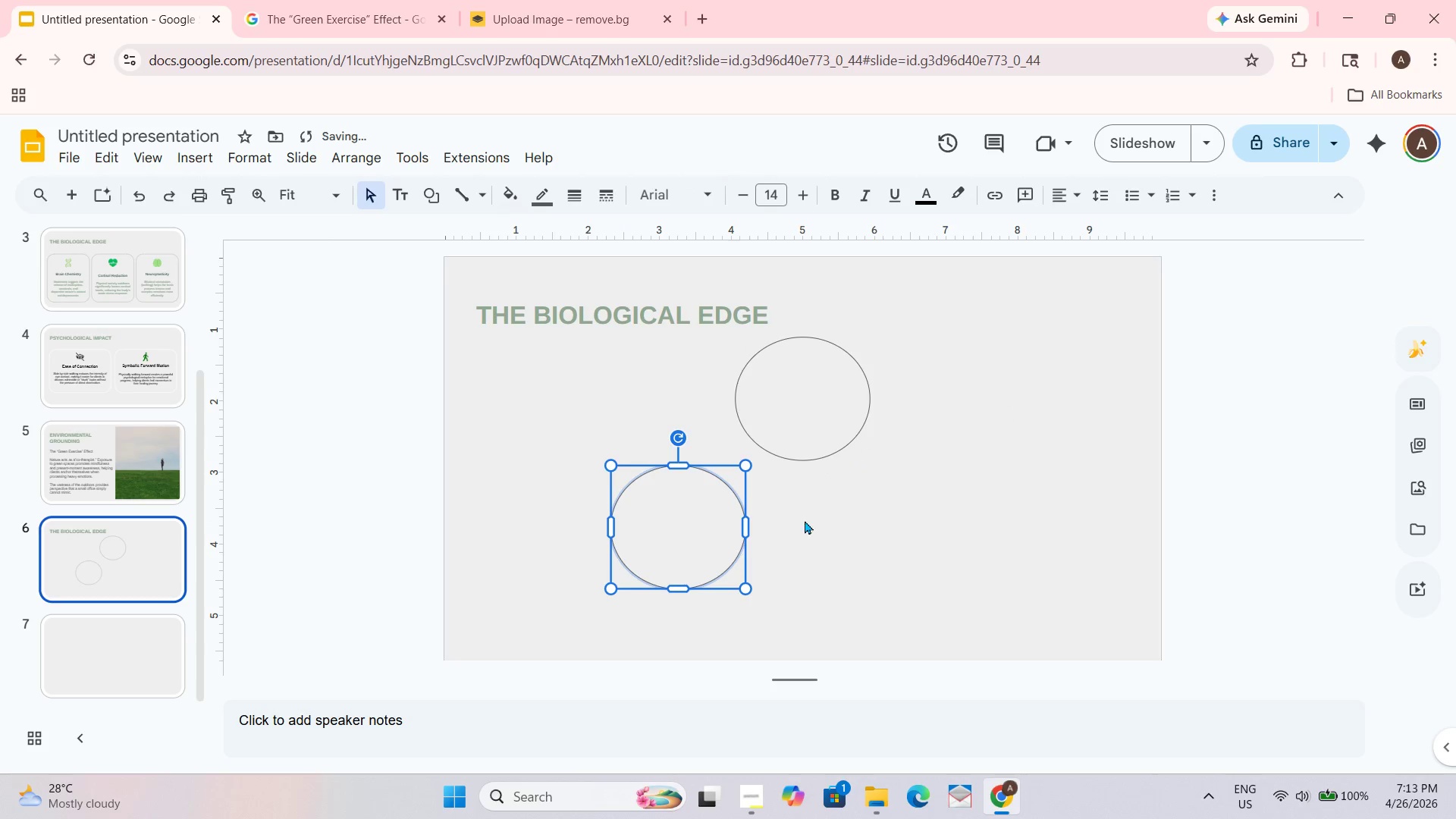 
hold_key(key=ControlLeft, duration=0.41)
 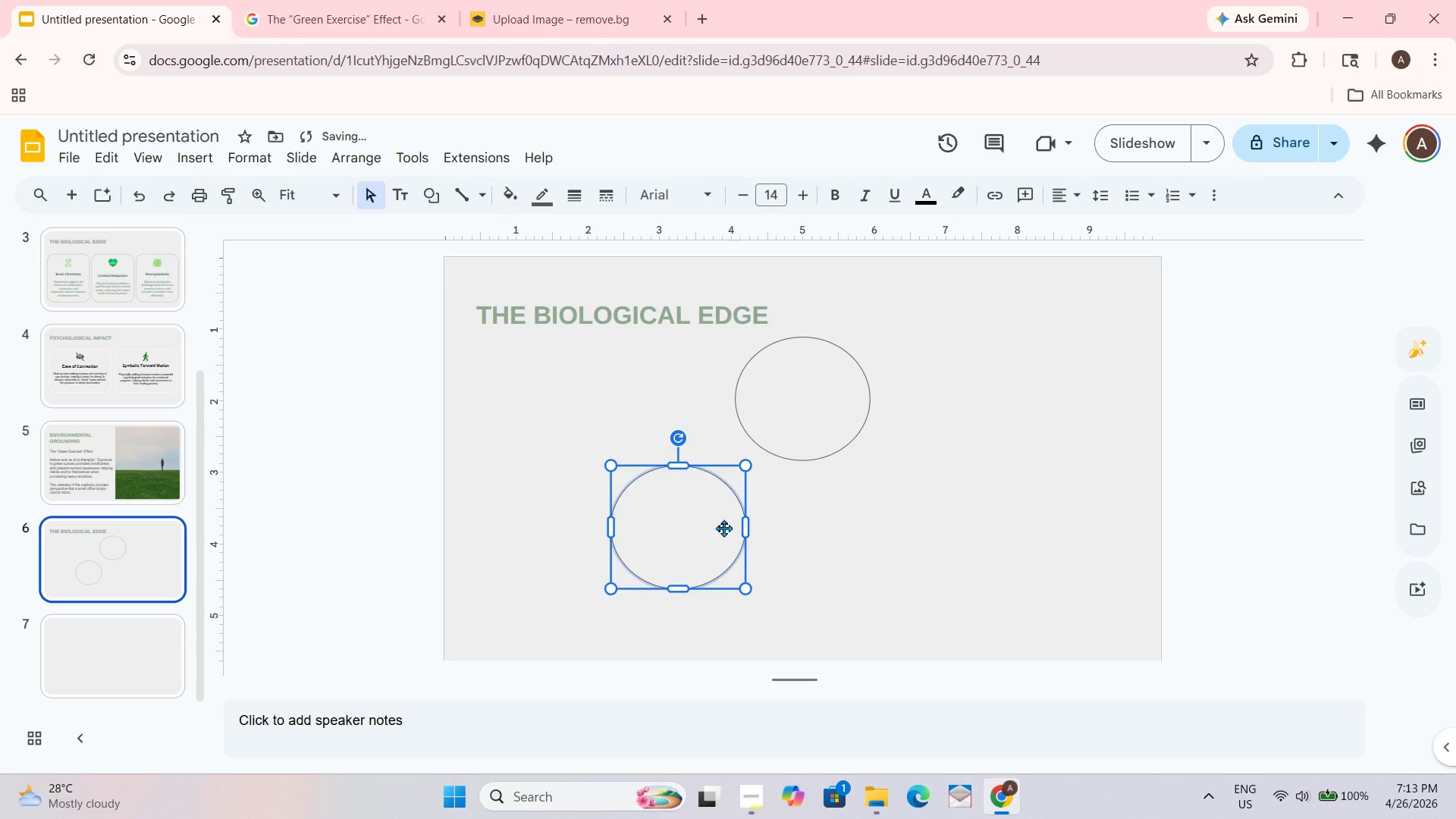 
key(Control+ControlLeft)
 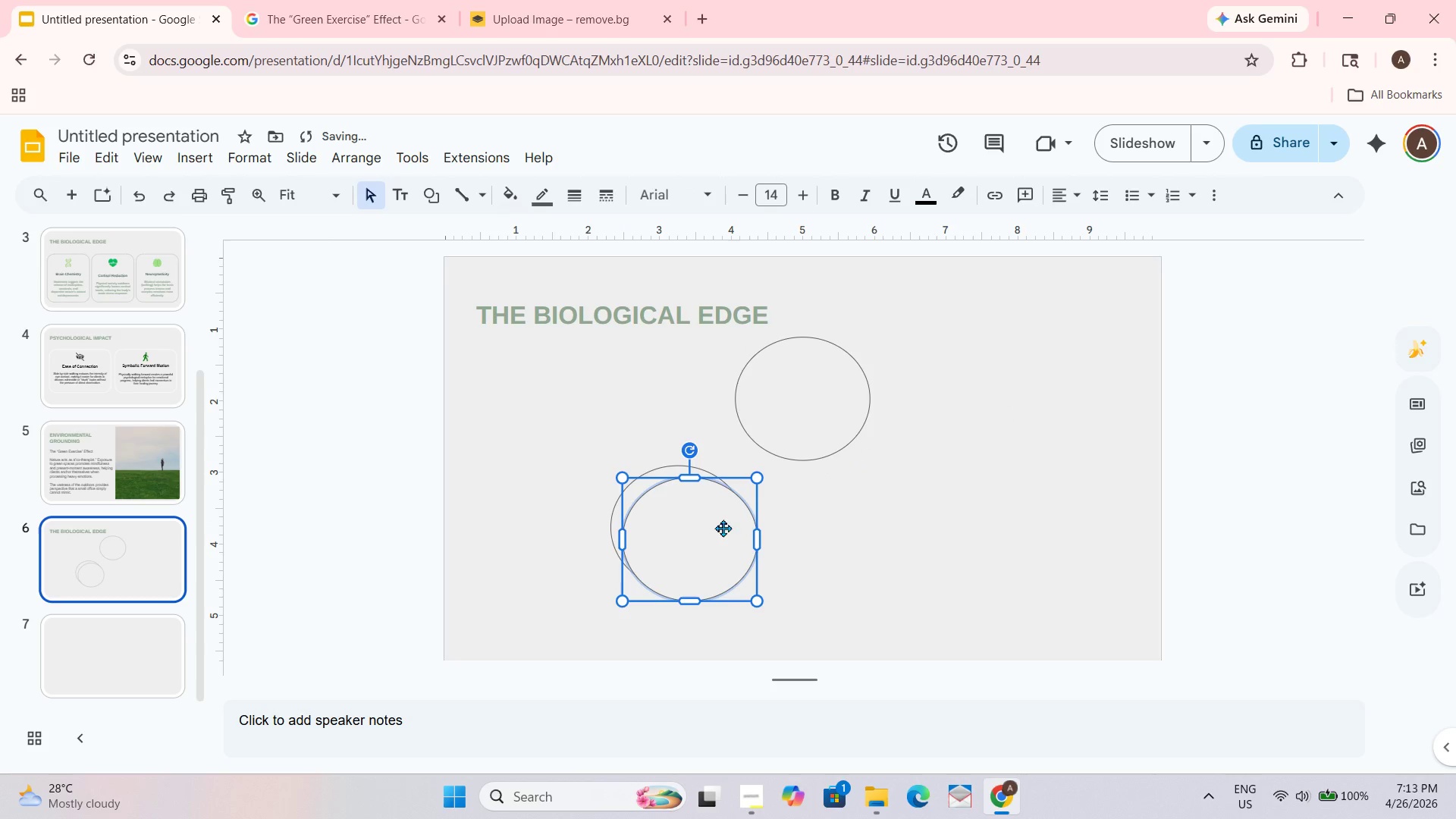 
key(Control+D)
 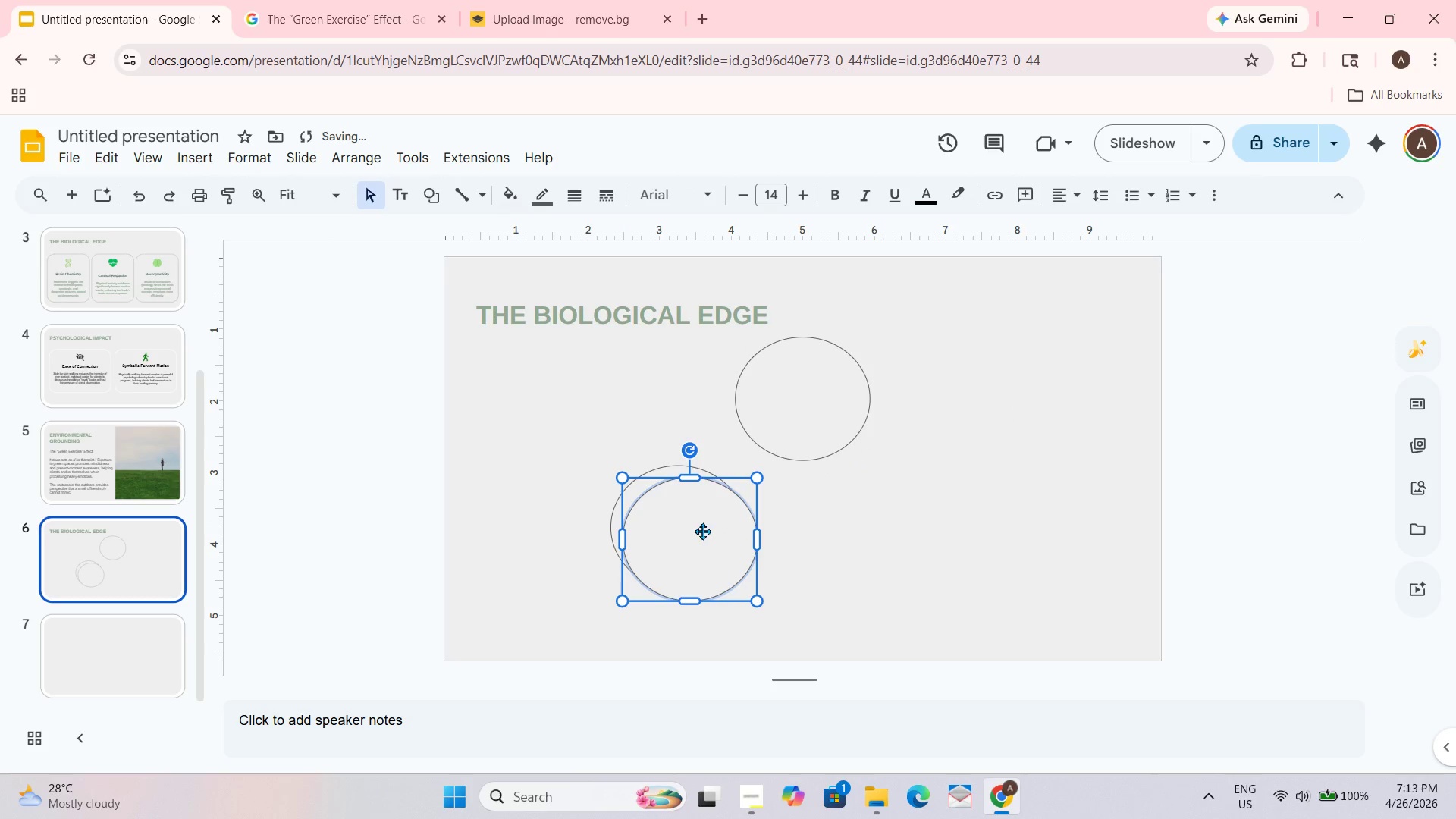 
left_click_drag(start_coordinate=[702, 531], to_coordinate=[912, 532])
 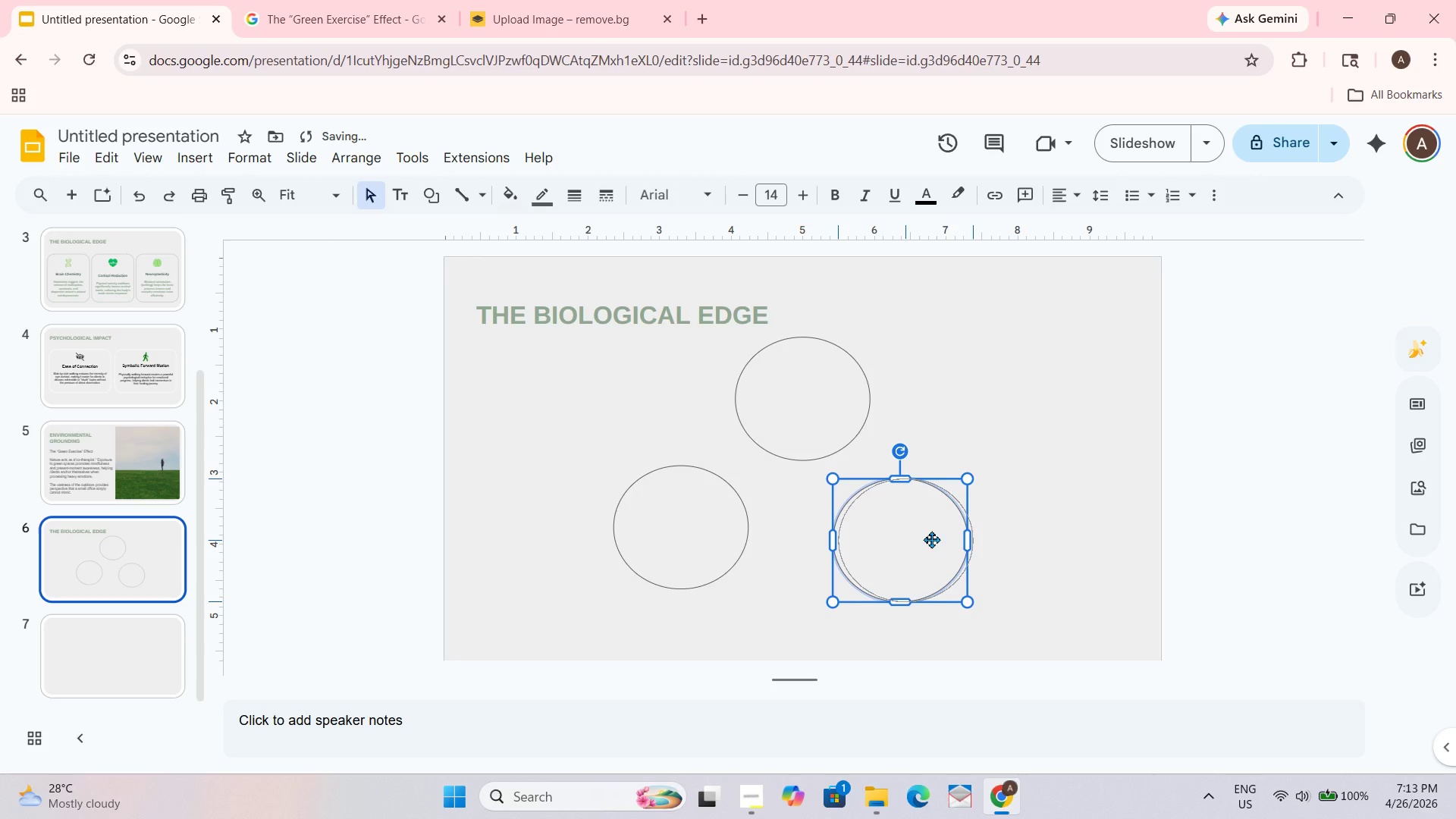 
wait(5.99)
 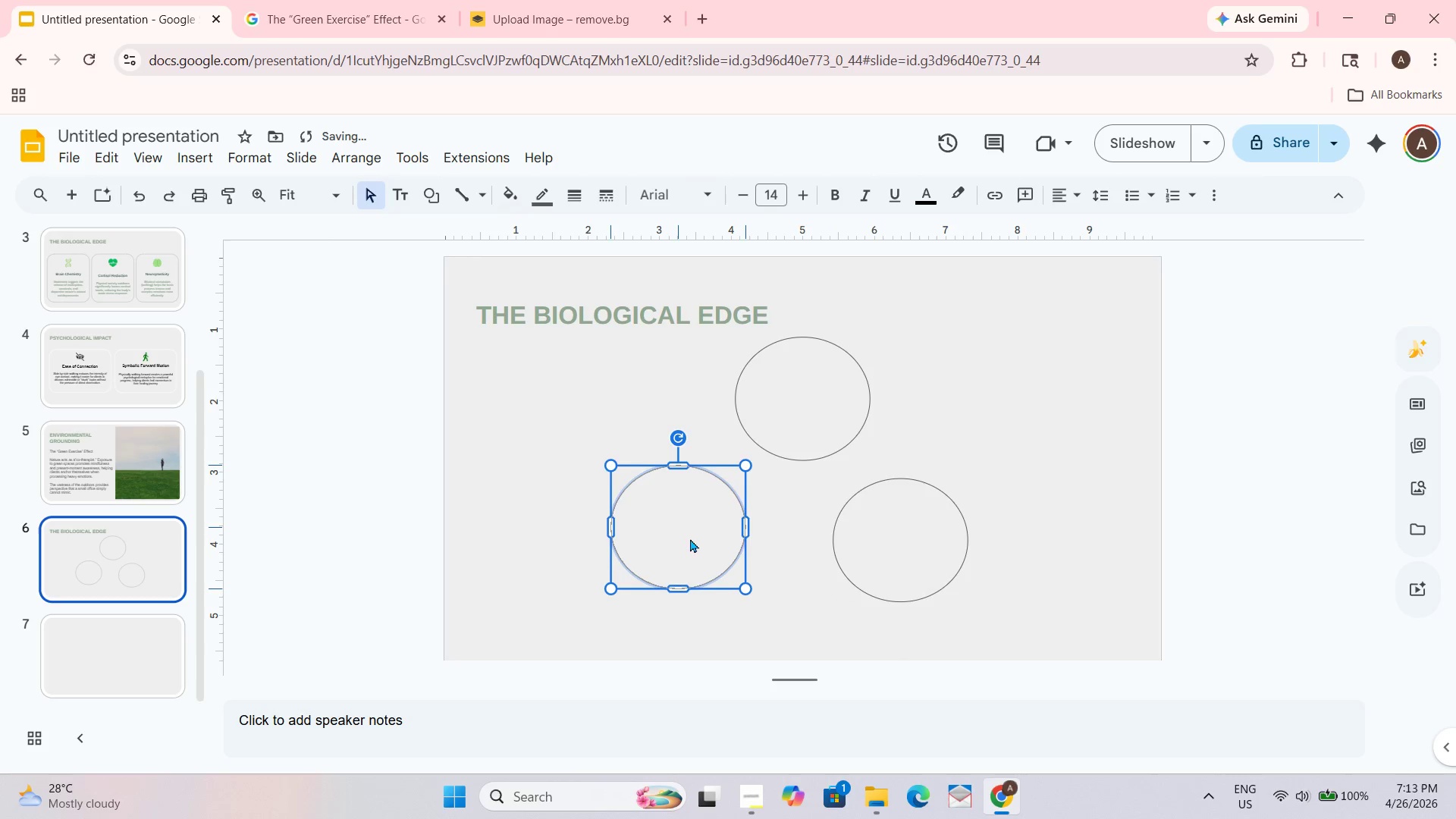 
left_click_drag(start_coordinate=[920, 560], to_coordinate=[920, 551])
 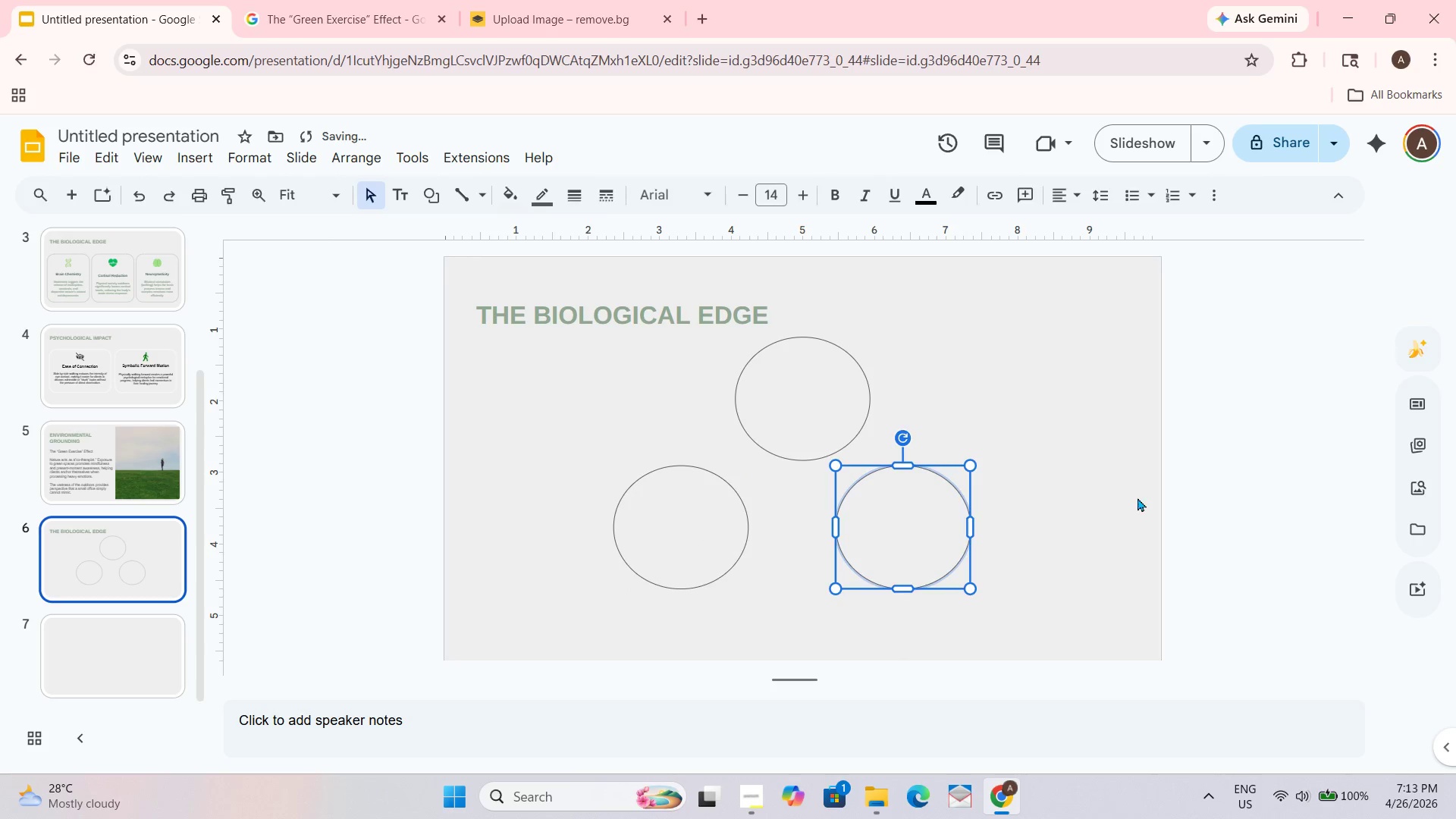 
left_click([1138, 497])
 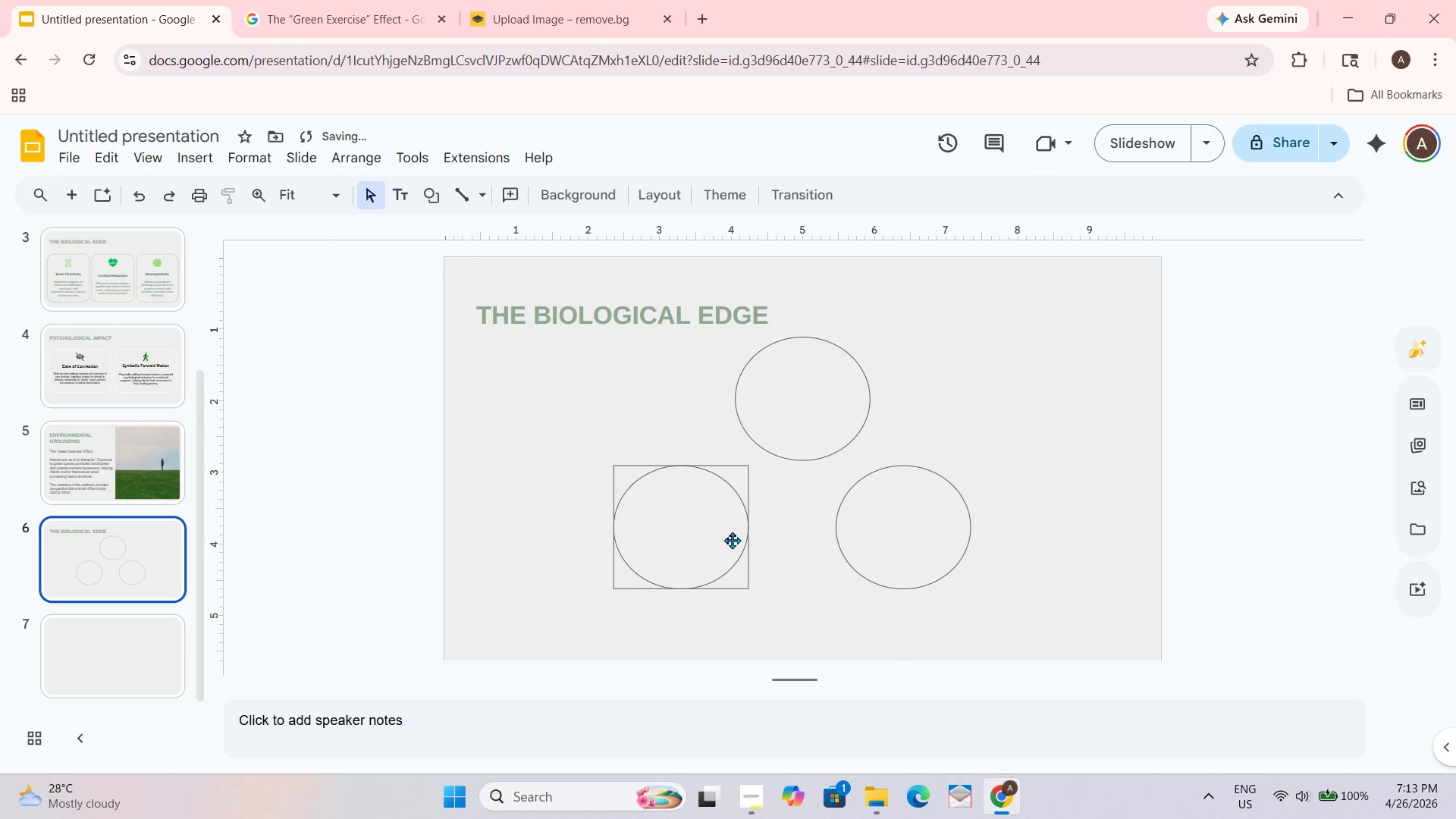 
left_click_drag(start_coordinate=[710, 531], to_coordinate=[714, 527])
 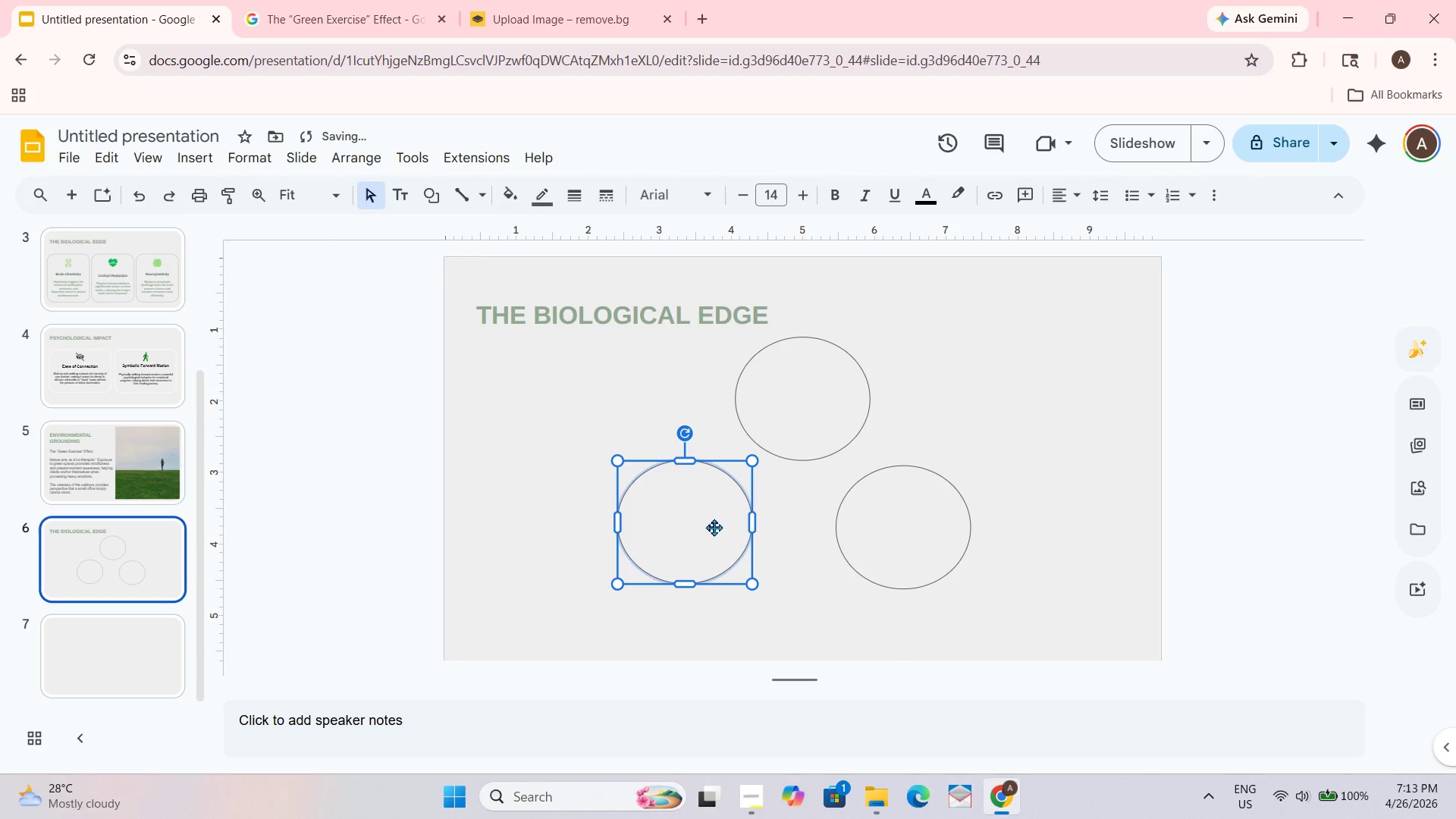 
left_click_drag(start_coordinate=[714, 527], to_coordinate=[714, 533])
 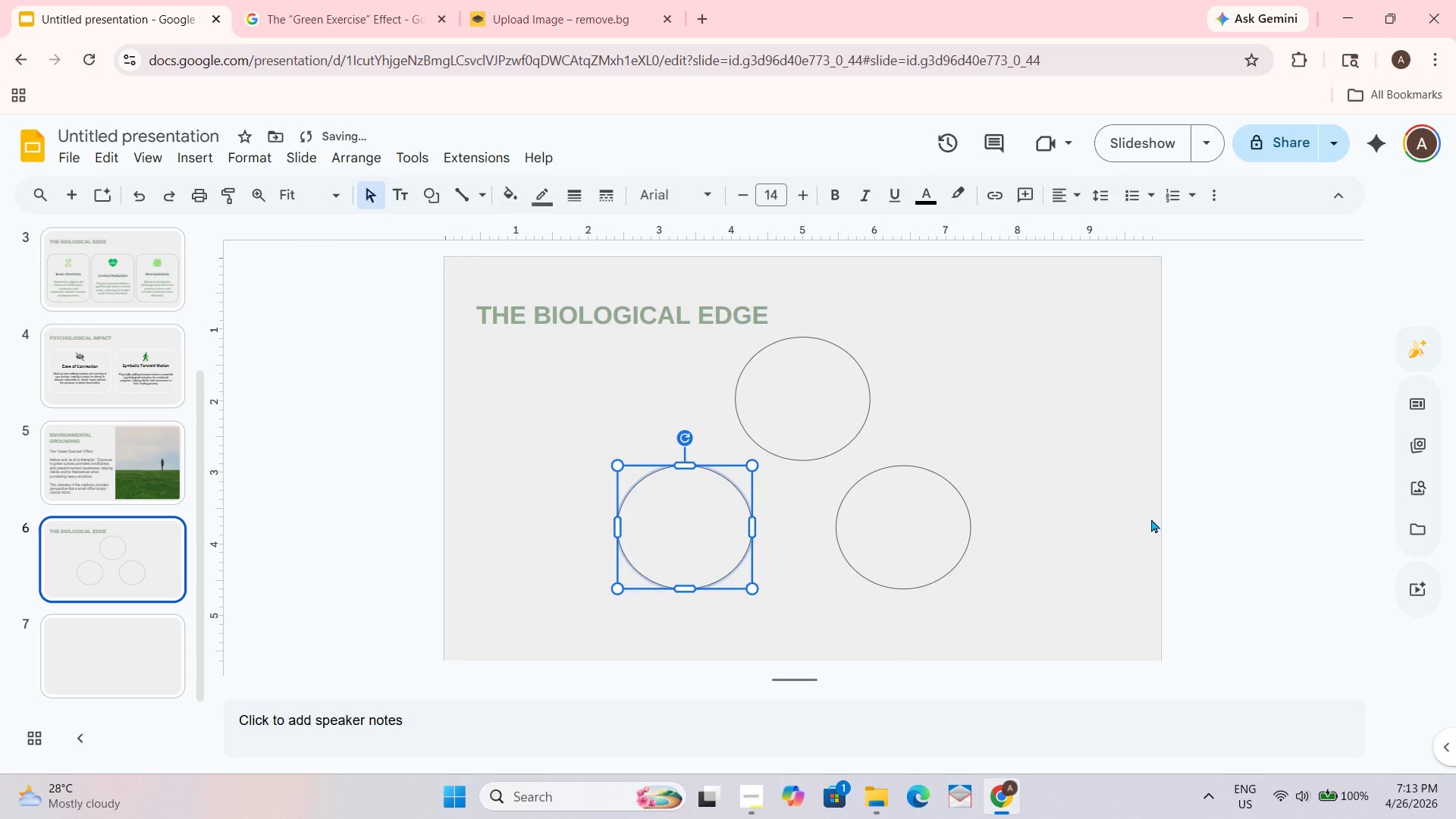 
left_click([1151, 519])
 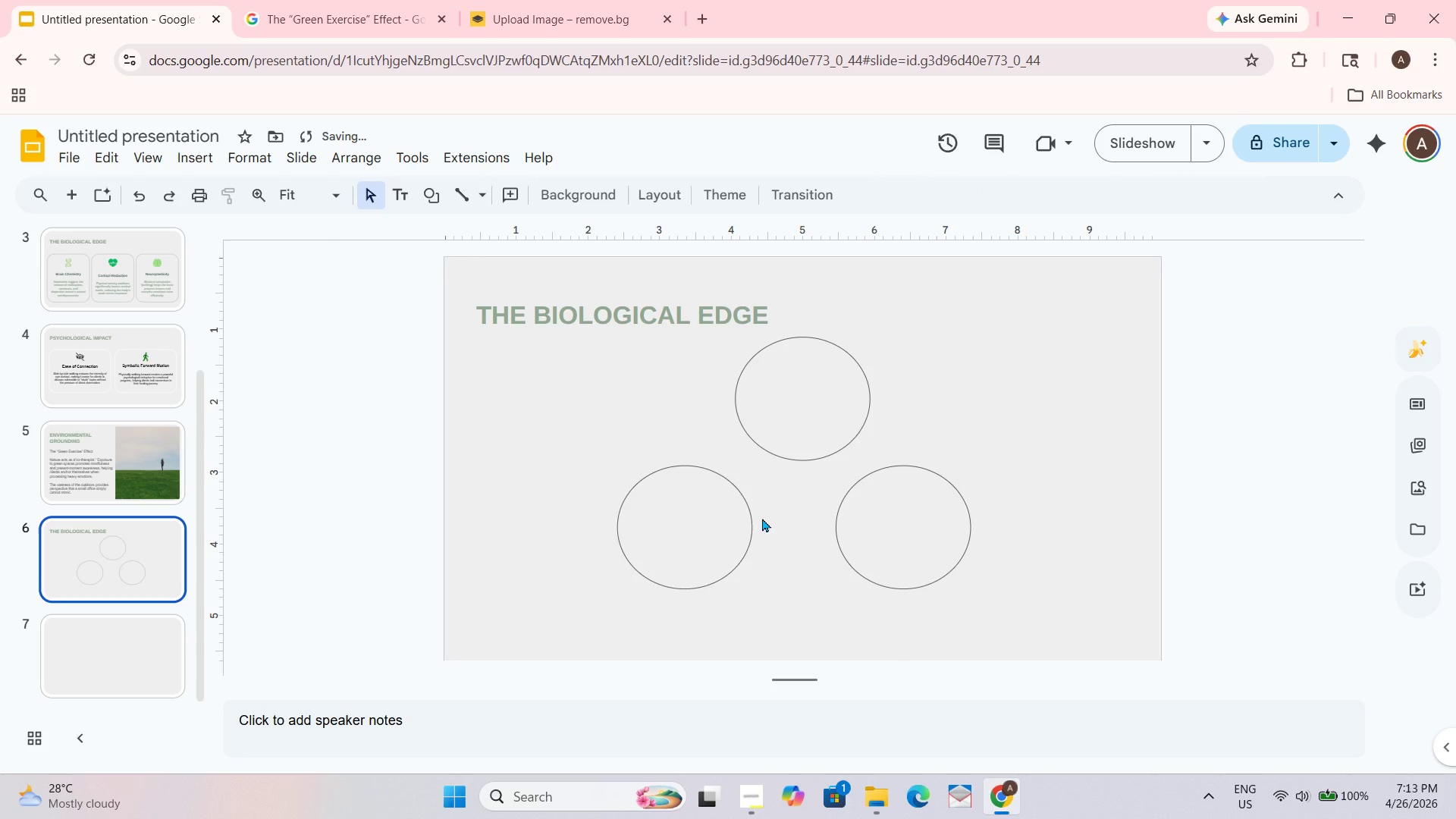 
left_click_drag(start_coordinate=[728, 535], to_coordinate=[735, 537])
 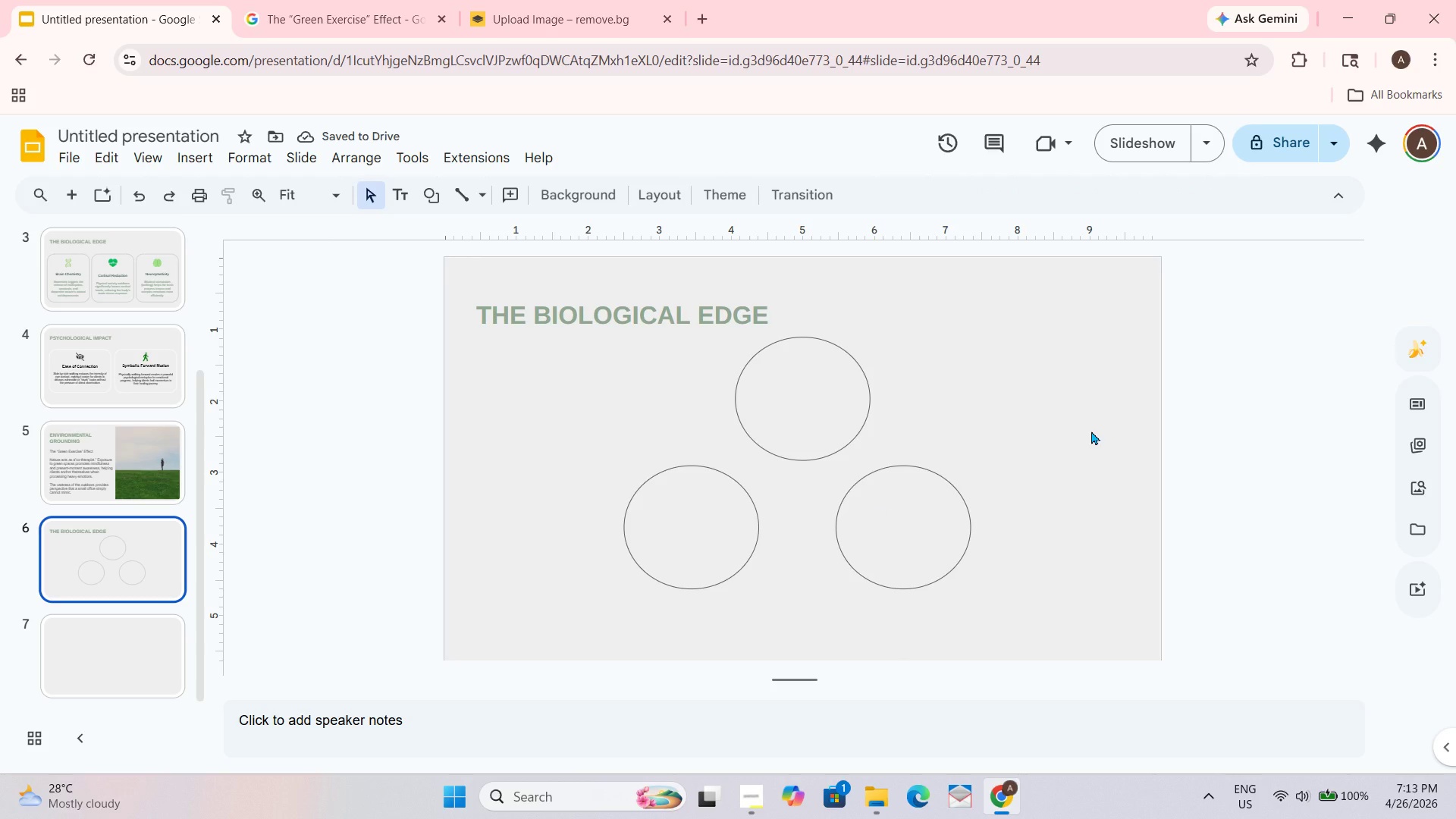 
left_click_drag(start_coordinate=[896, 502], to_coordinate=[903, 502])
 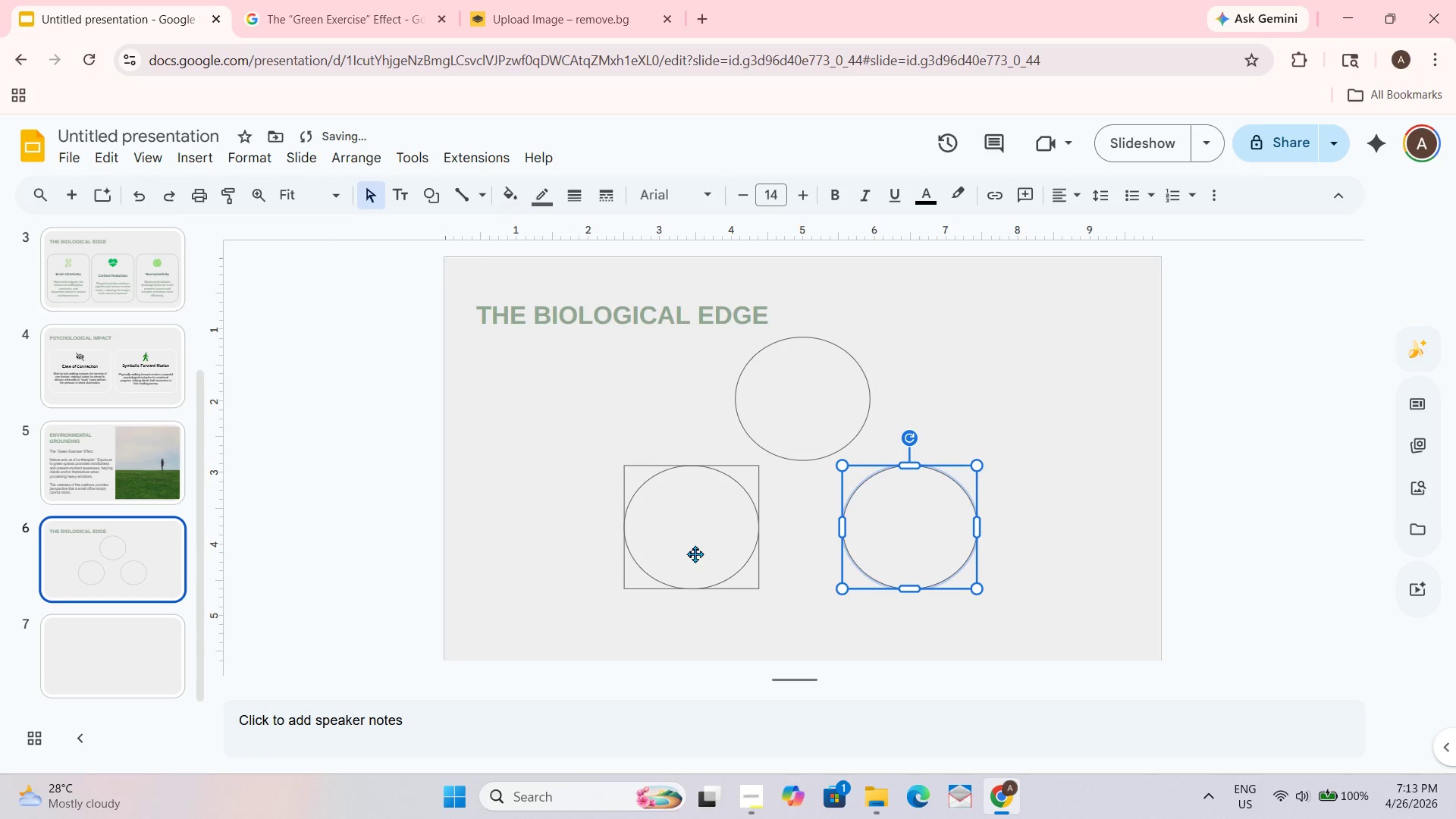 
left_click_drag(start_coordinate=[695, 554], to_coordinate=[690, 551])
 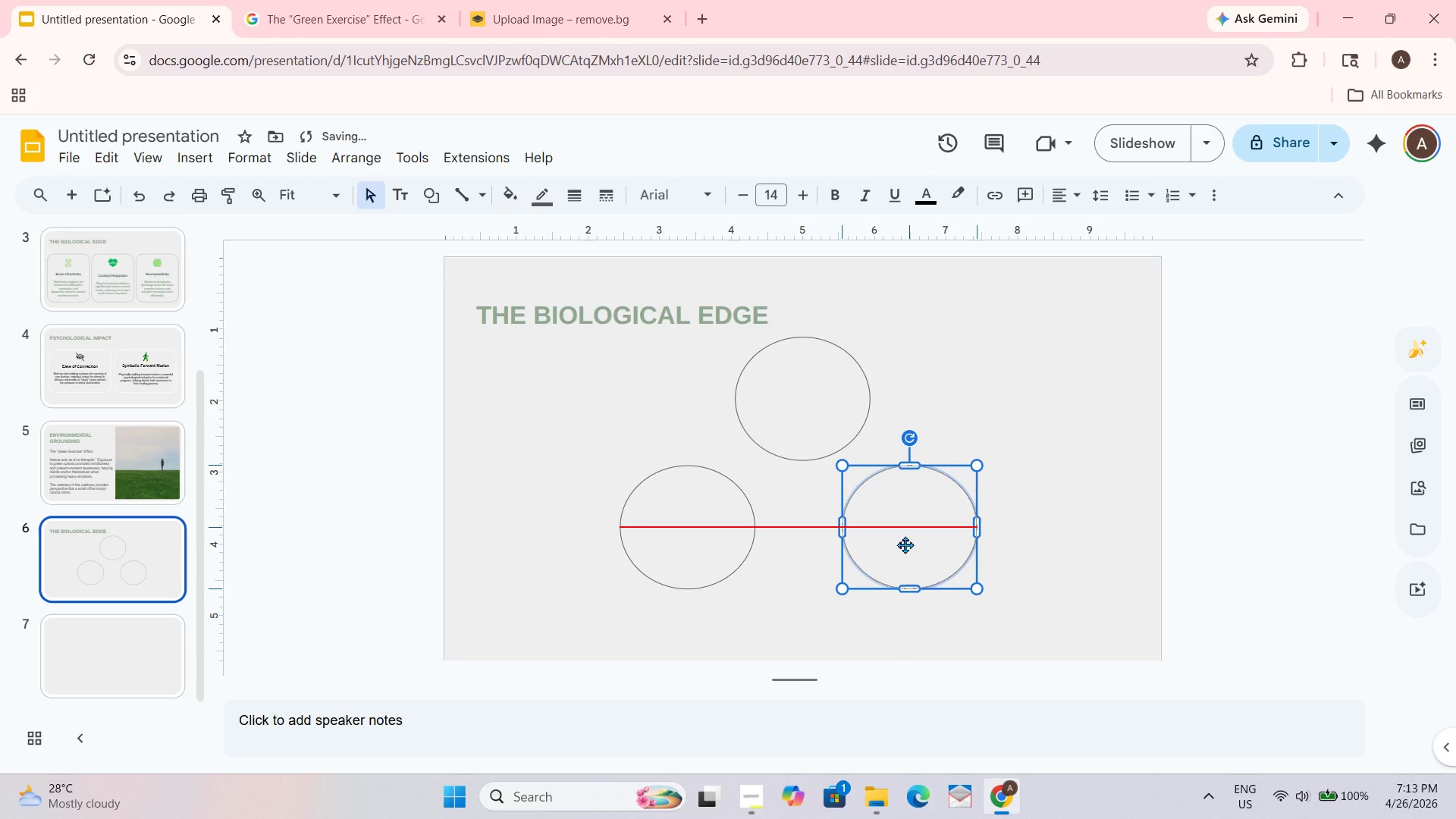 
left_click([905, 547])
 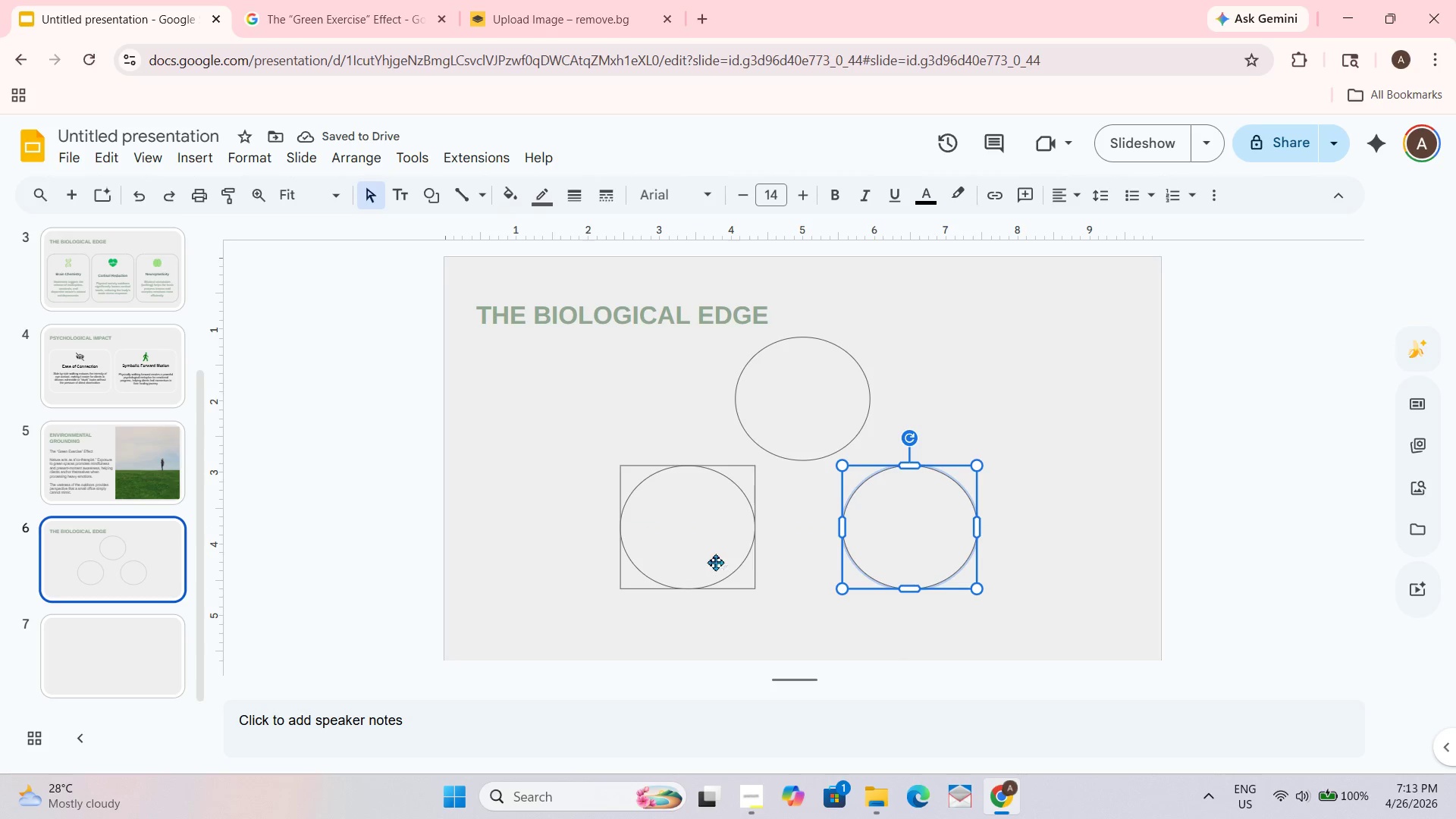 
left_click_drag(start_coordinate=[702, 556], to_coordinate=[709, 560])
 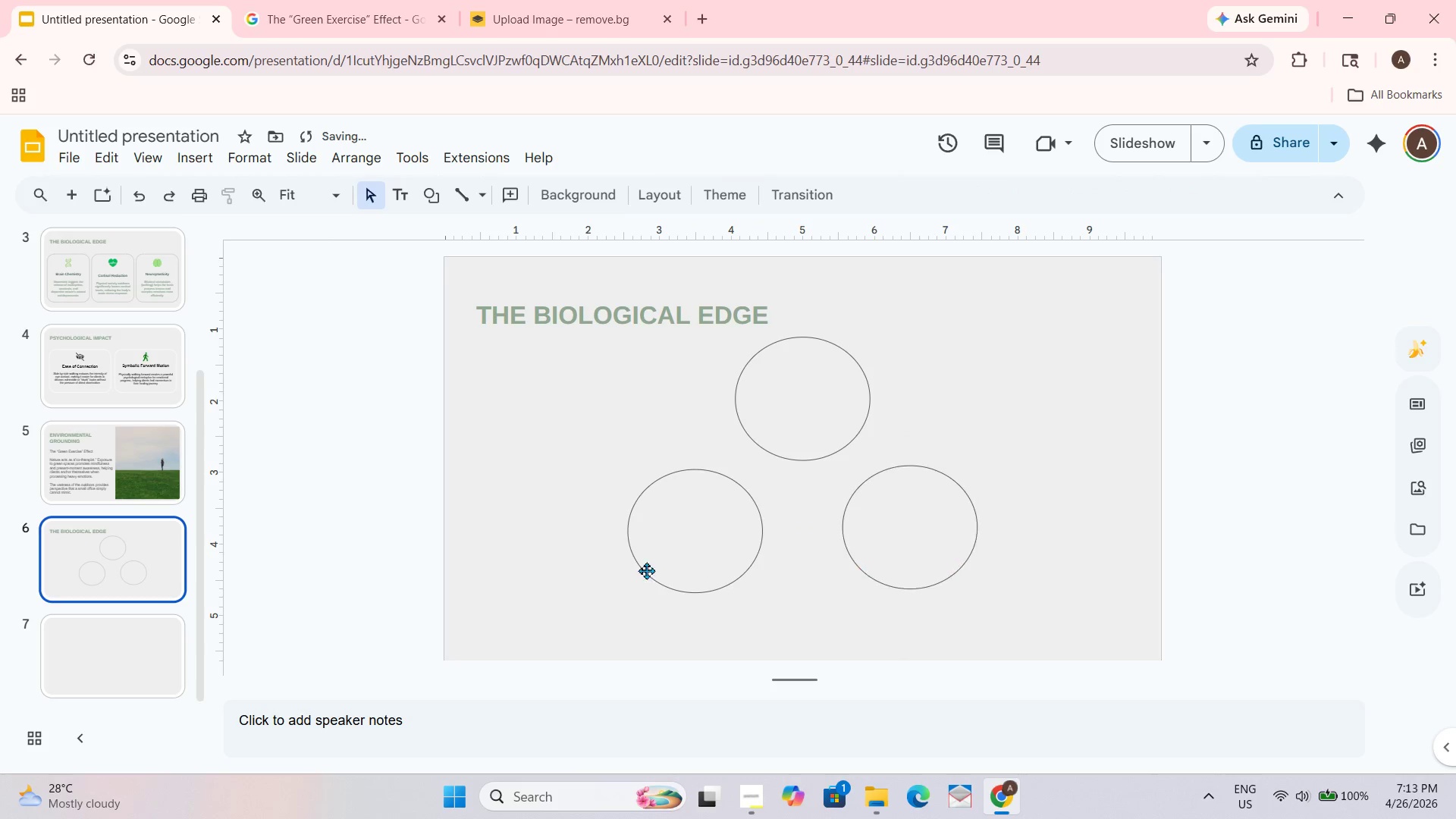 
left_click_drag(start_coordinate=[664, 544], to_coordinate=[664, 538])
 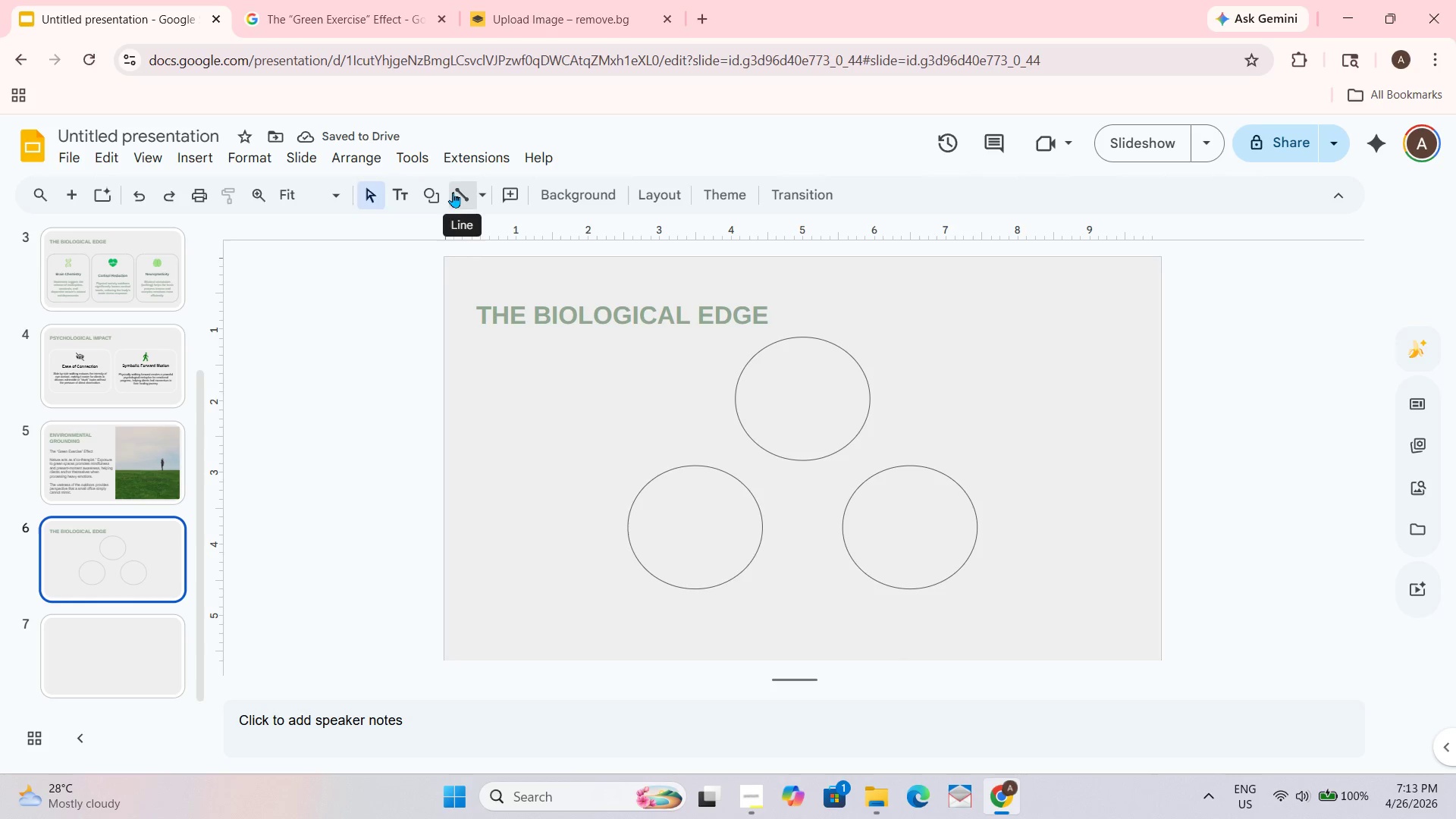 
wait(6.66)
 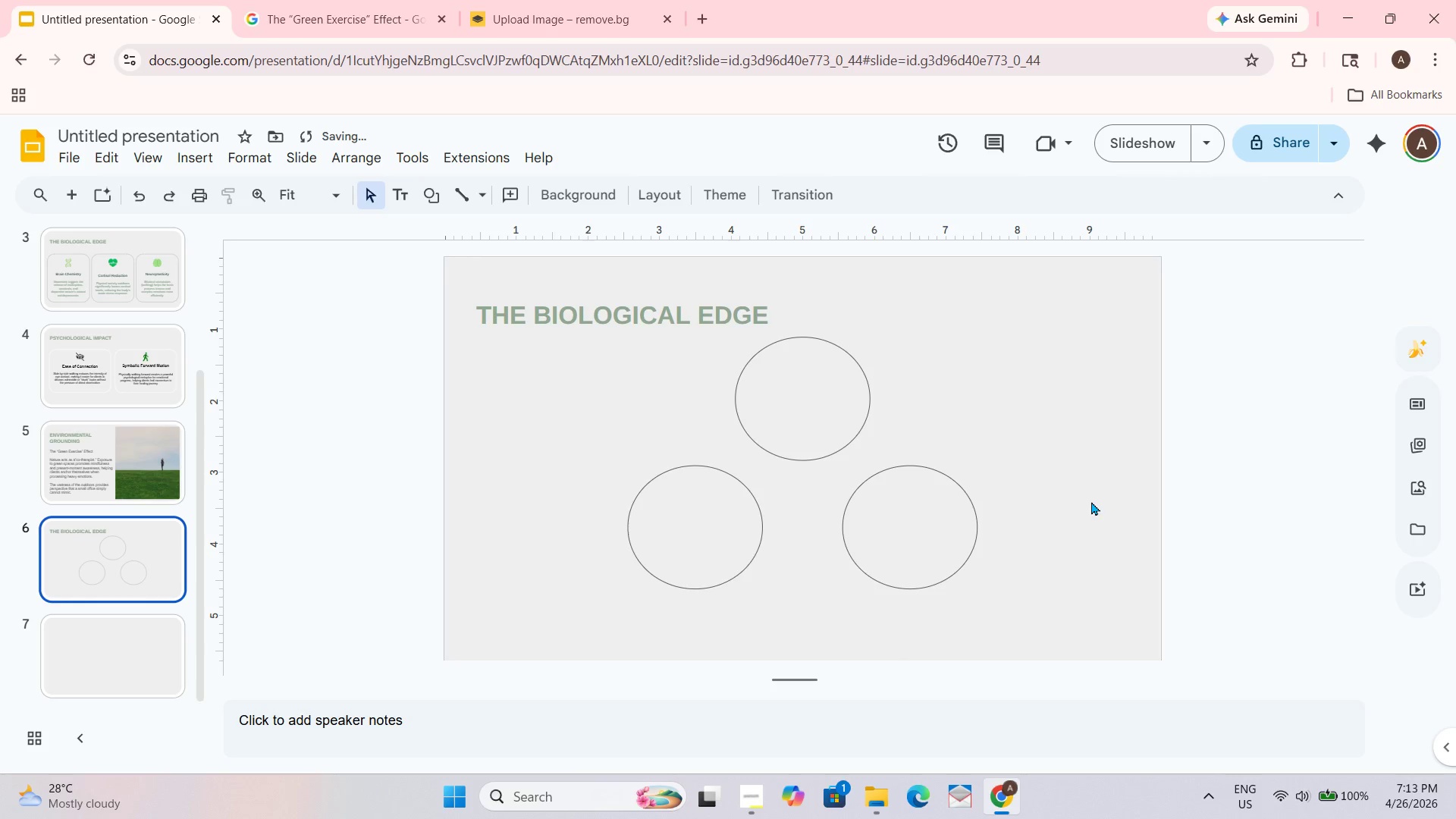 
left_click([485, 193])
 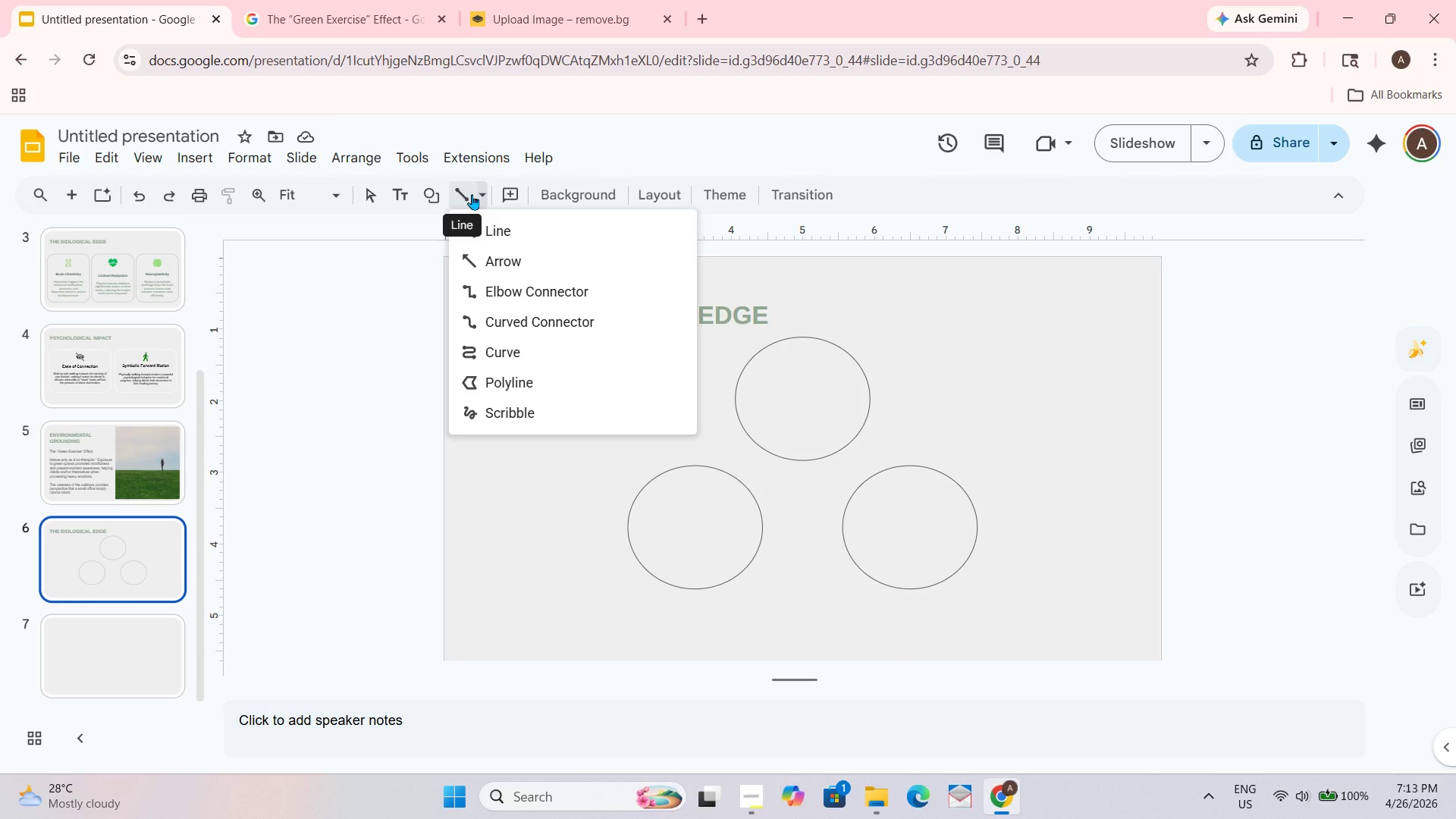 
left_click([482, 194])
 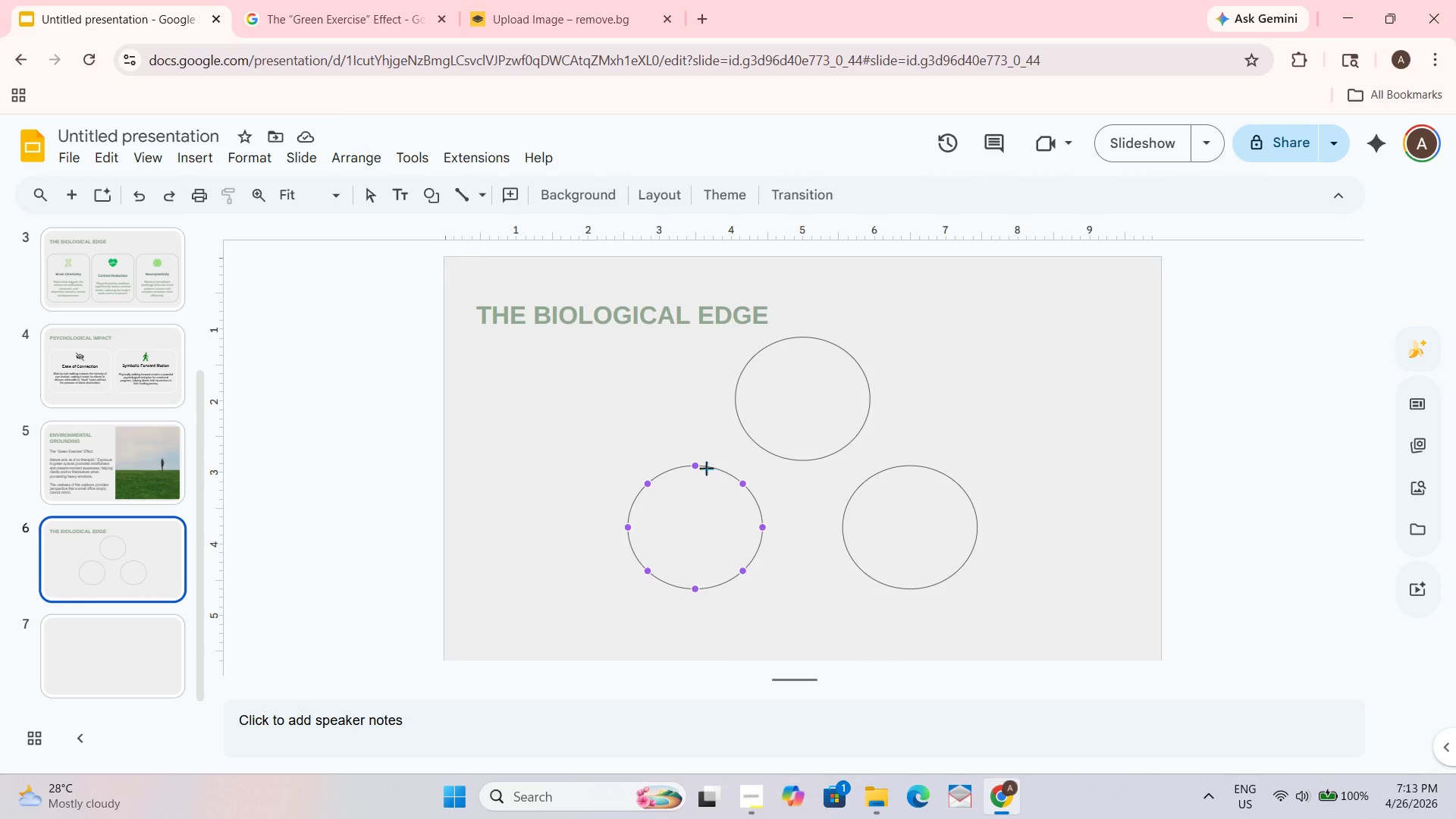 
left_click_drag(start_coordinate=[694, 464], to_coordinate=[736, 401])
 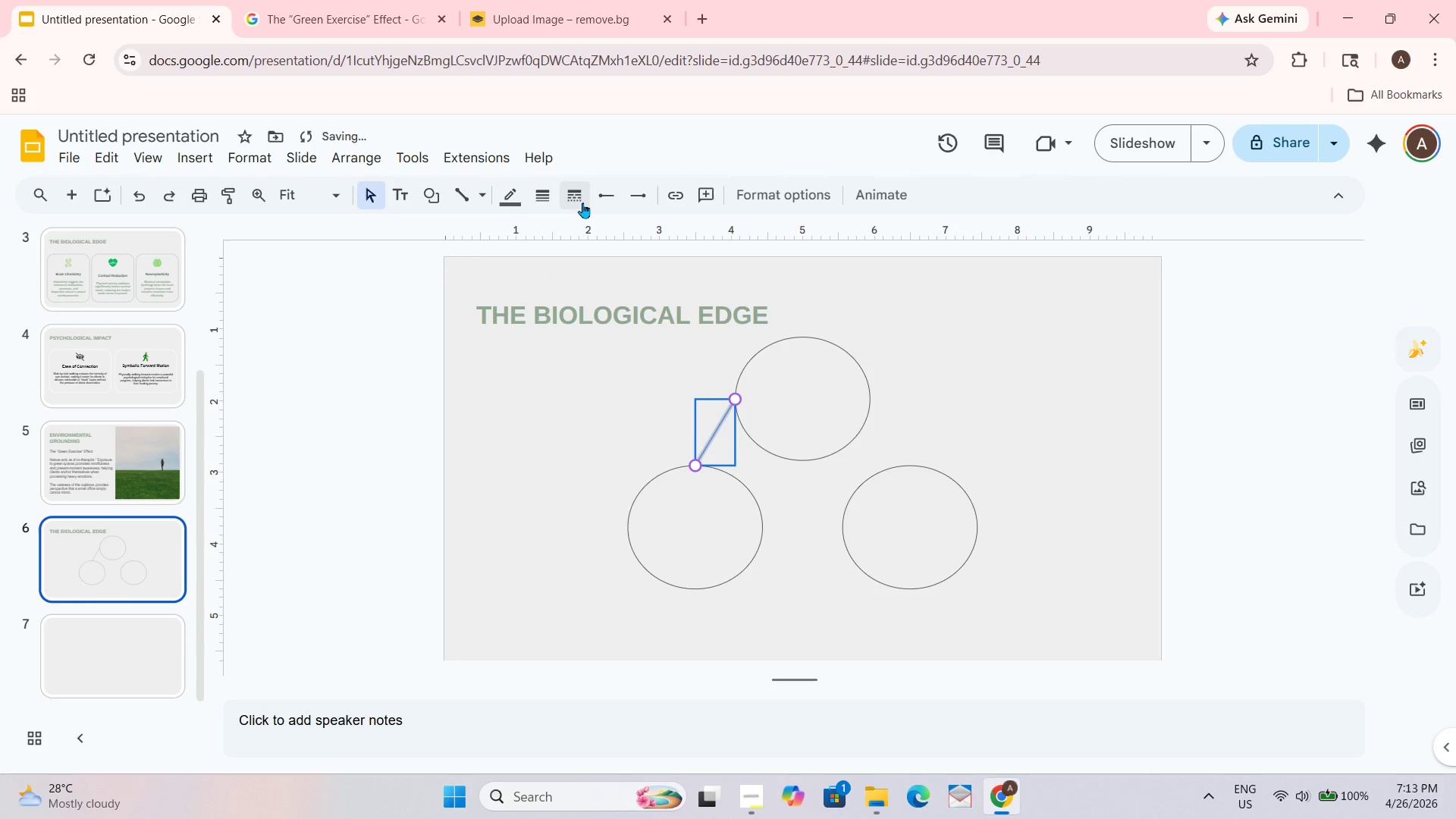 
left_click([572, 196])
 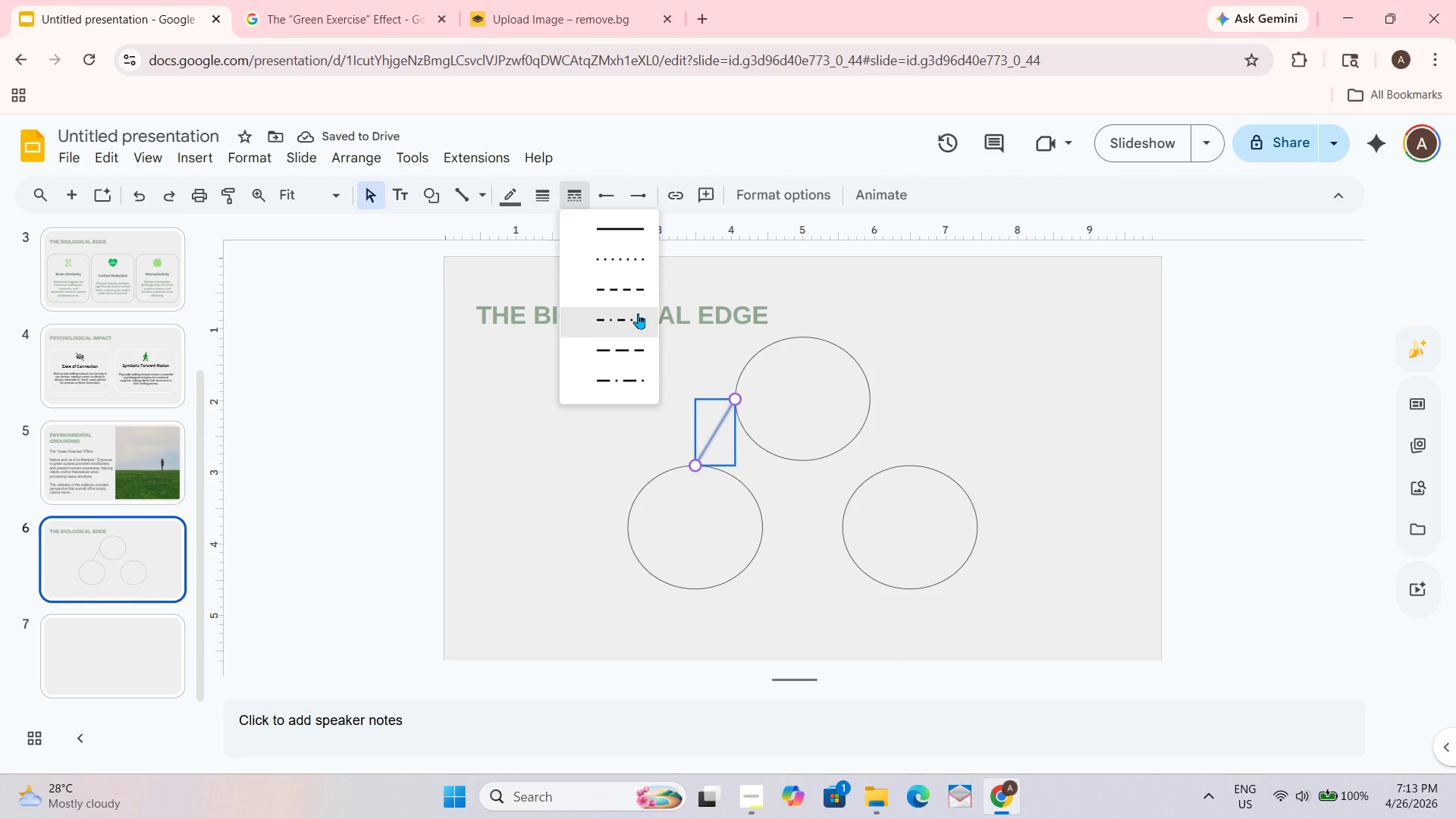 
left_click([634, 285])
 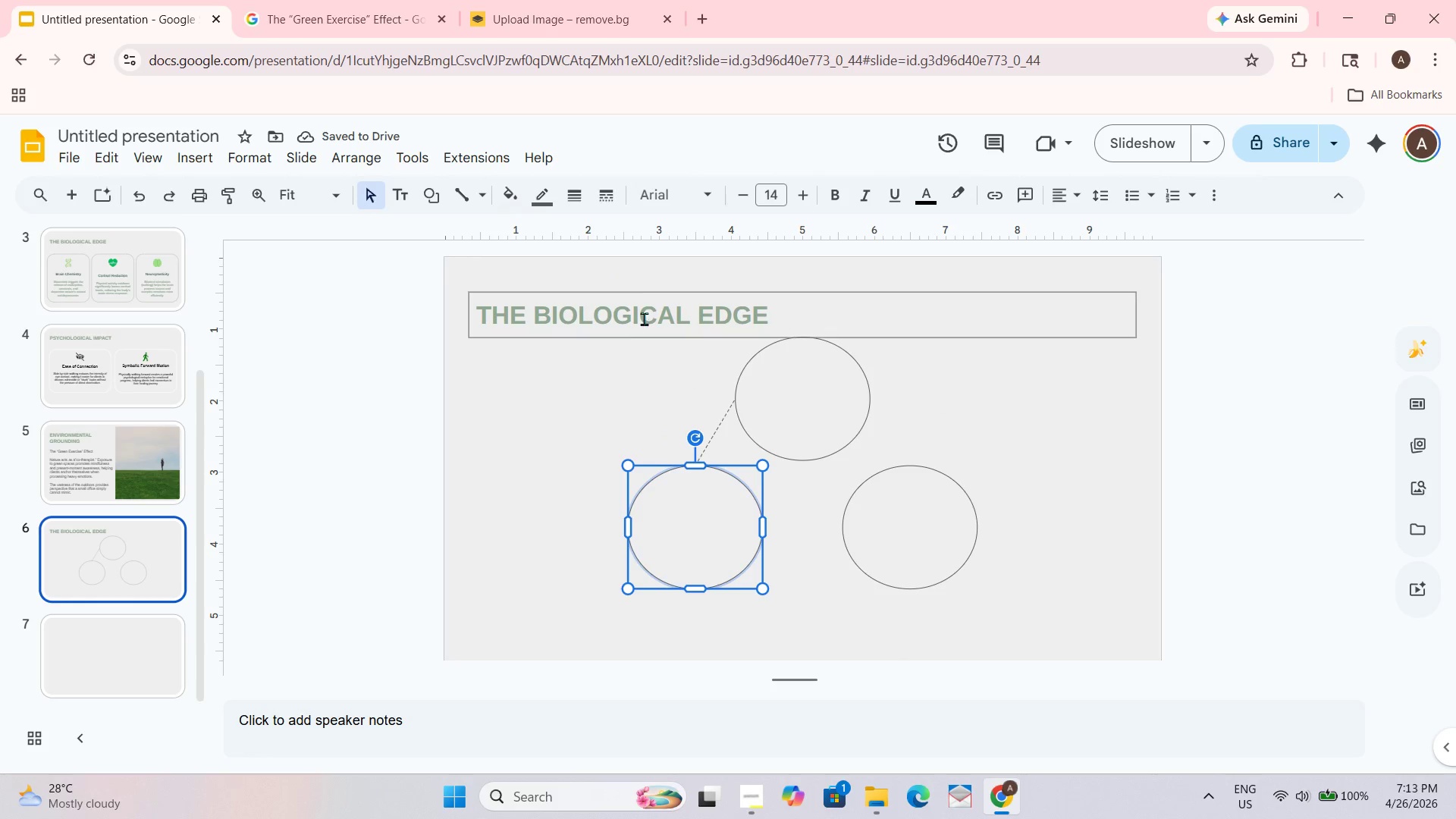 
left_click([468, 192])
 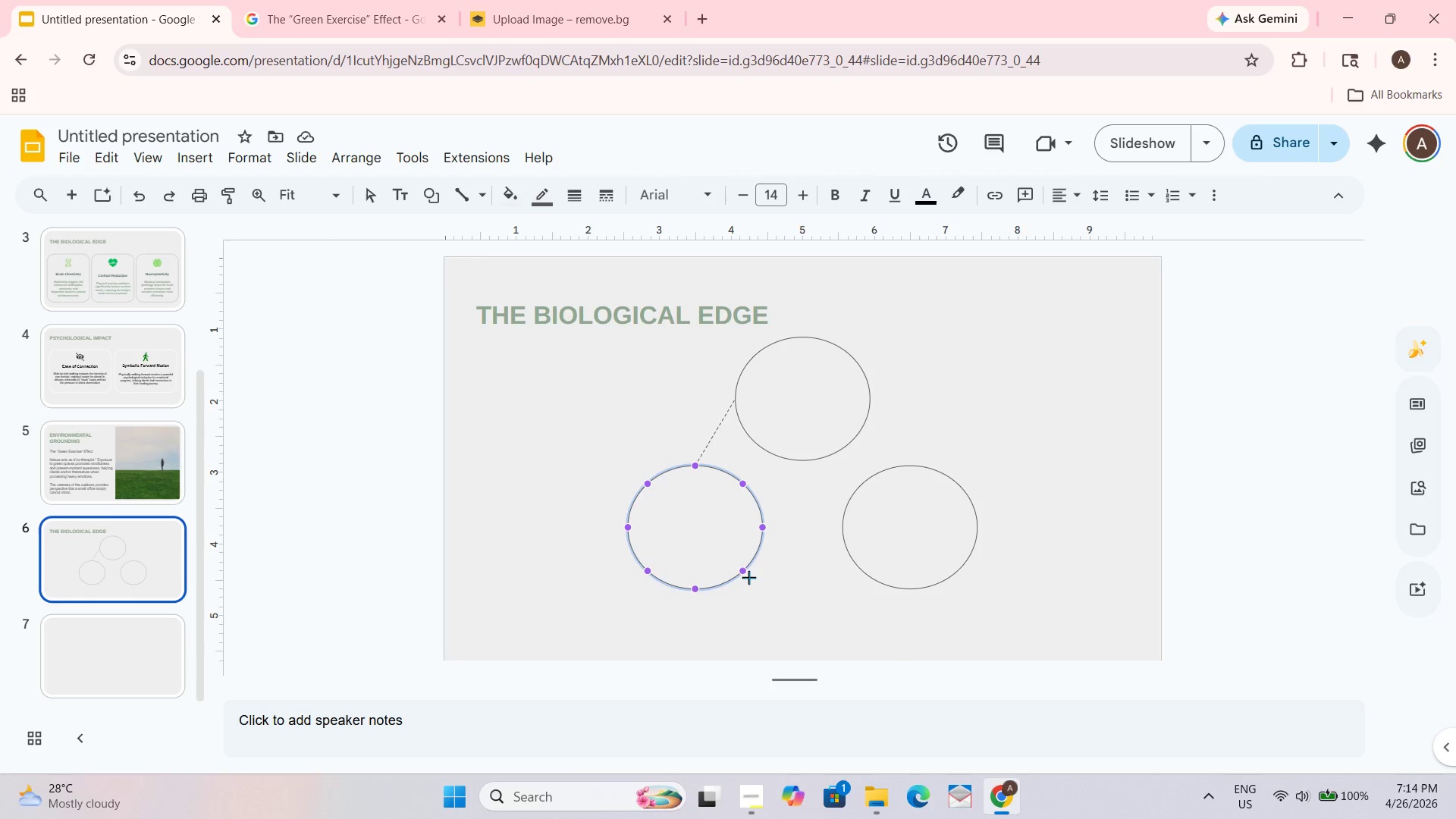 
left_click_drag(start_coordinate=[744, 570], to_coordinate=[863, 573])
 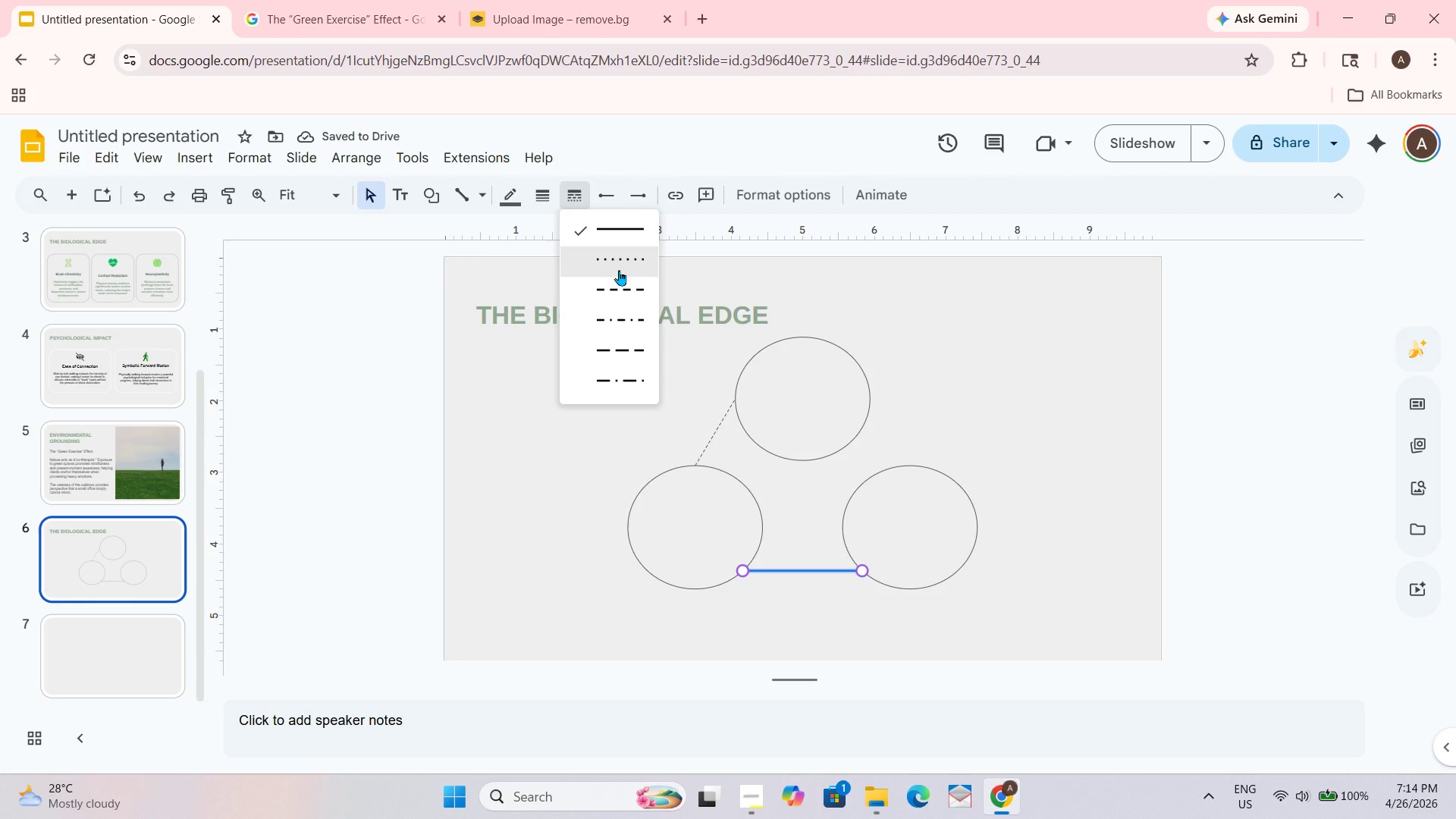 
left_click([625, 264])
 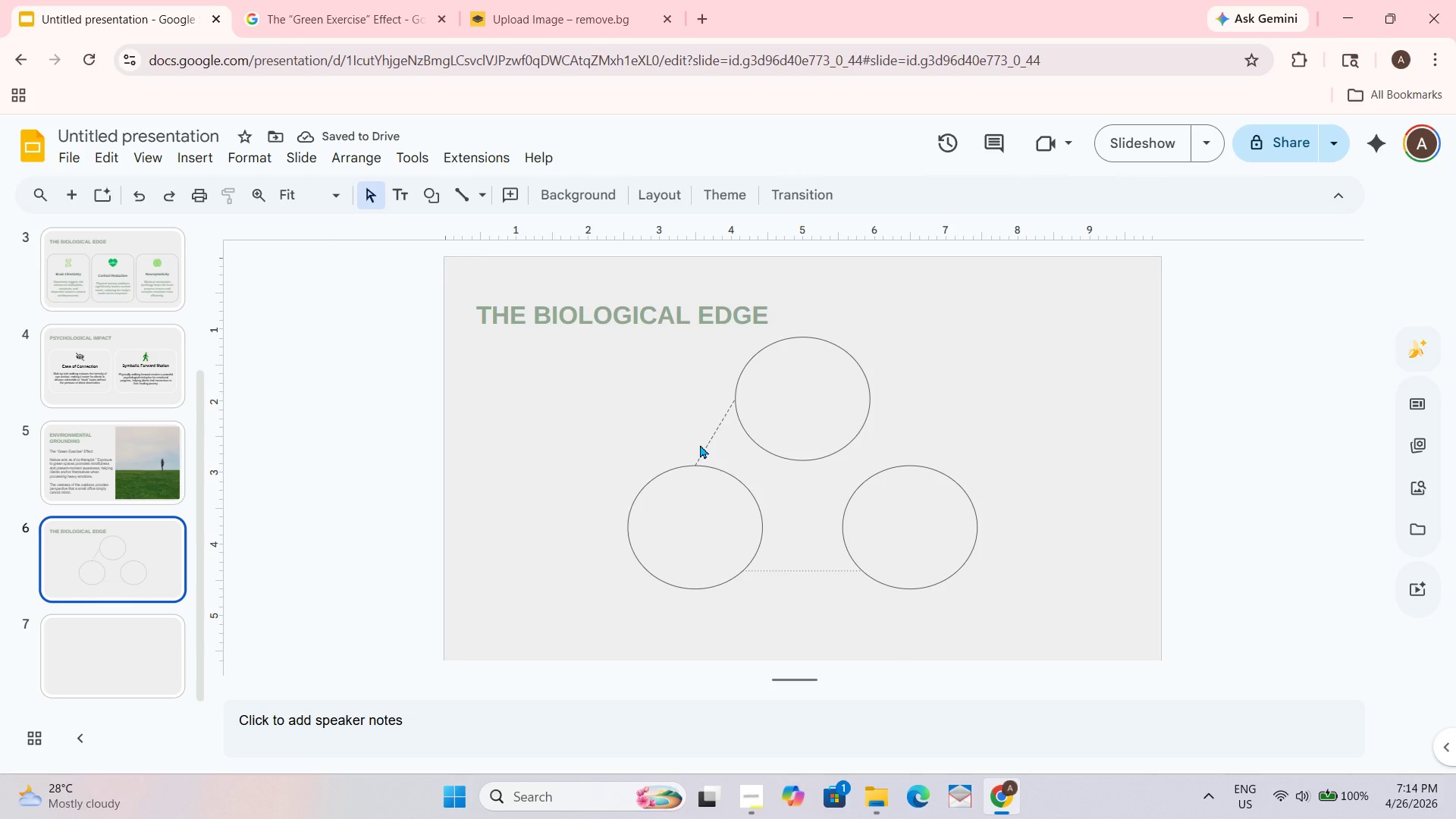 
left_click([800, 571])
 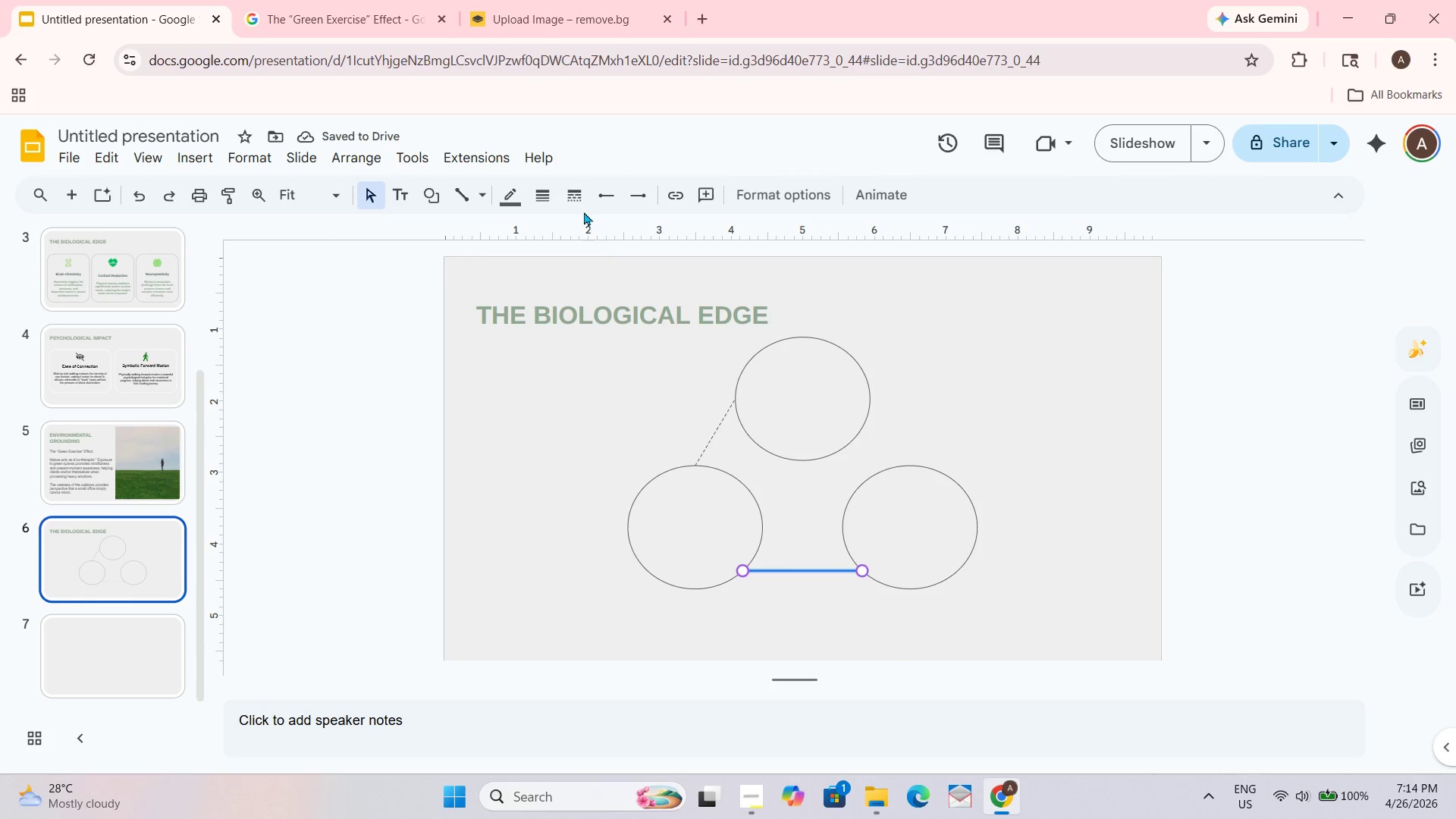 
left_click([579, 196])
 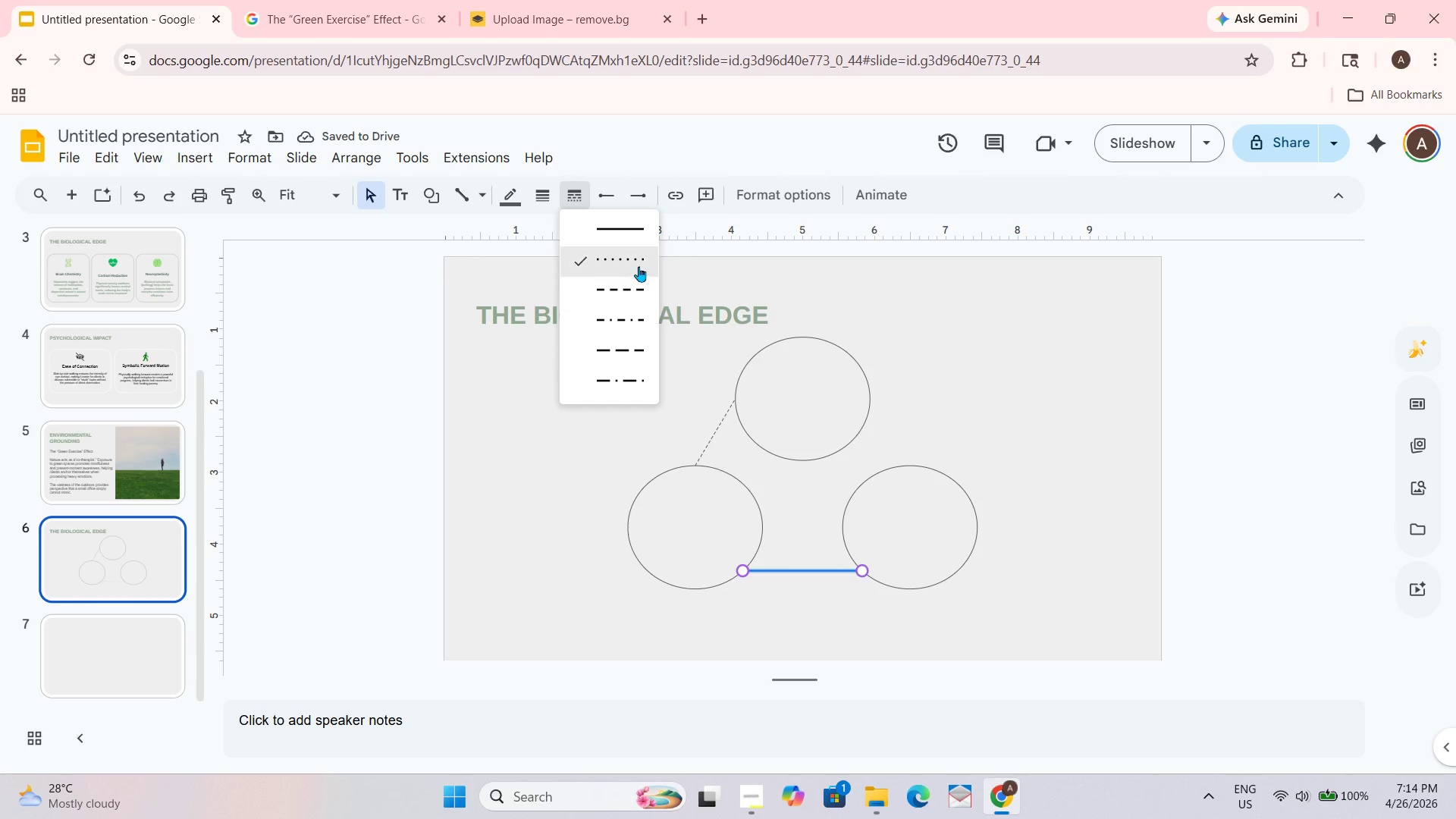 
left_click([632, 287])
 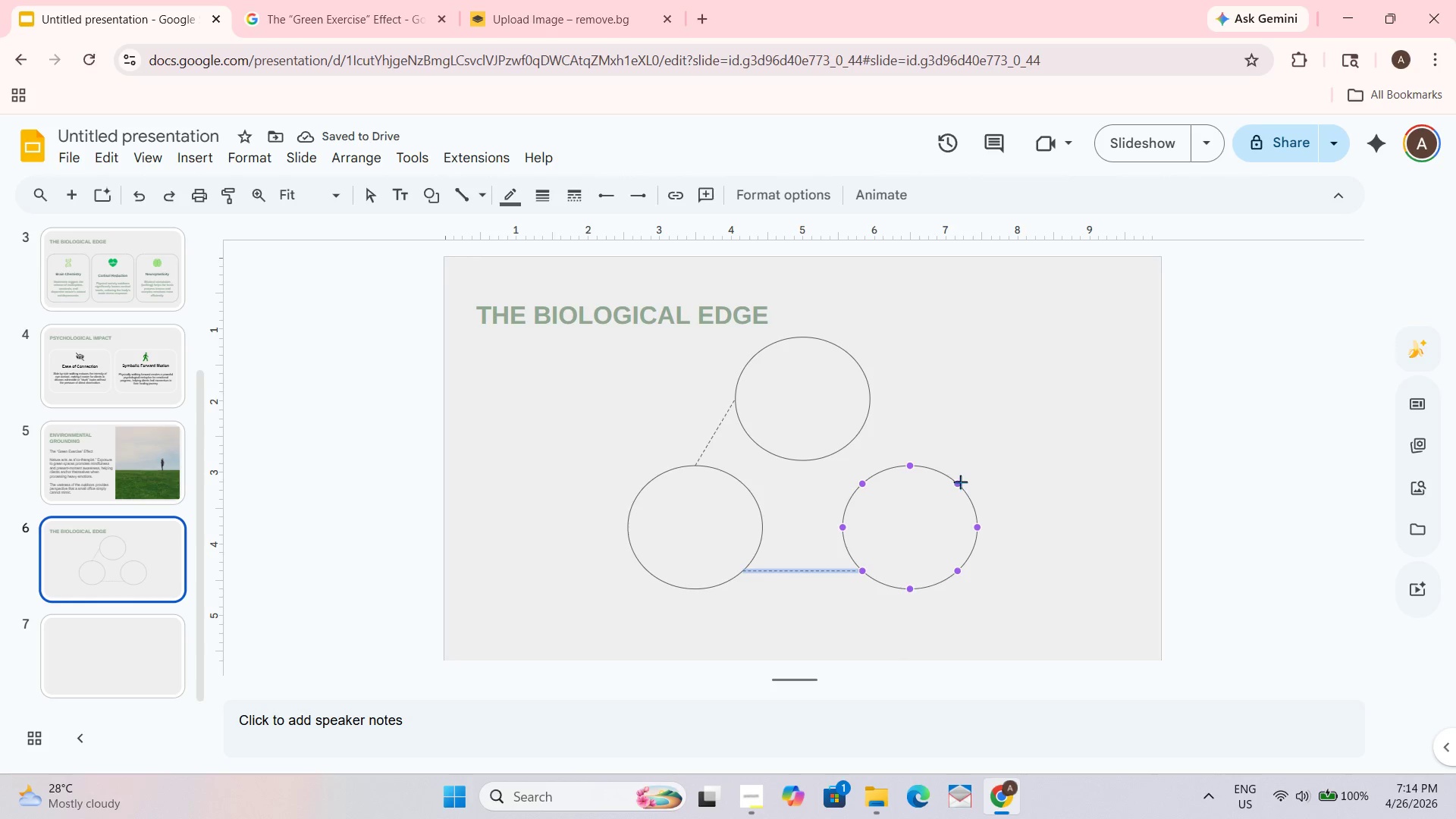 
left_click_drag(start_coordinate=[960, 482], to_coordinate=[875, 400])
 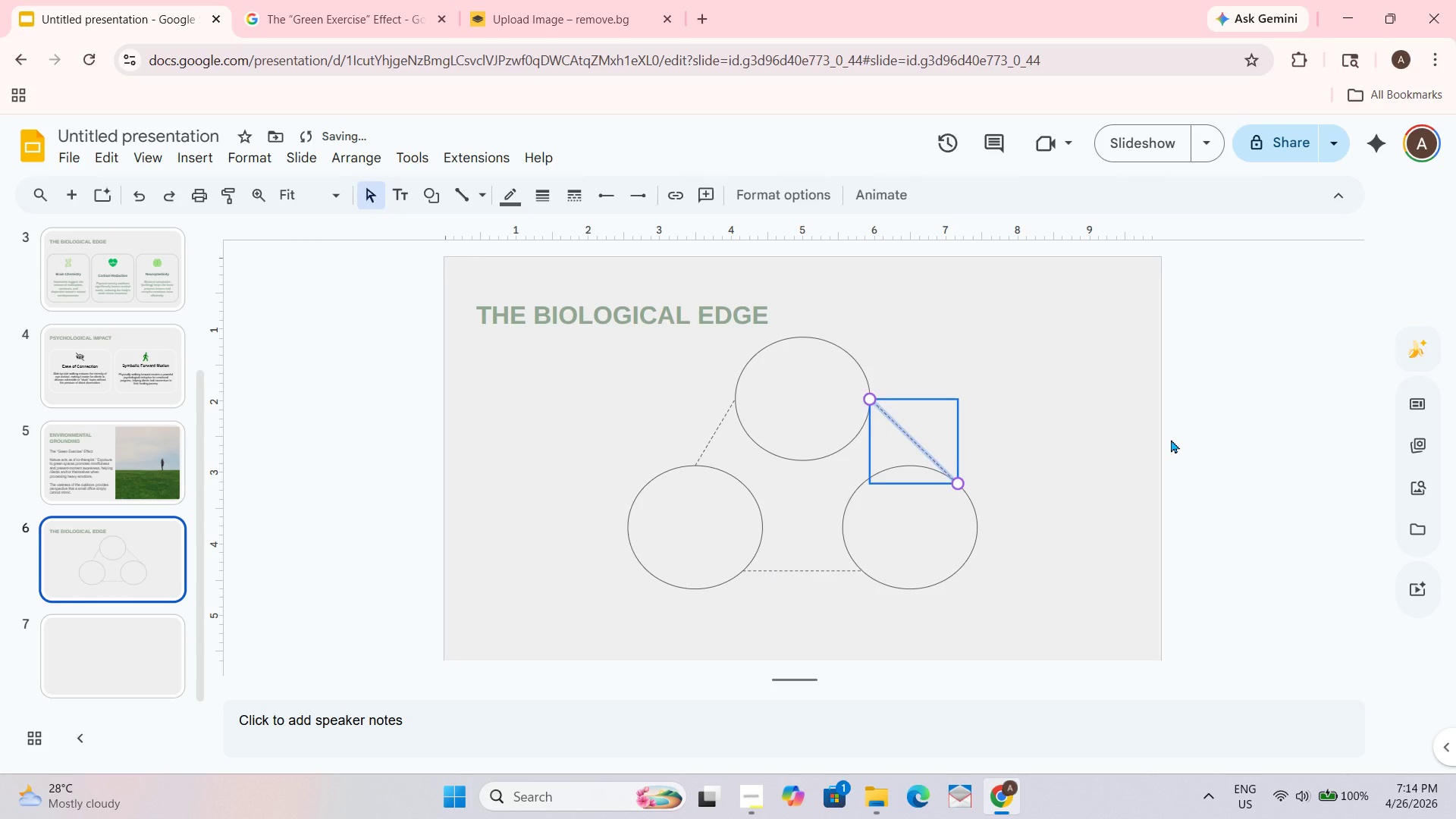 
left_click([1171, 439])
 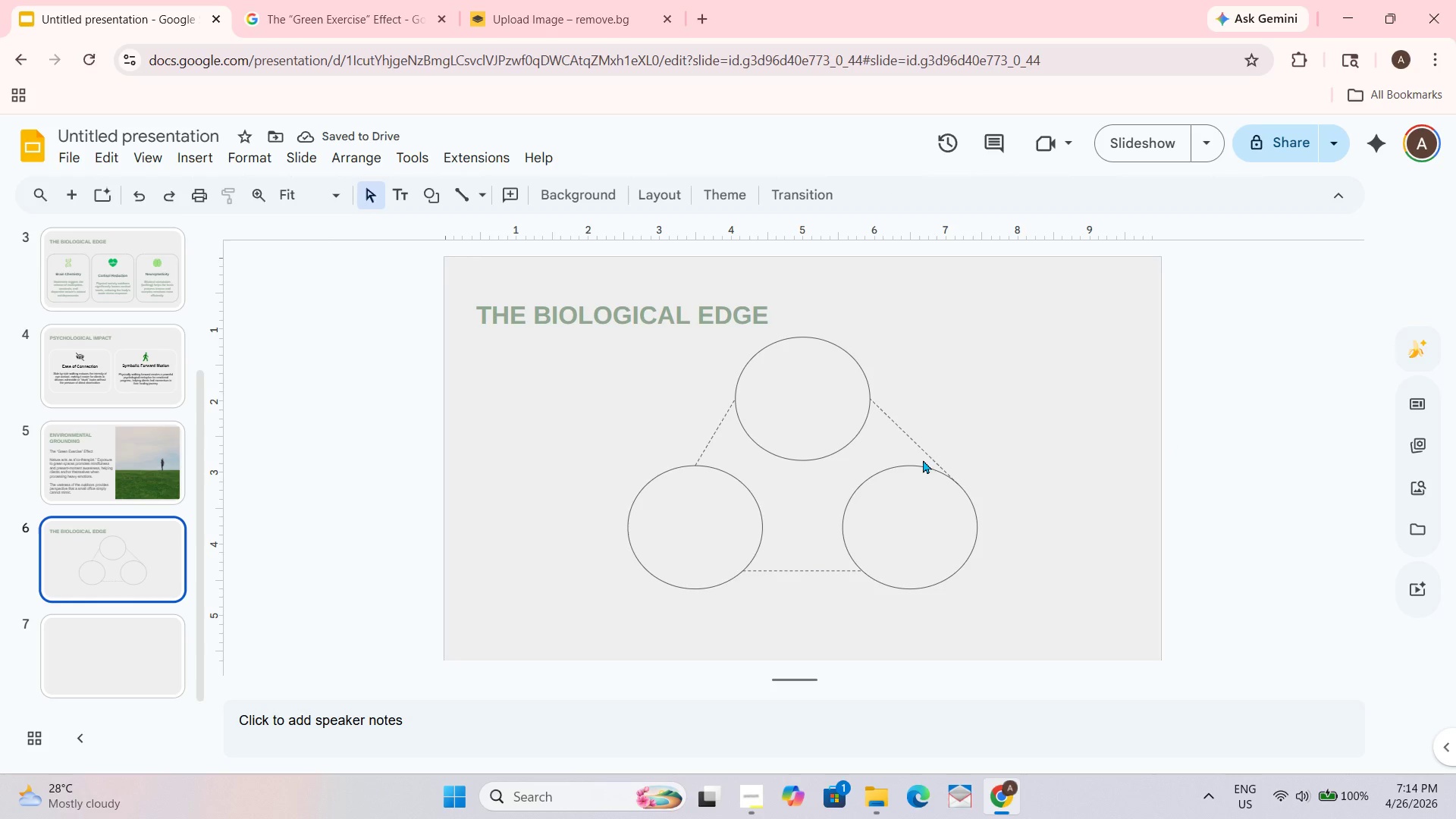 
left_click([932, 453])
 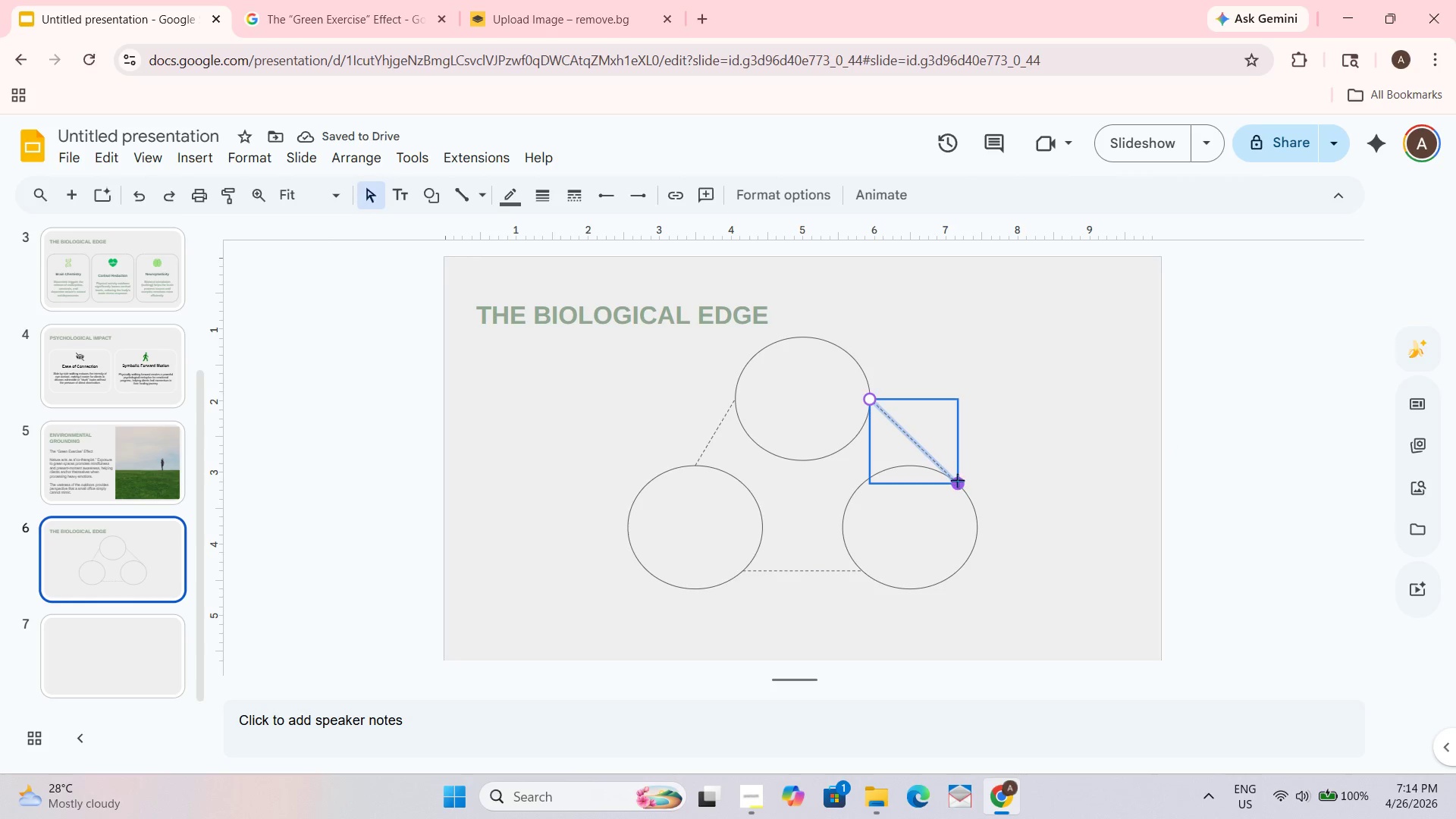 
left_click_drag(start_coordinate=[957, 480], to_coordinate=[917, 470])
 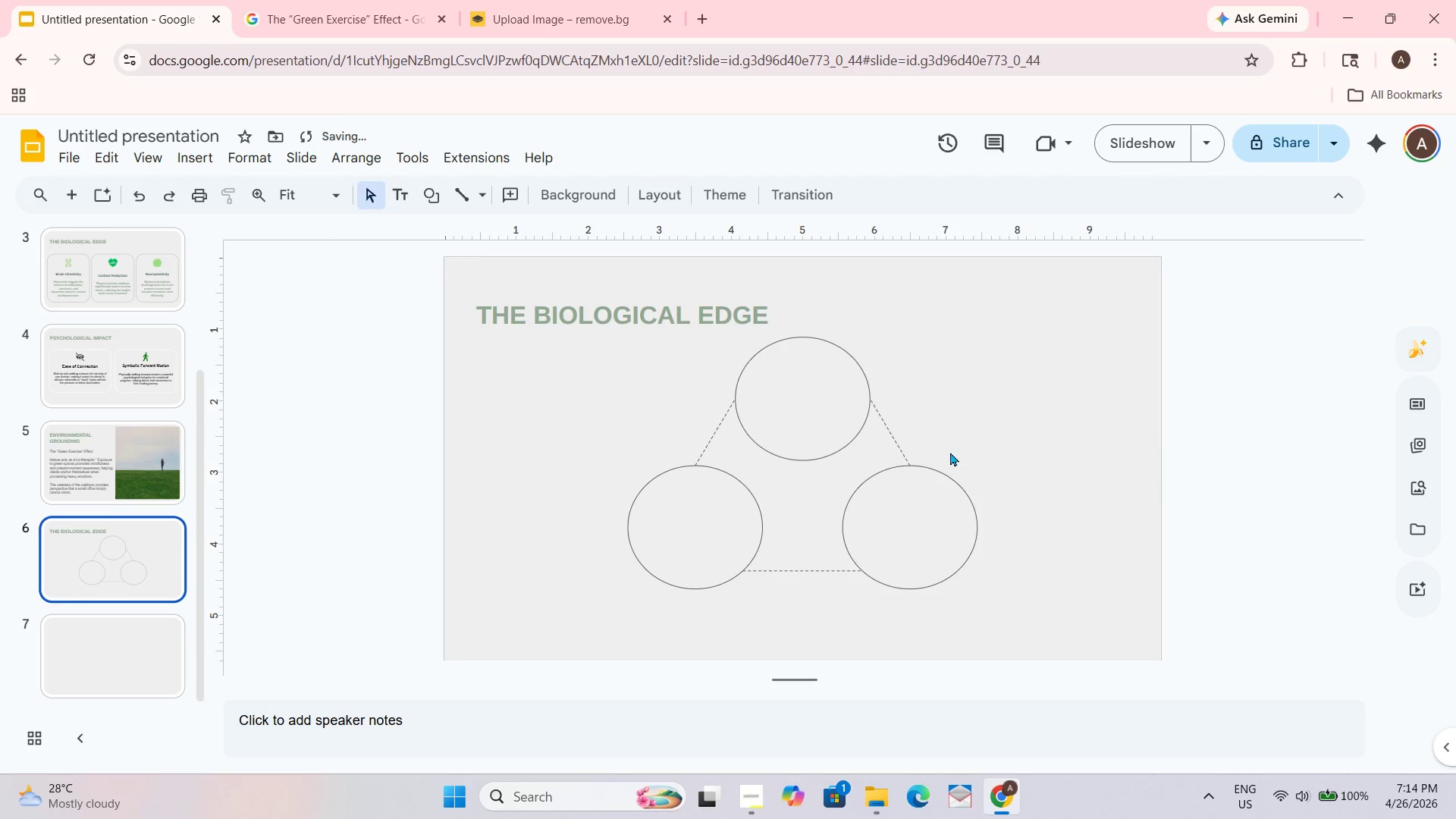 
left_click([897, 445])
 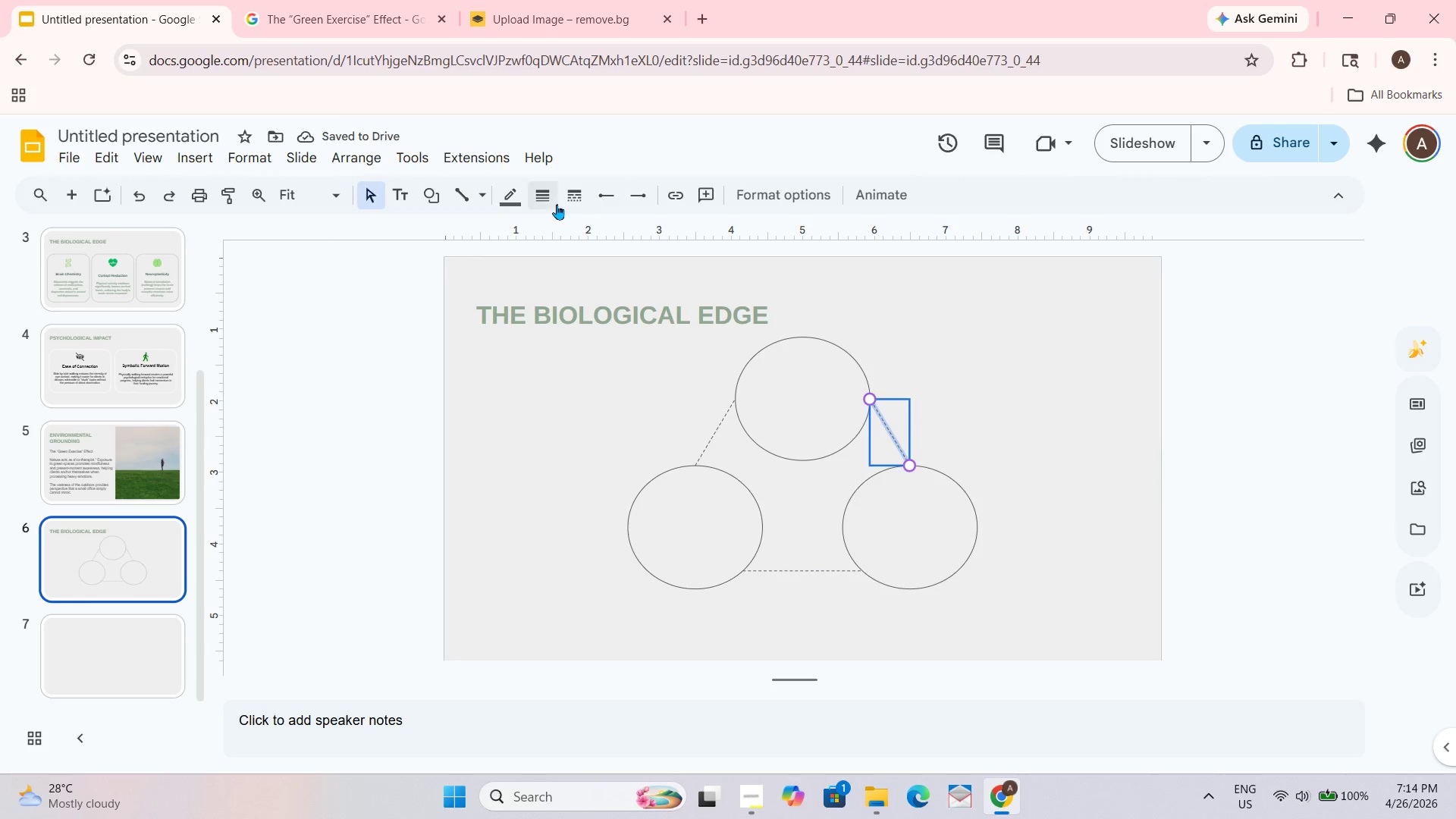 
left_click([542, 202])
 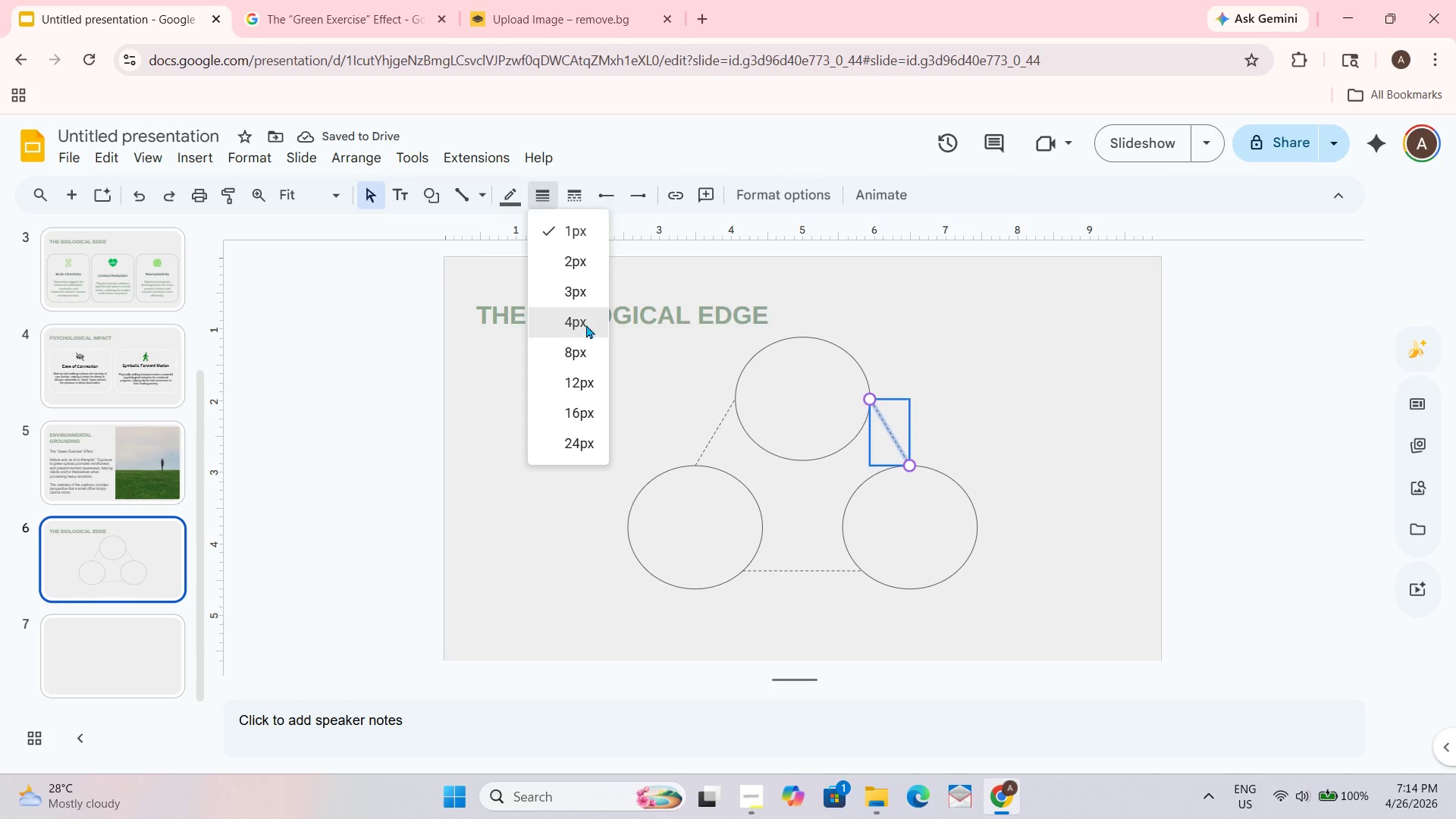 
double_click([1079, 328])
 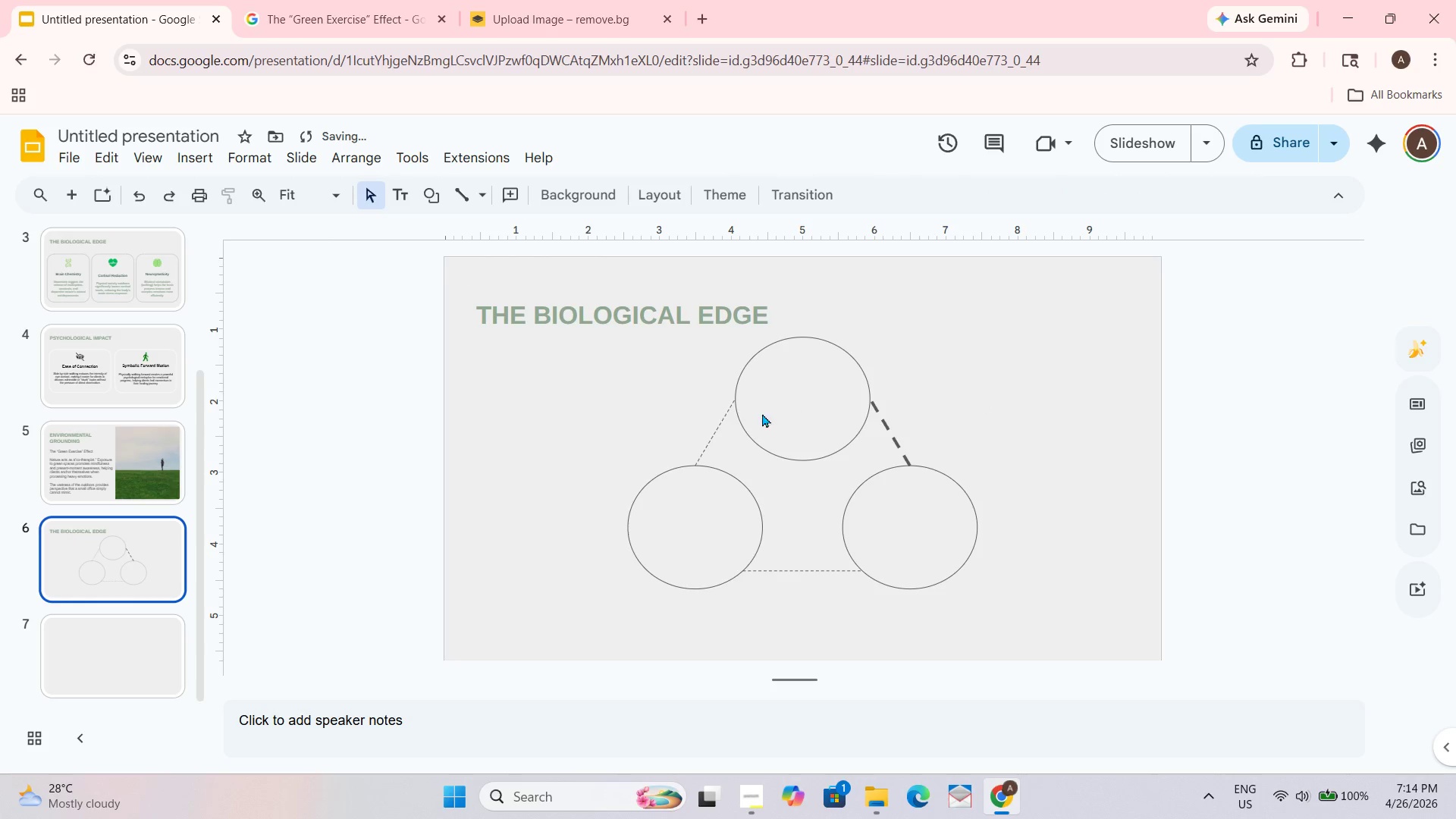 
left_click([718, 431])
 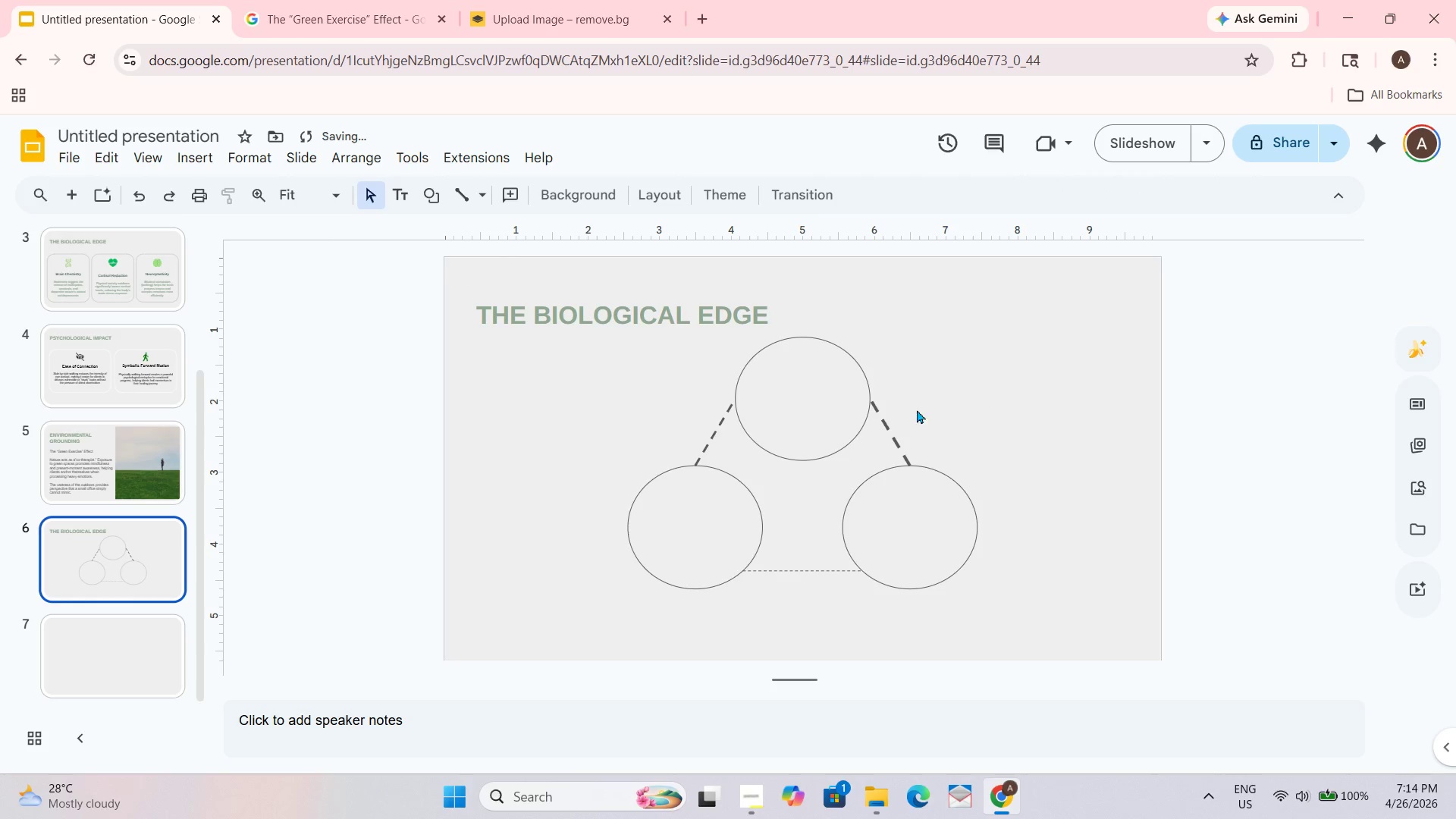 
double_click([896, 441])
 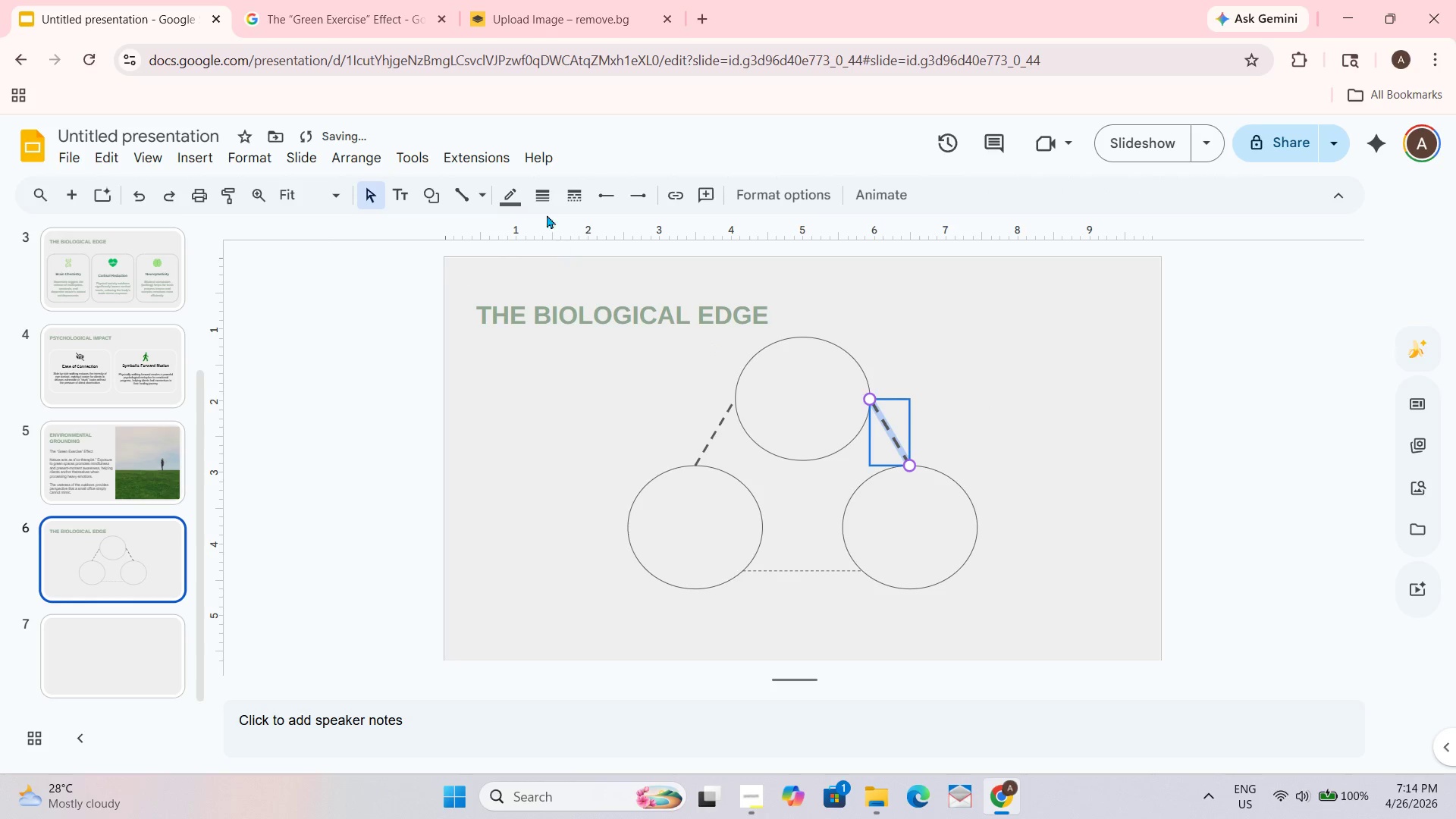 
left_click([542, 194])
 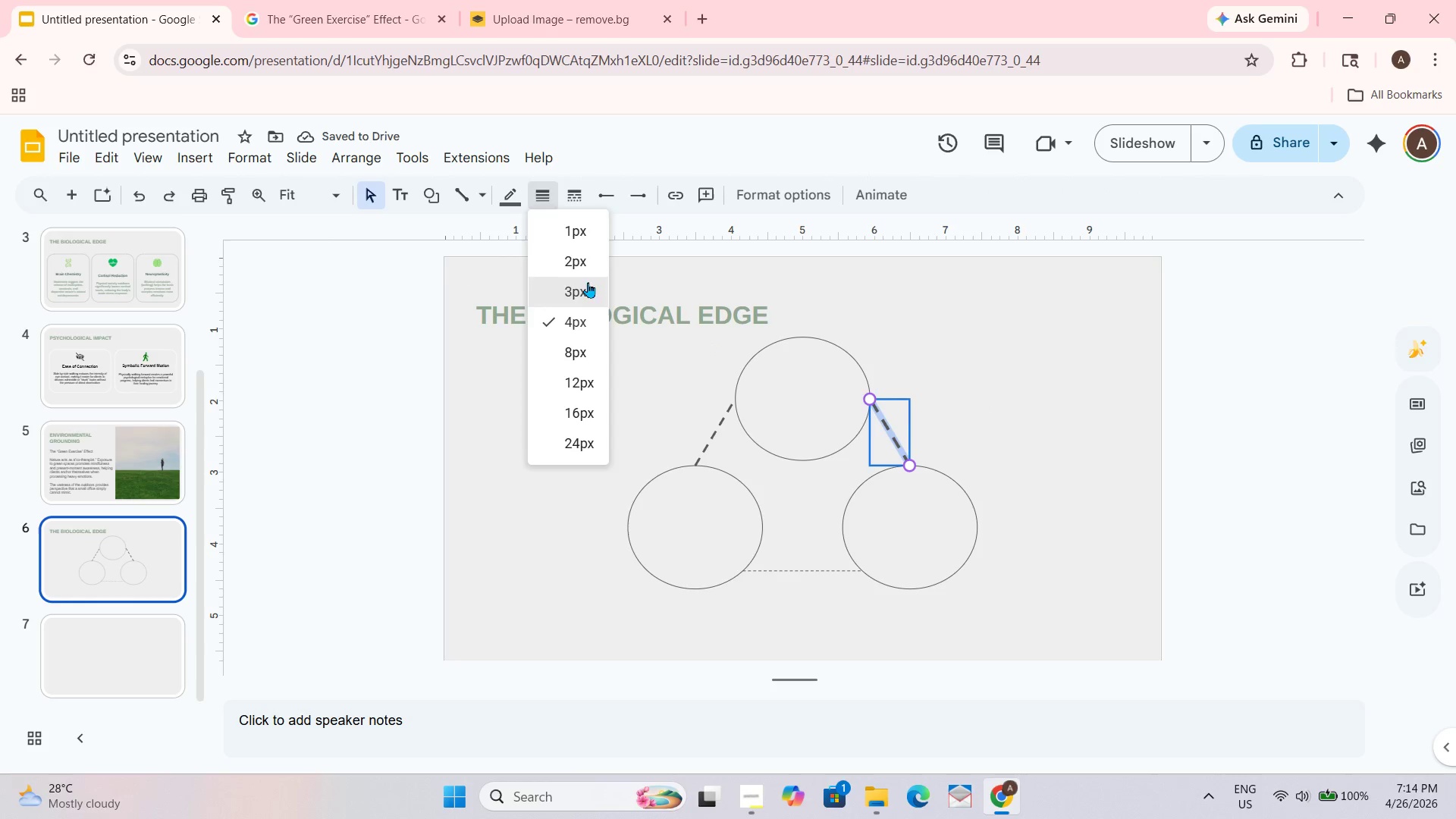 
left_click([585, 287])
 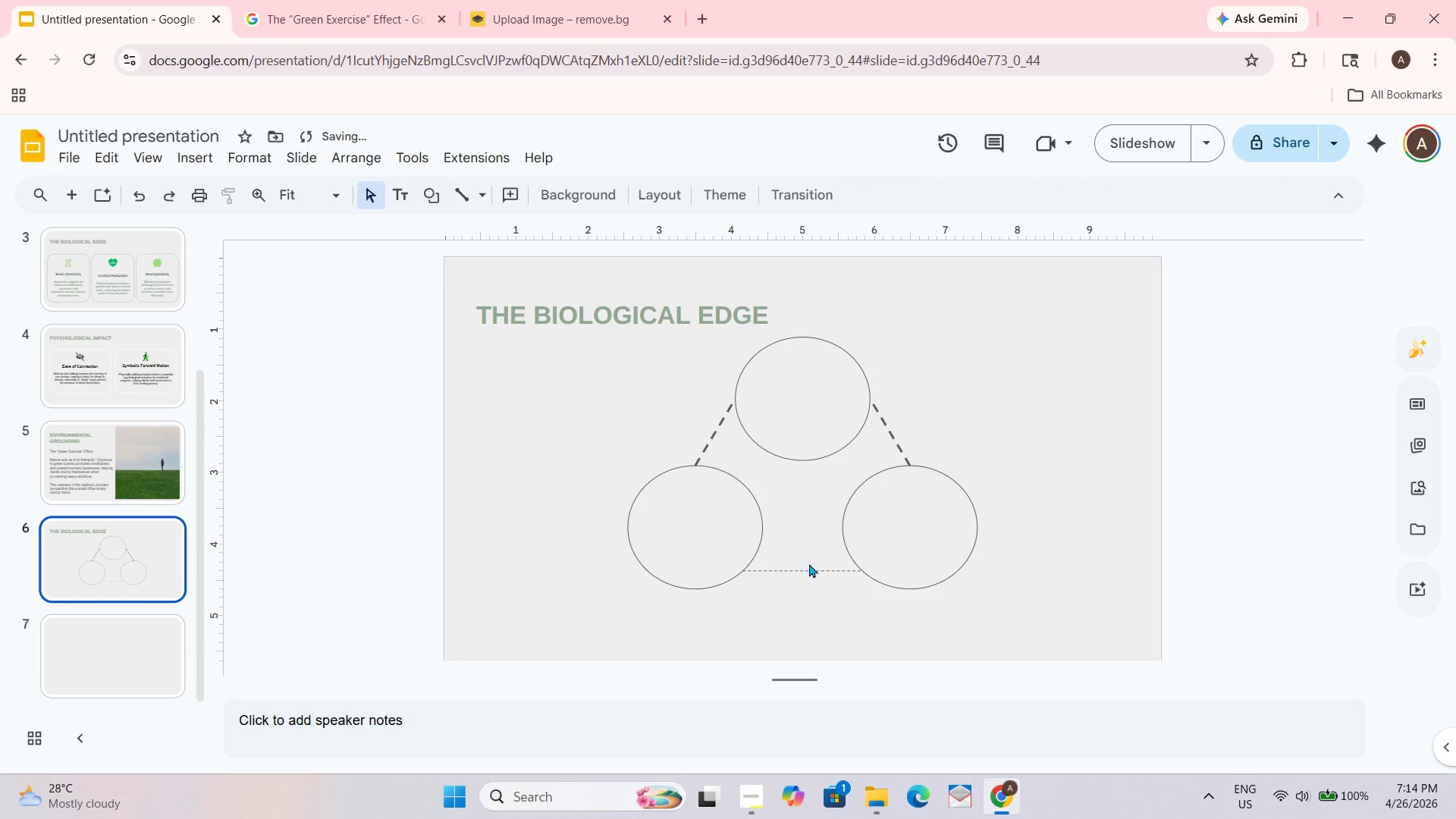 
double_click([808, 573])
 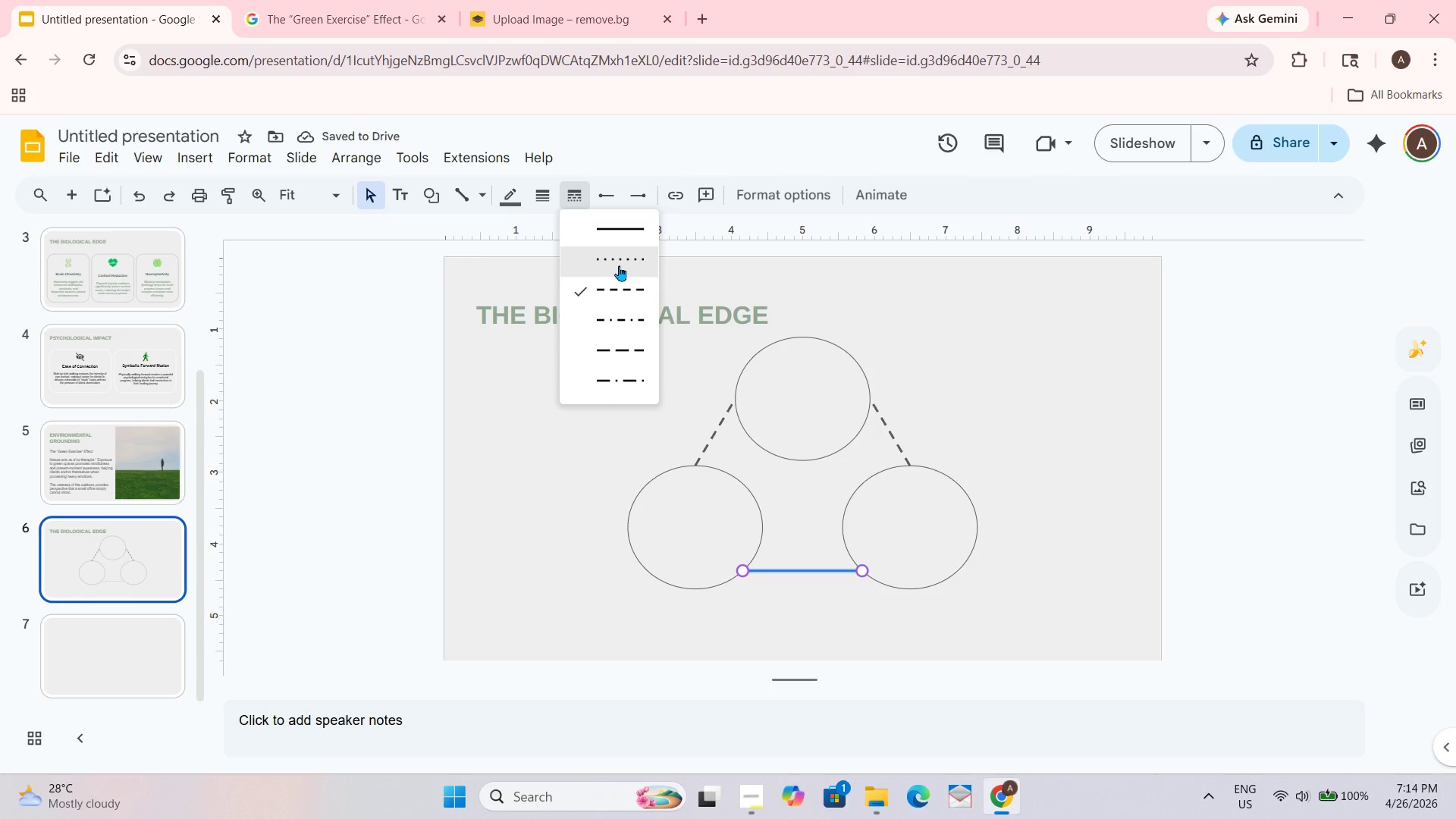 
left_click([604, 284])
 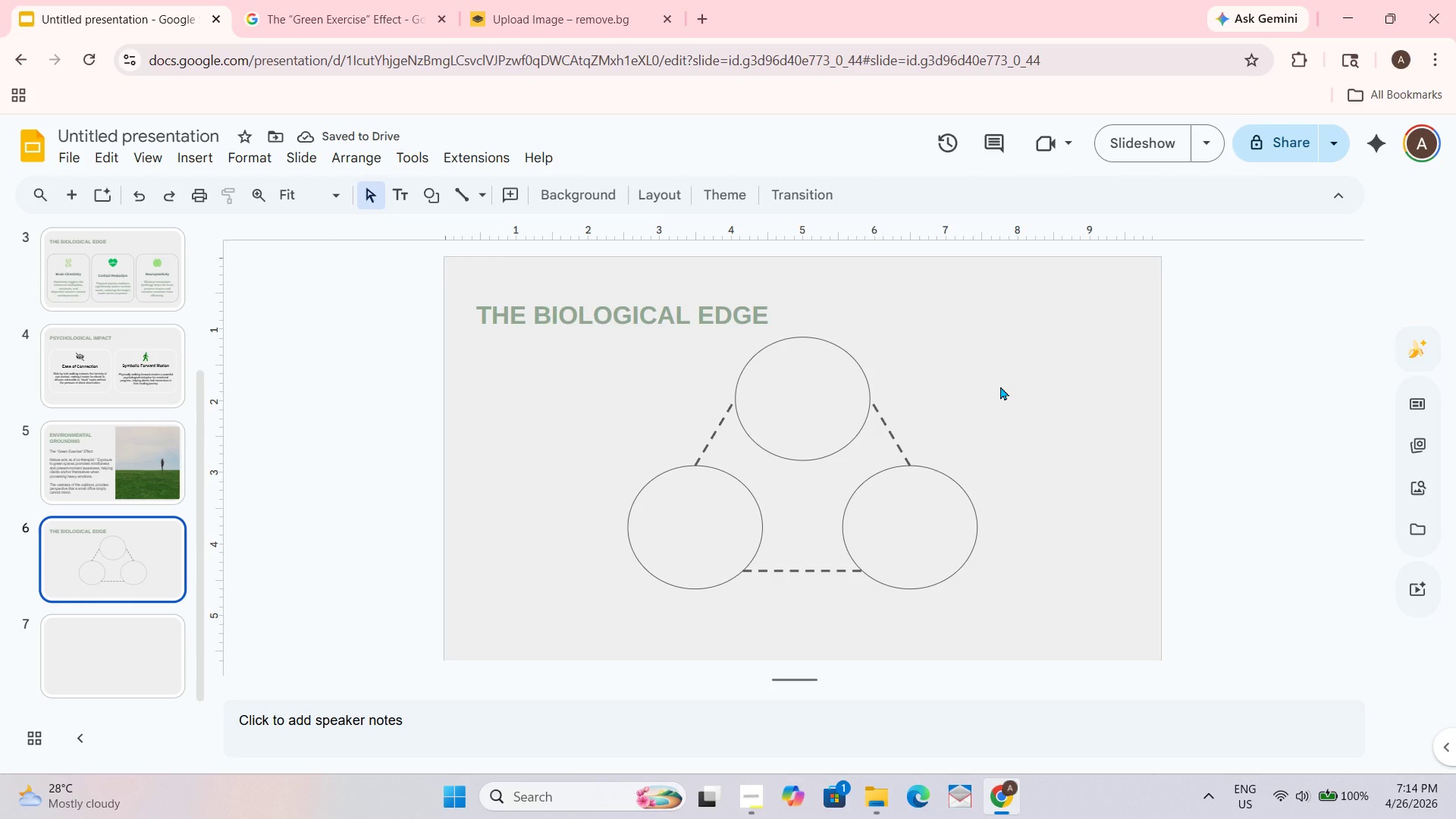 
wait(9.95)
 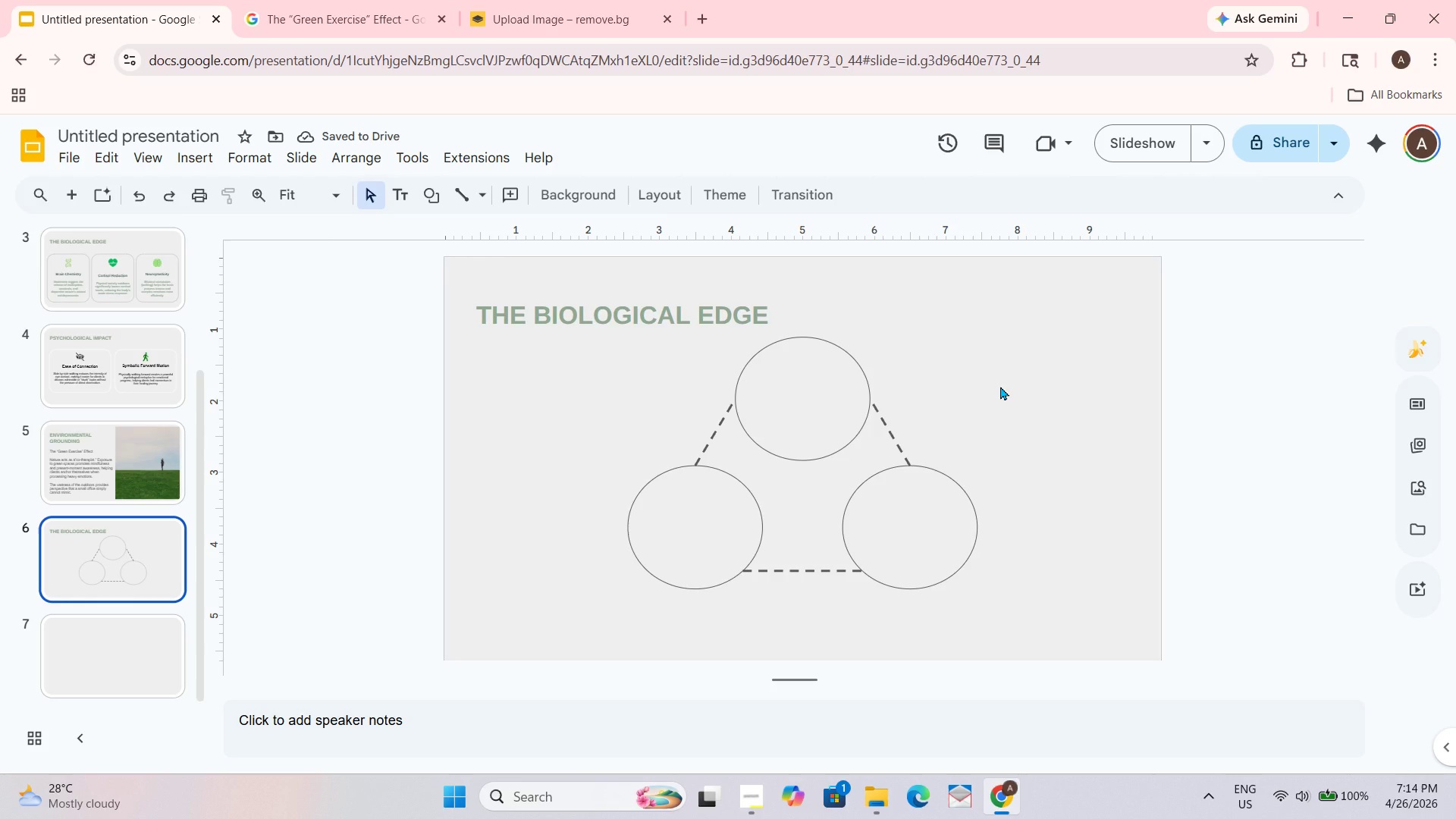 
double_click([794, 391])
 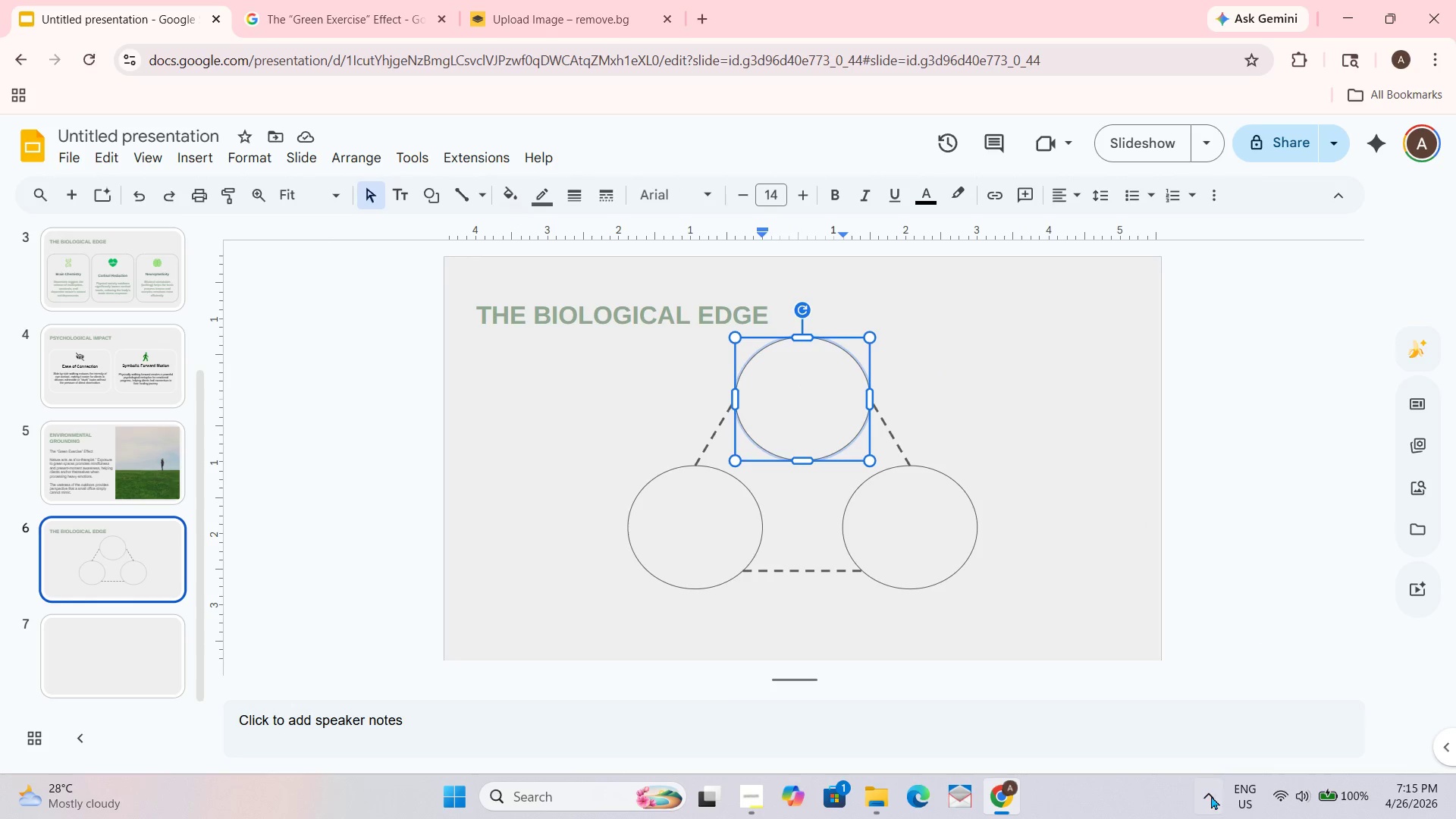 
wait(12.14)
 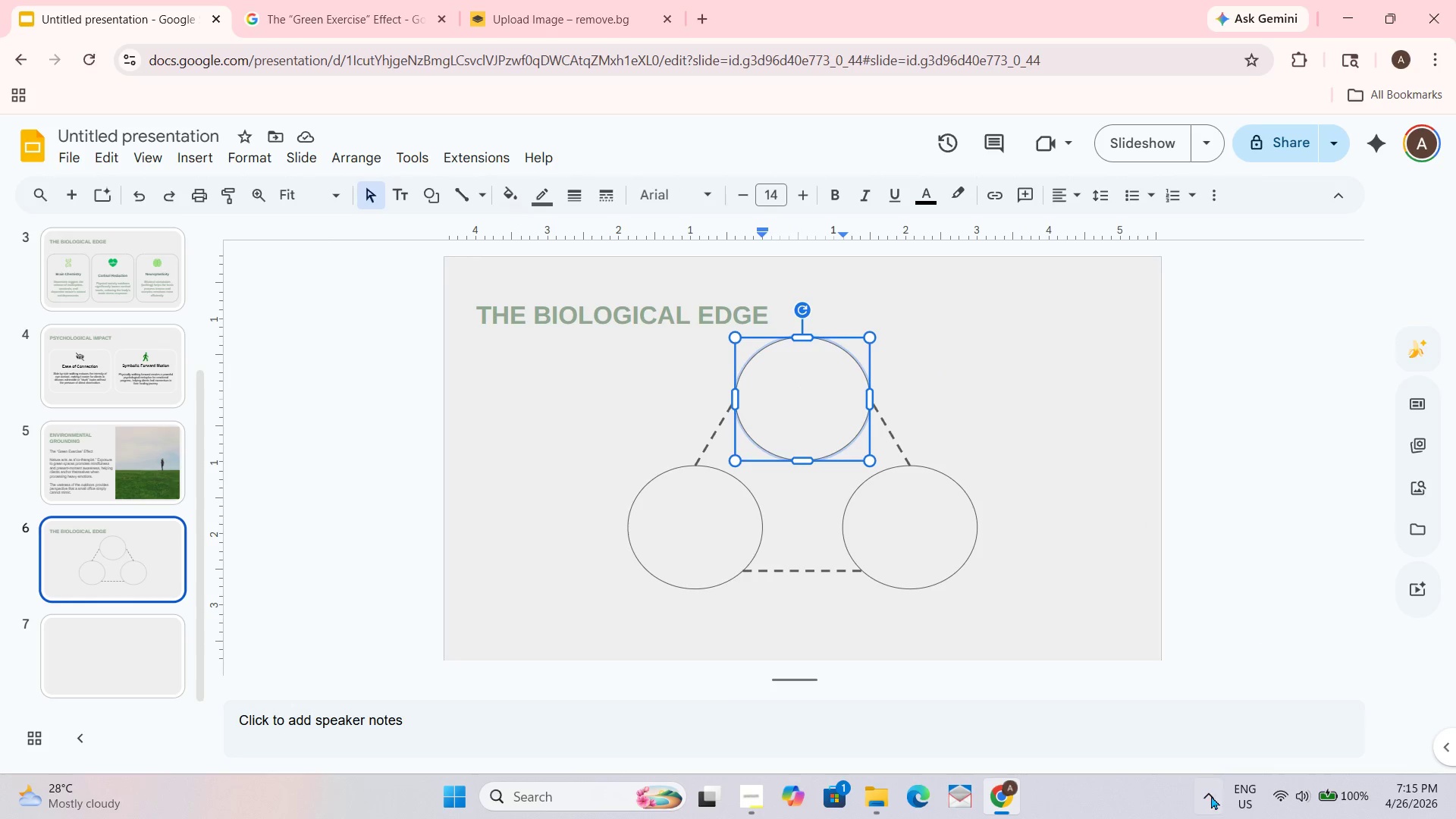 
type(MOVEMENT)
 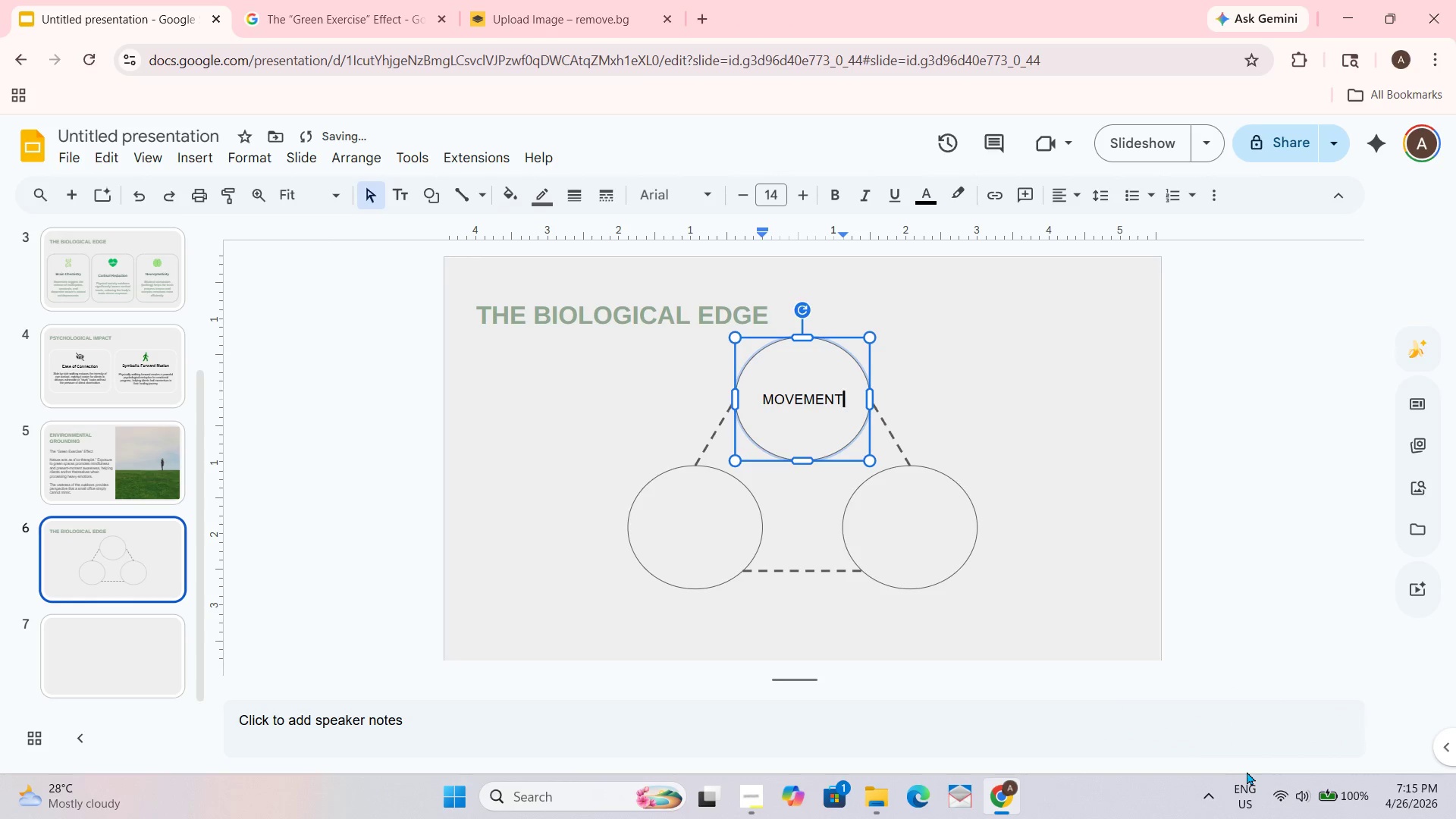 
key(Shift+Enter)
 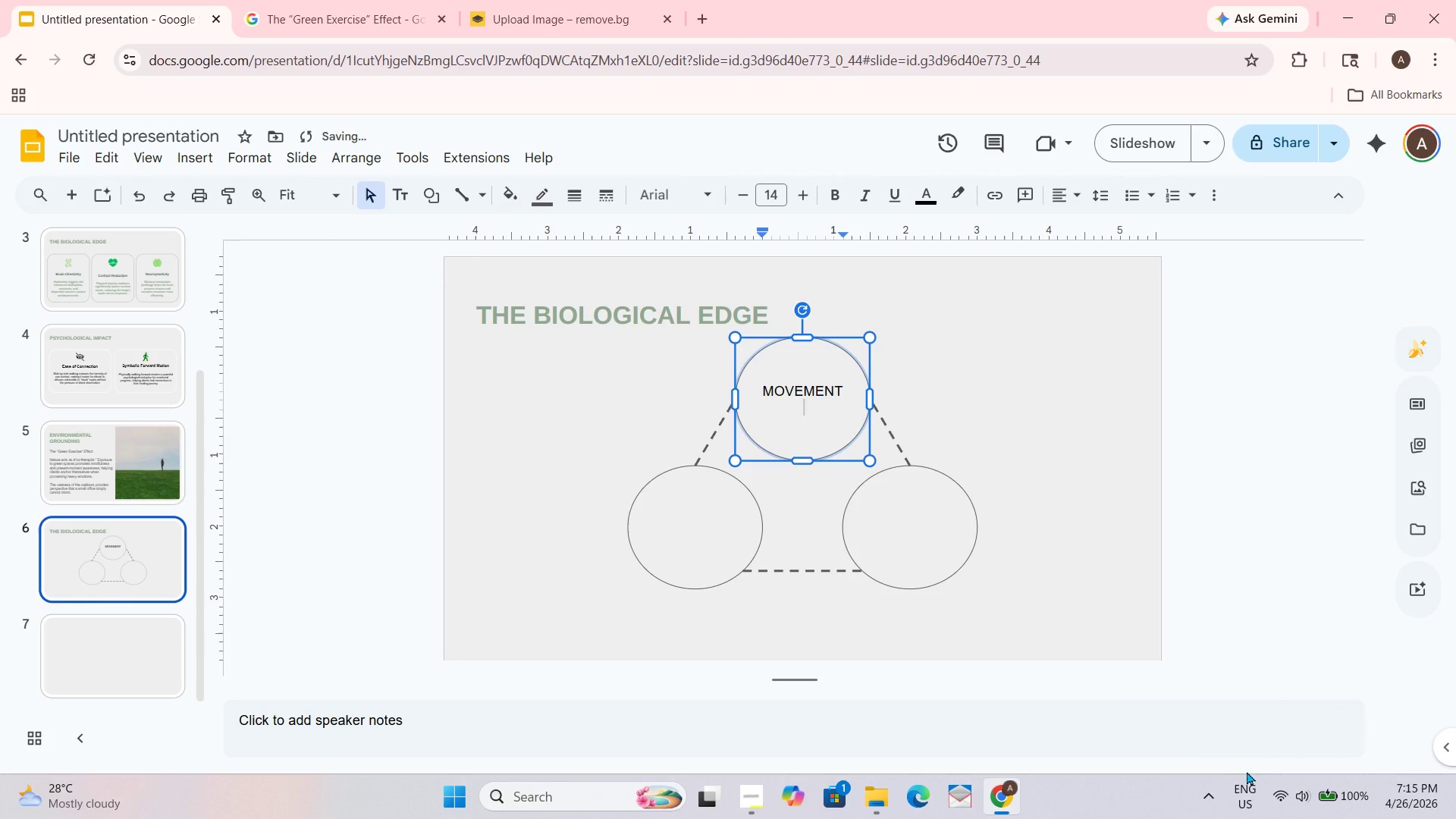 
type(Bilateral walking activates brain regions)
 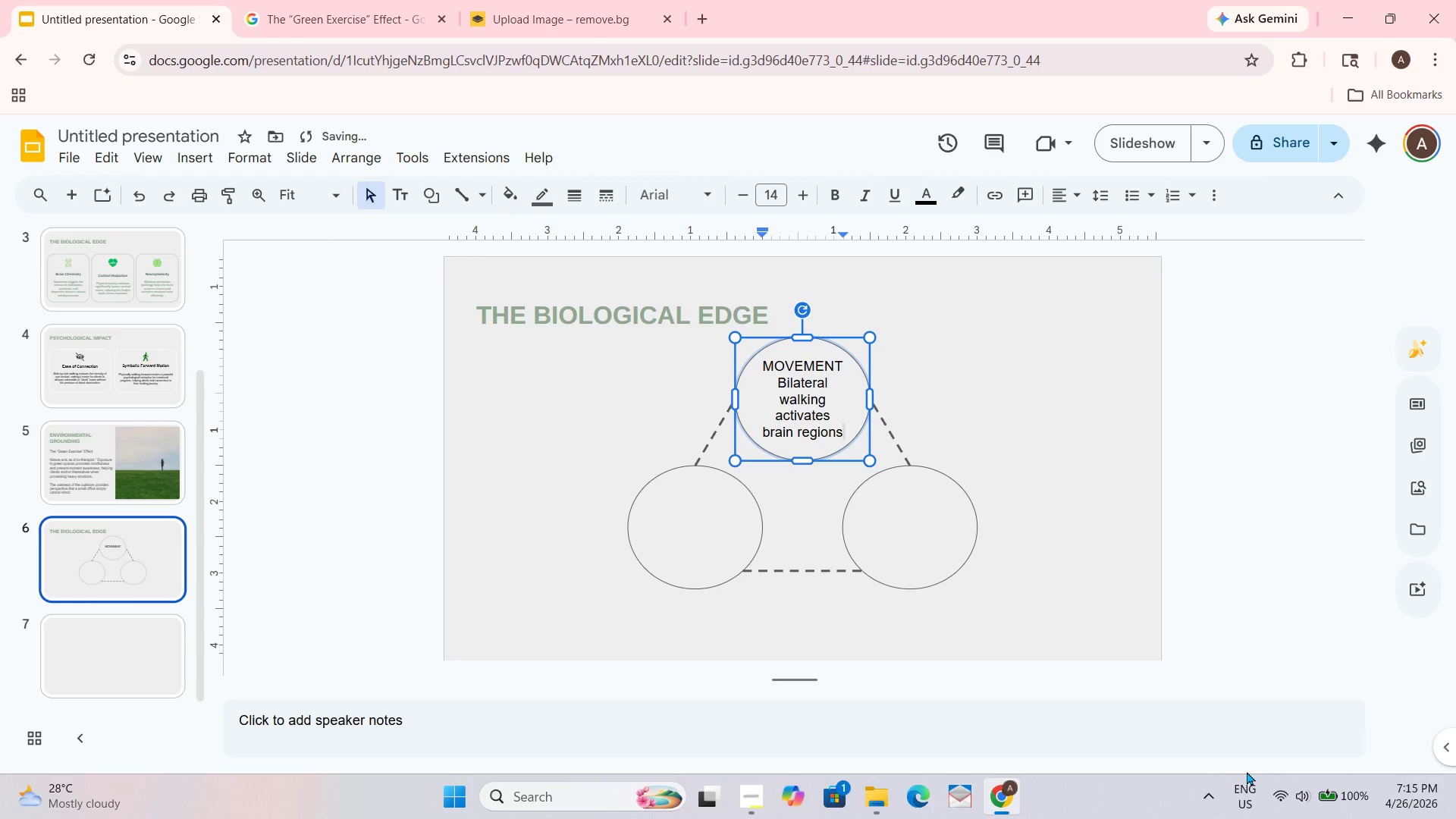 
left_click_drag(start_coordinate=[774, 375], to_coordinate=[852, 442])
 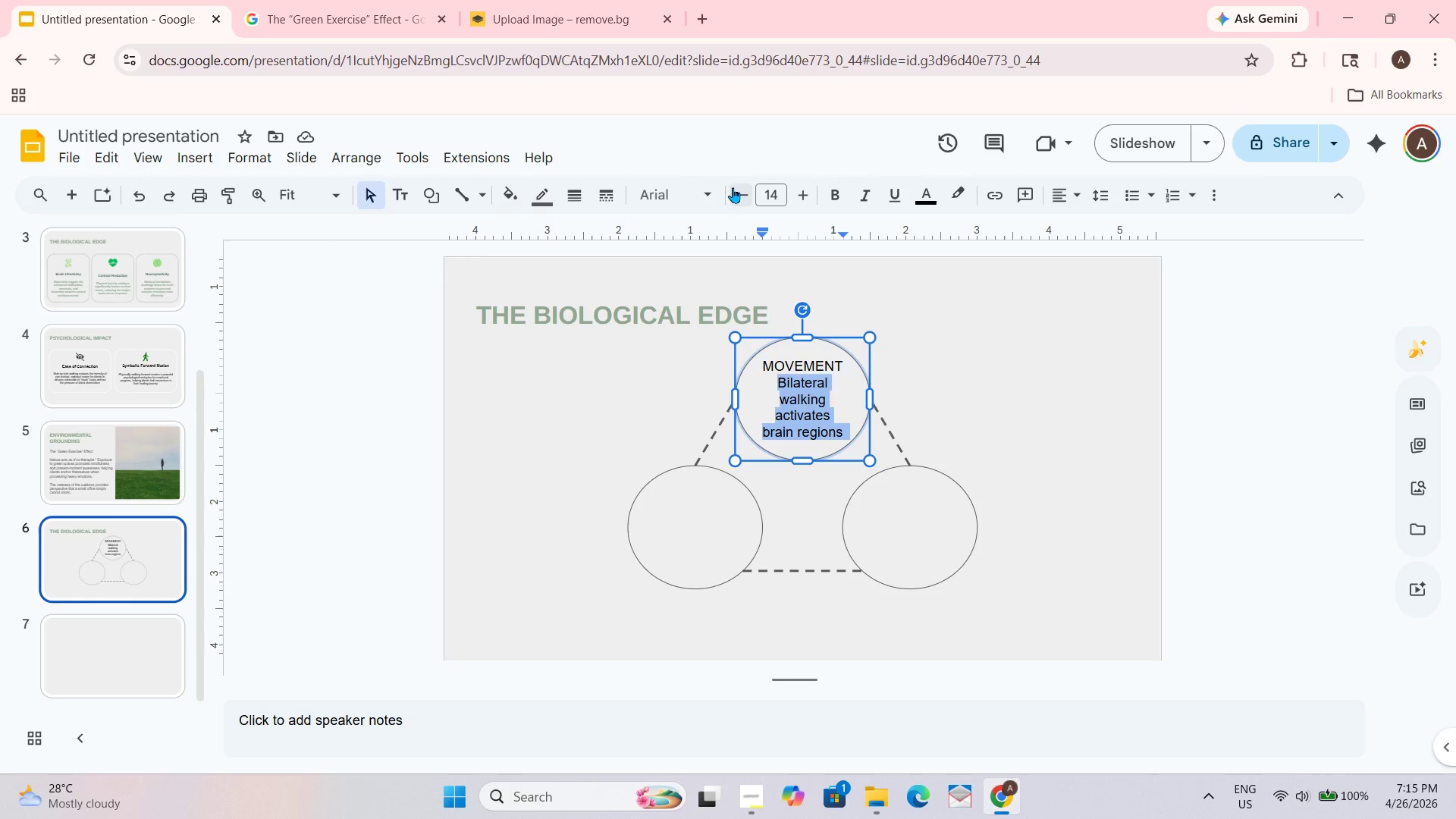 
double_click([733, 187])
 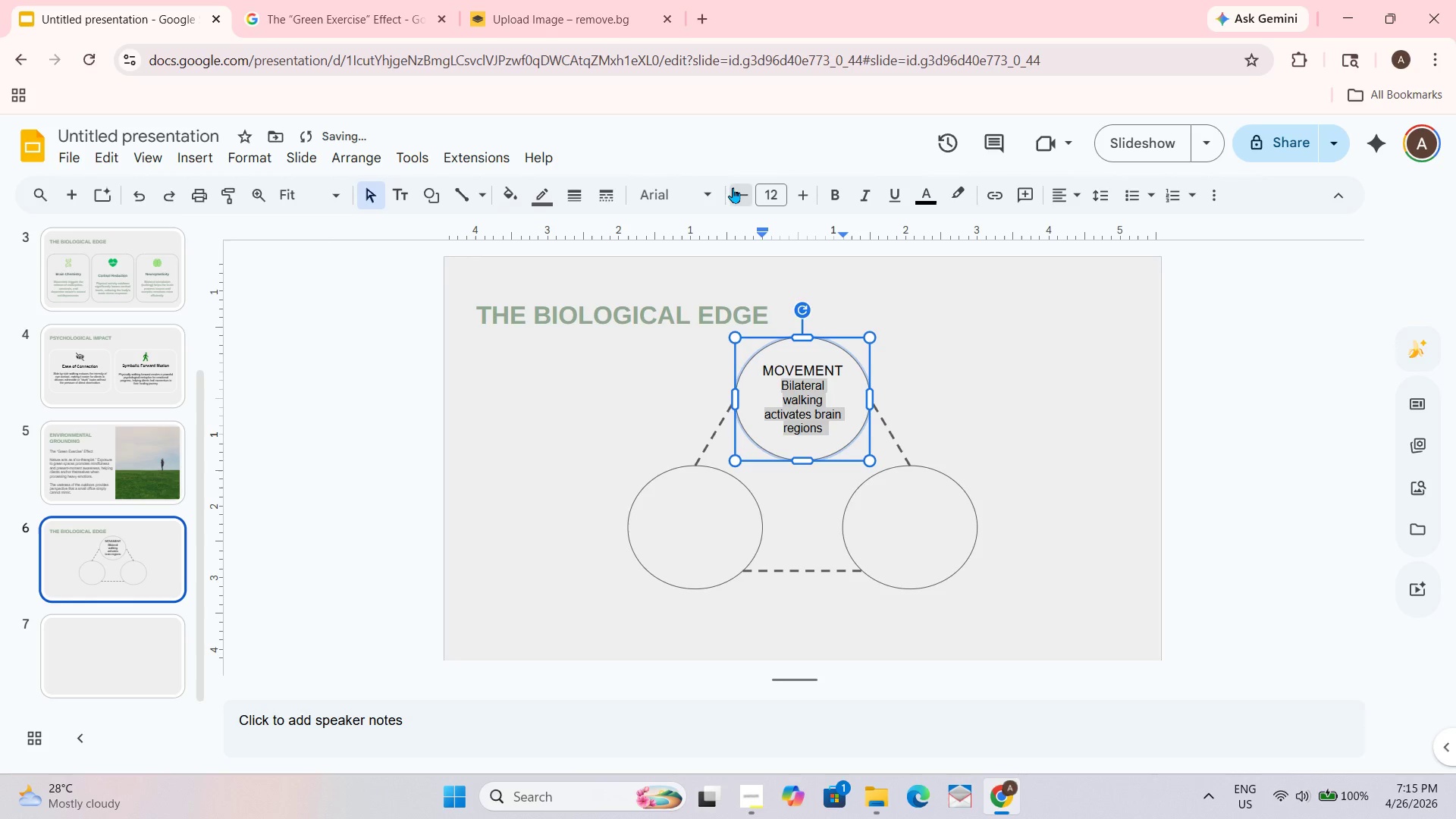 
triple_click([733, 187])
 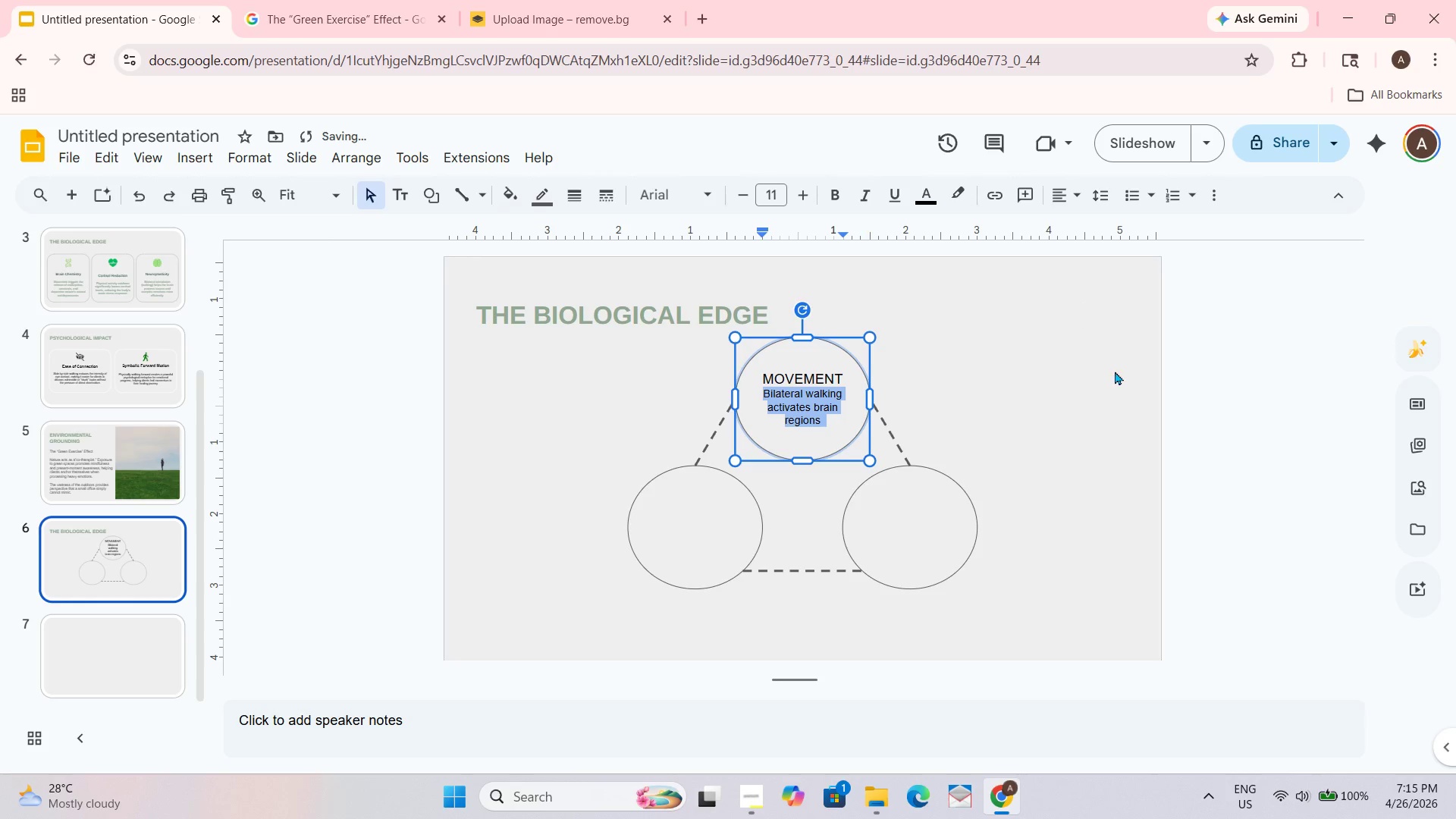 
left_click([1122, 389])
 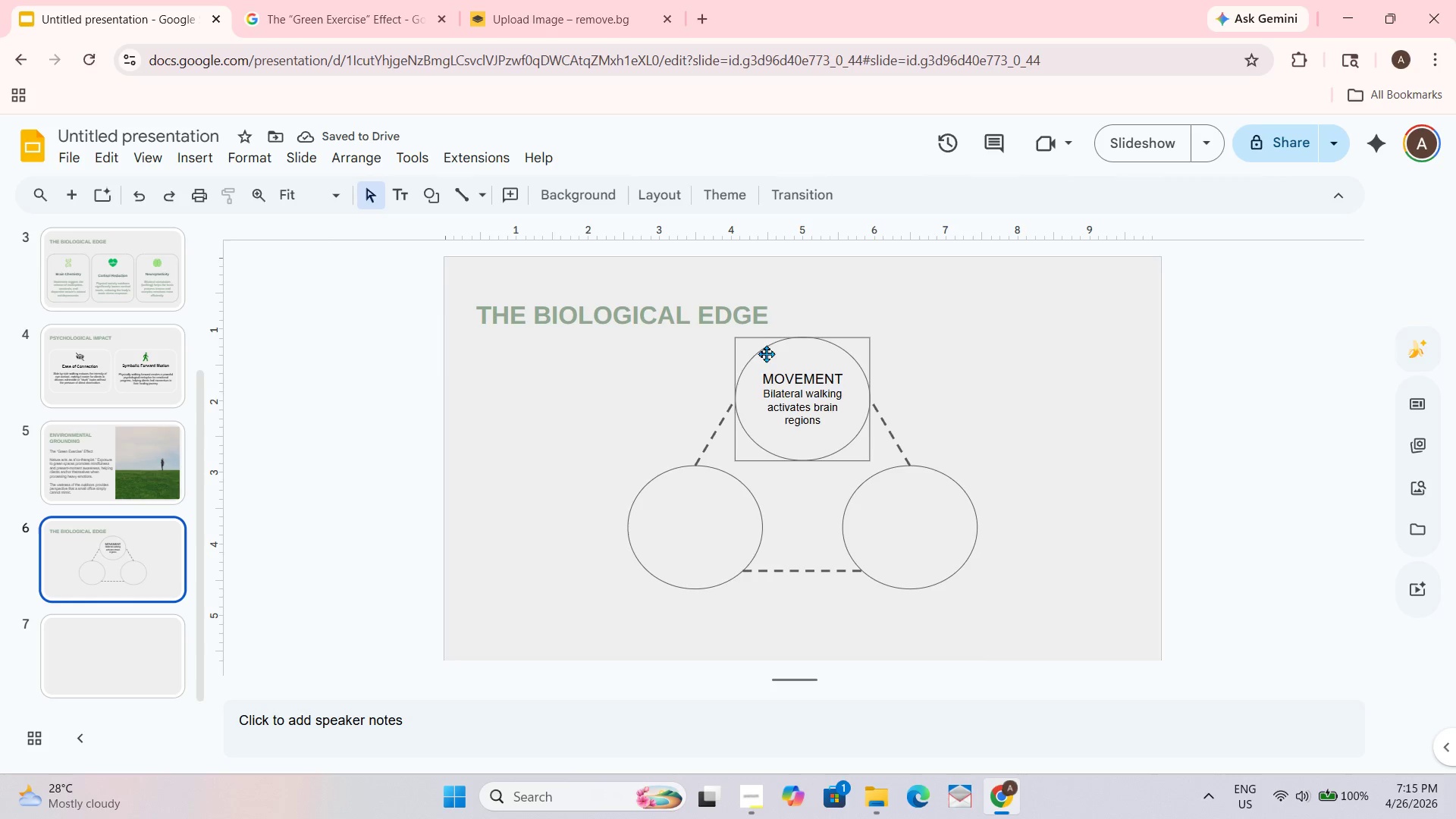 
left_click_drag(start_coordinate=[763, 375], to_coordinate=[842, 424])
 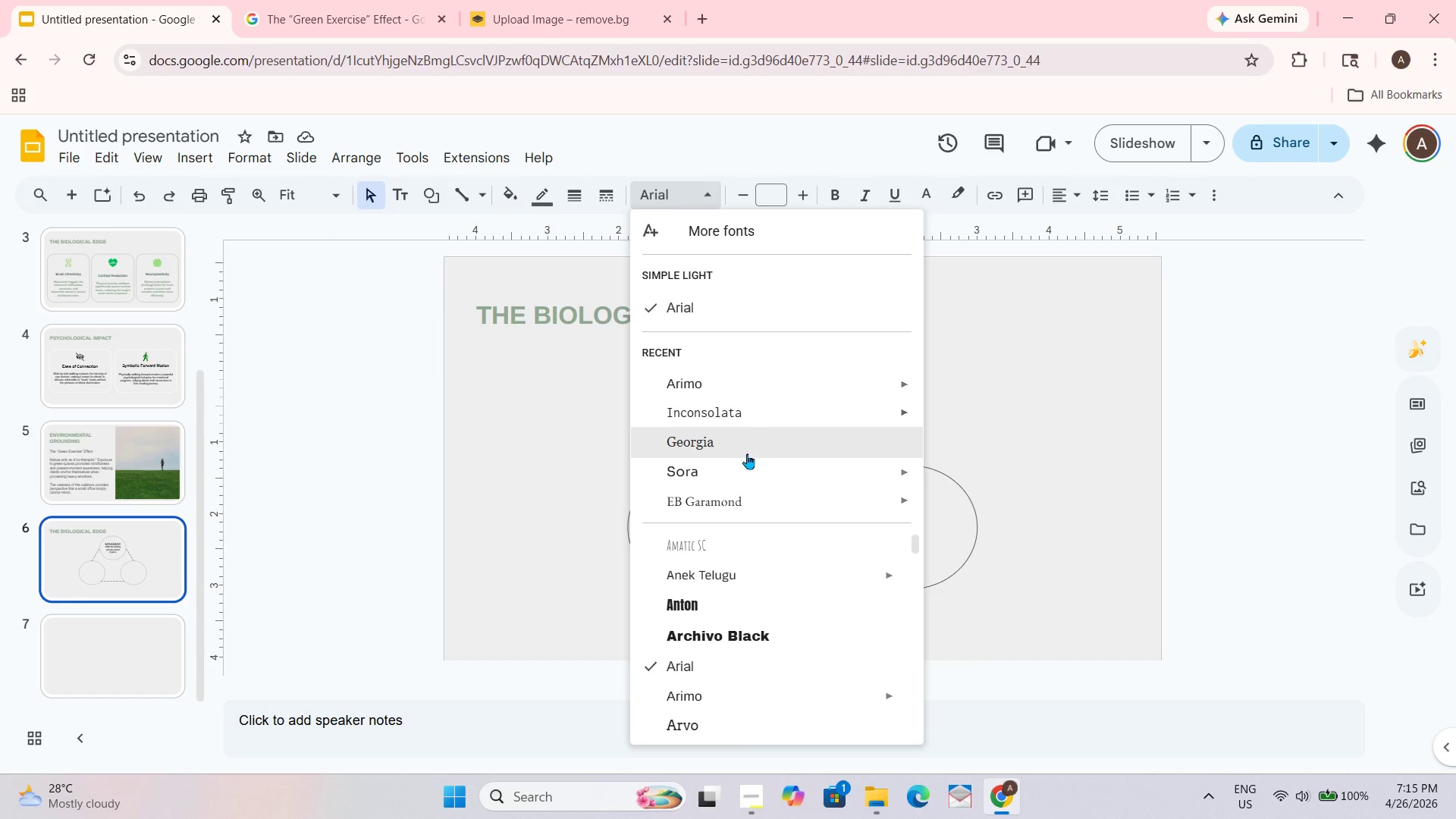 
left_click([756, 378])
 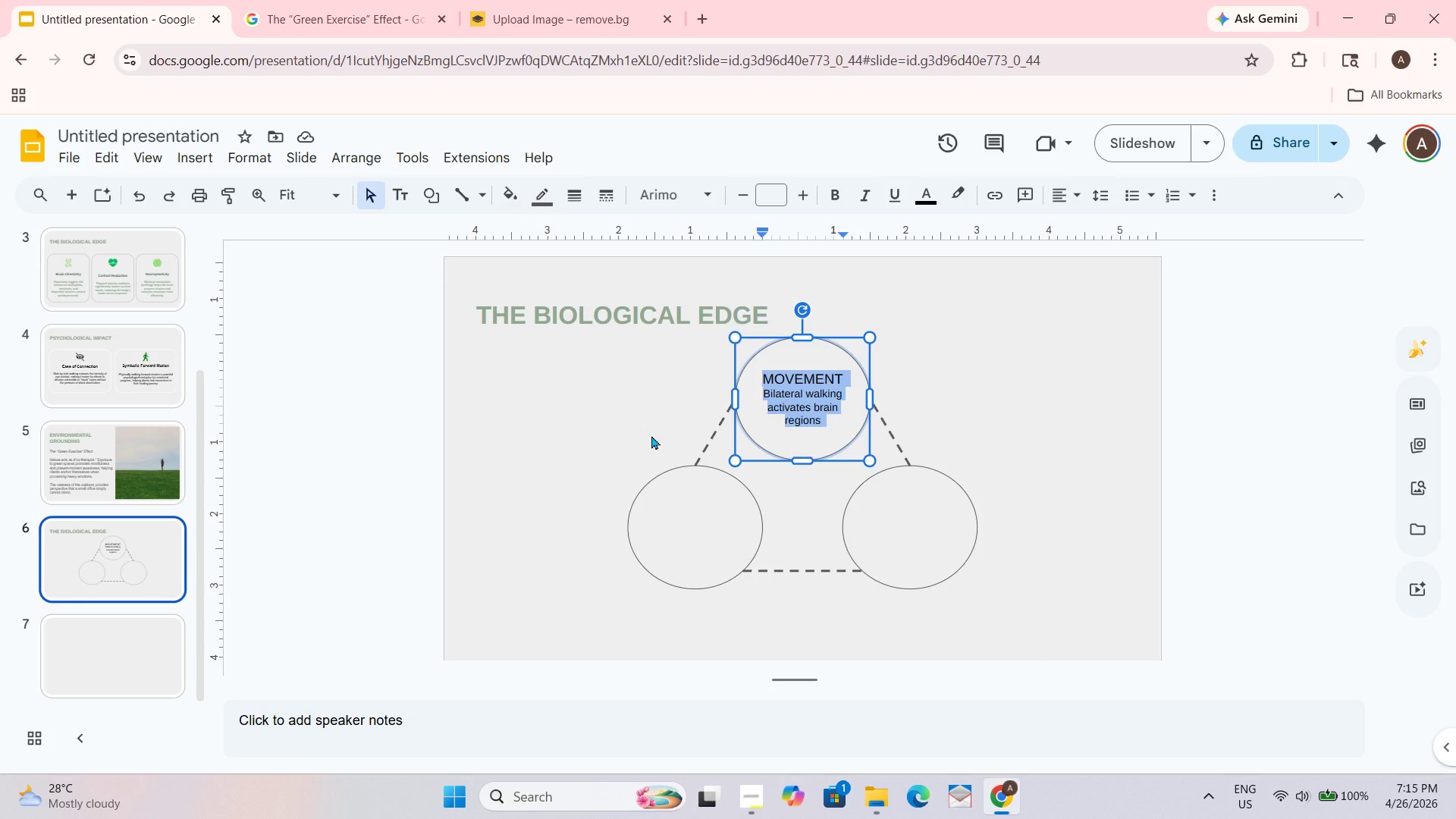 
wait(10.73)
 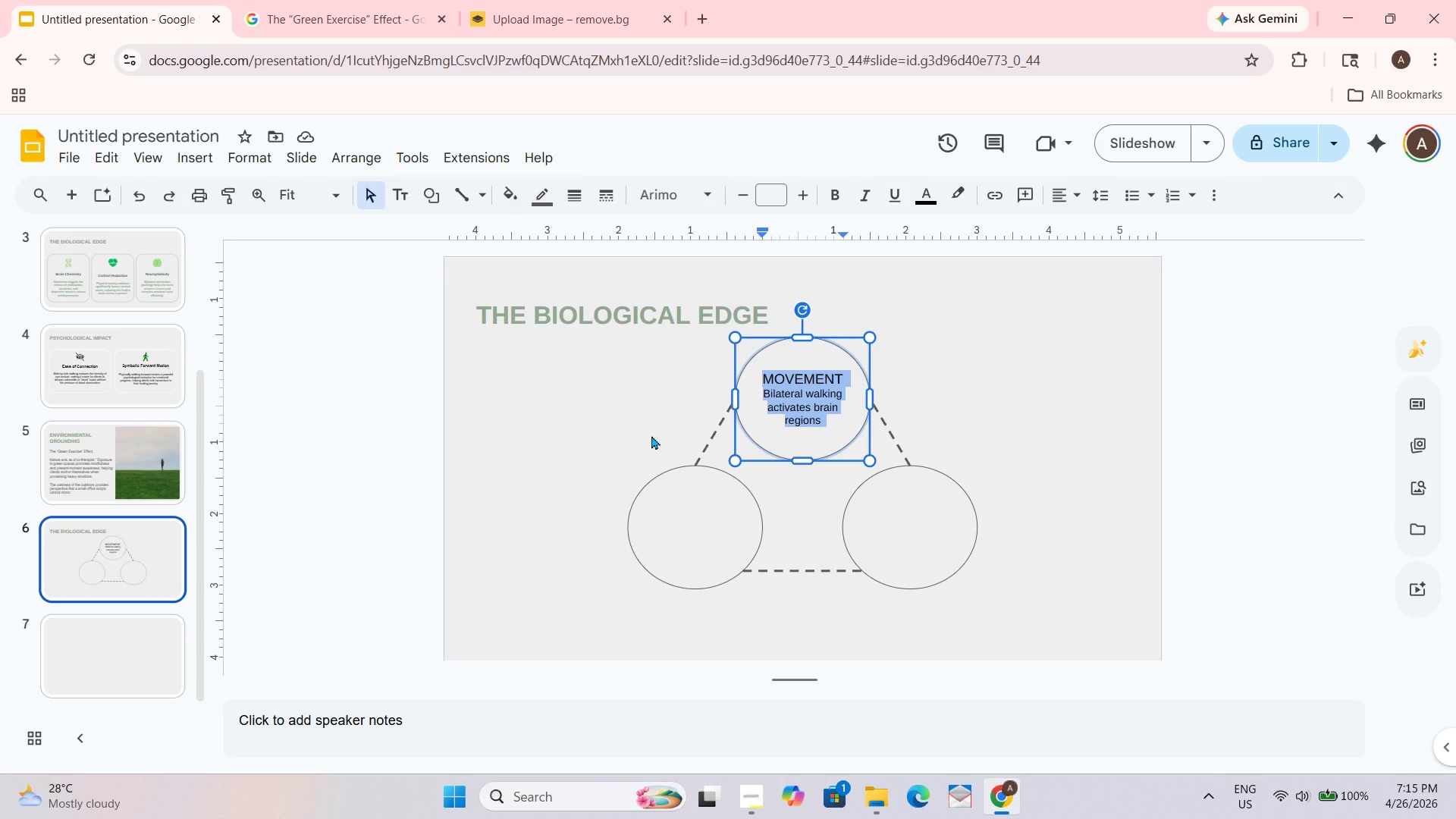 
left_click_drag(start_coordinate=[1007, 407], to_coordinate=[1017, 401])
 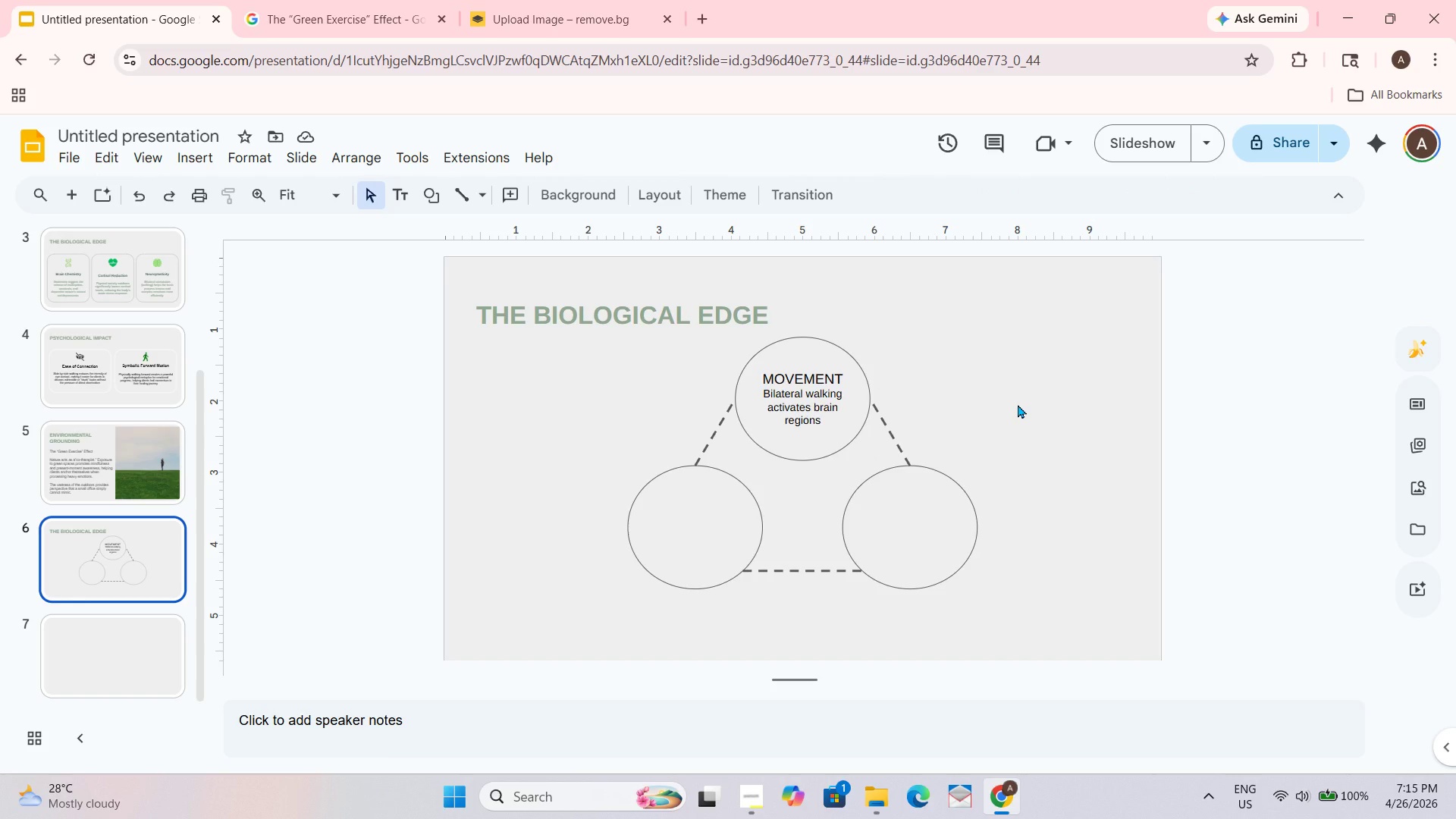 
wait(9.03)
 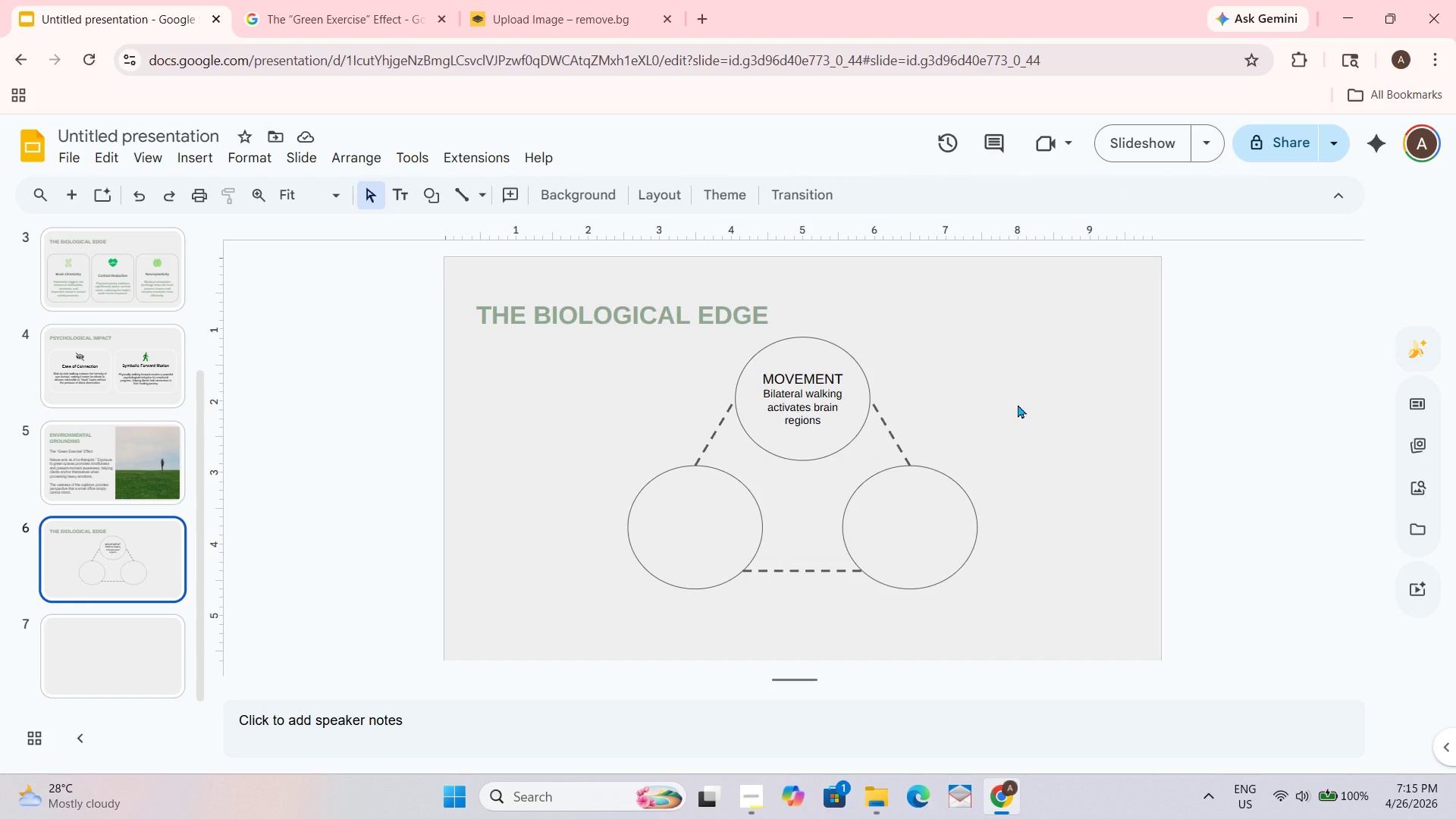 
left_click([839, 379])
 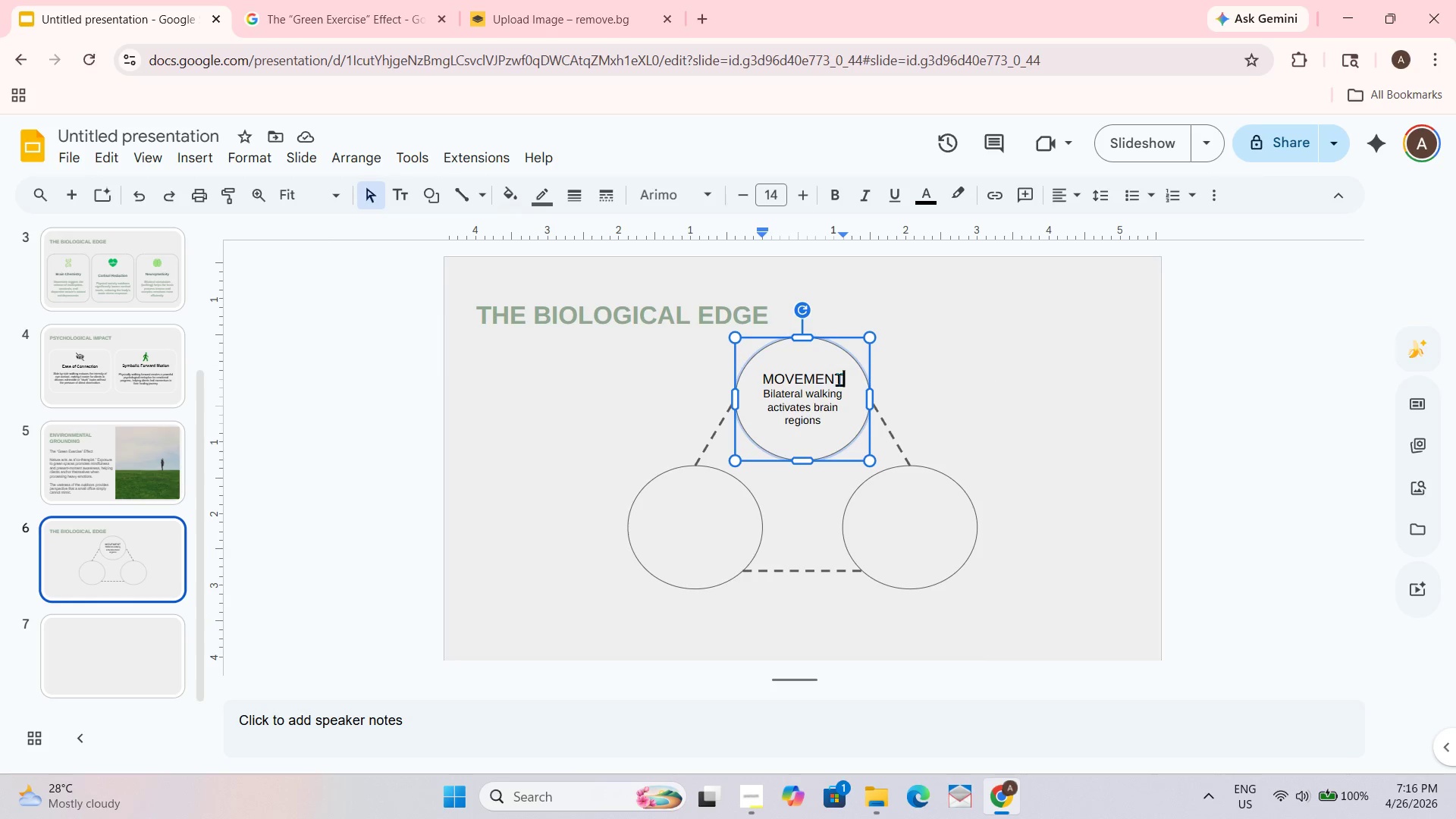 
key(Control+A)
 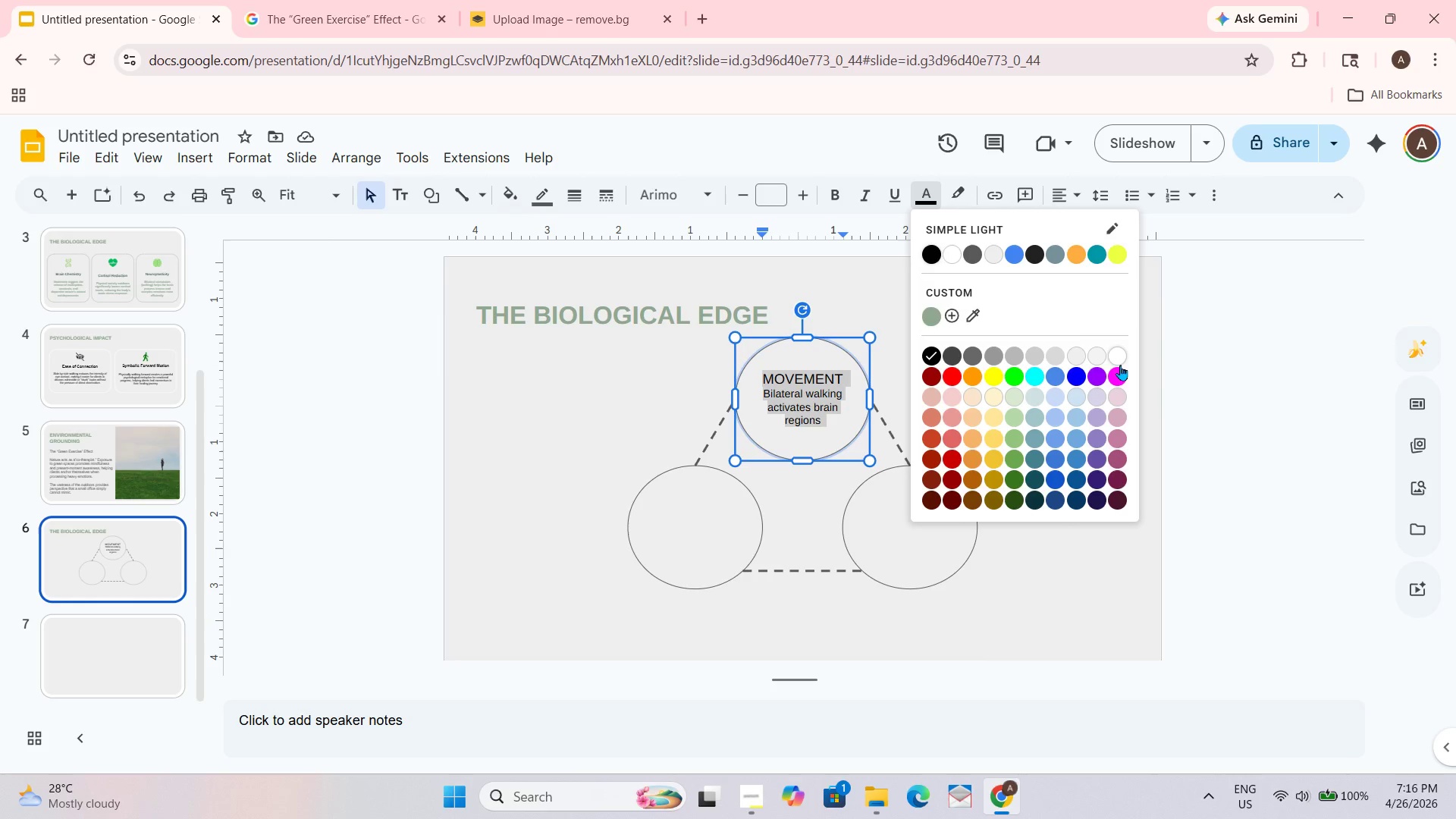 
left_click([1120, 347])
 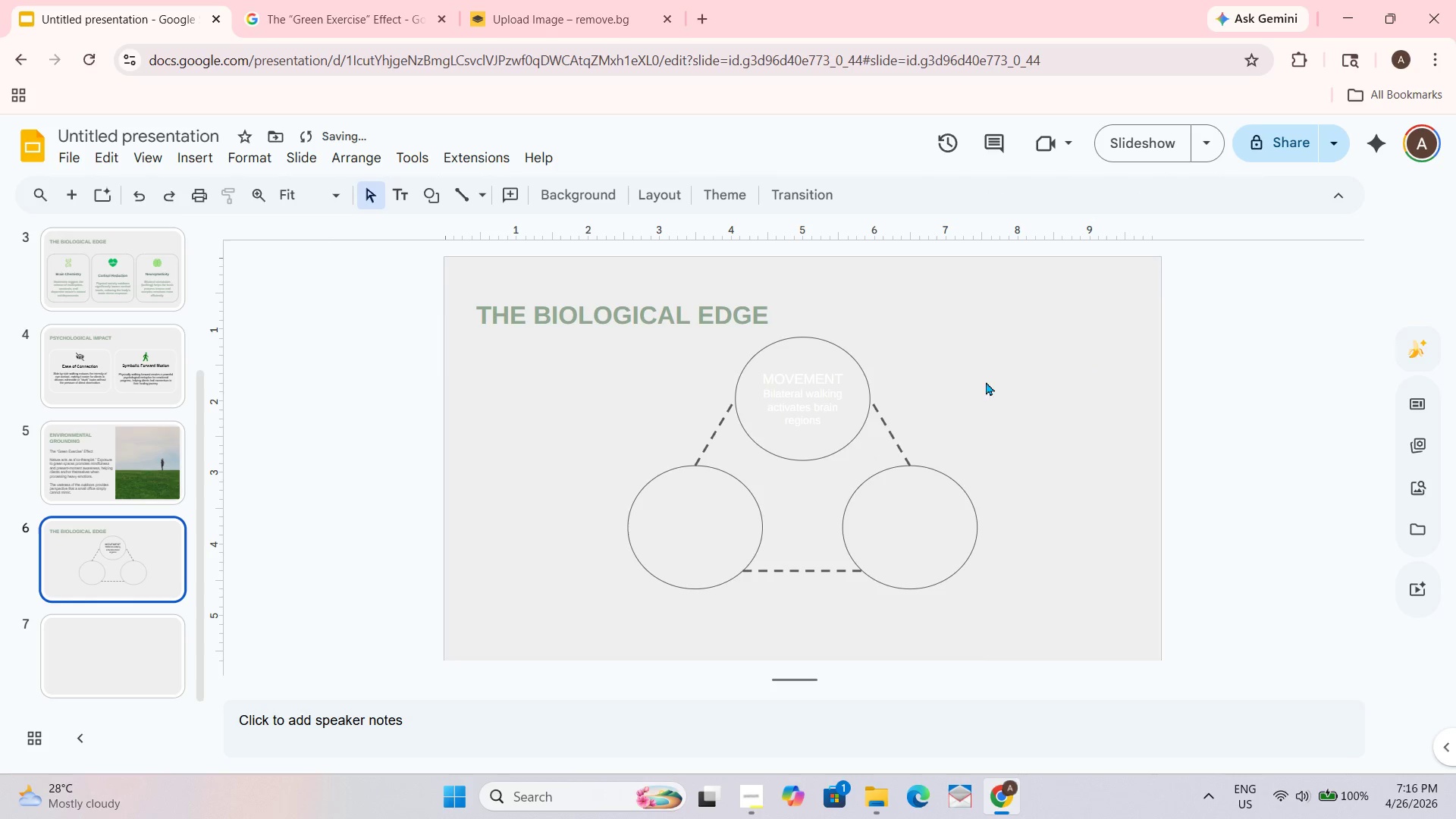 
left_click([780, 393])
 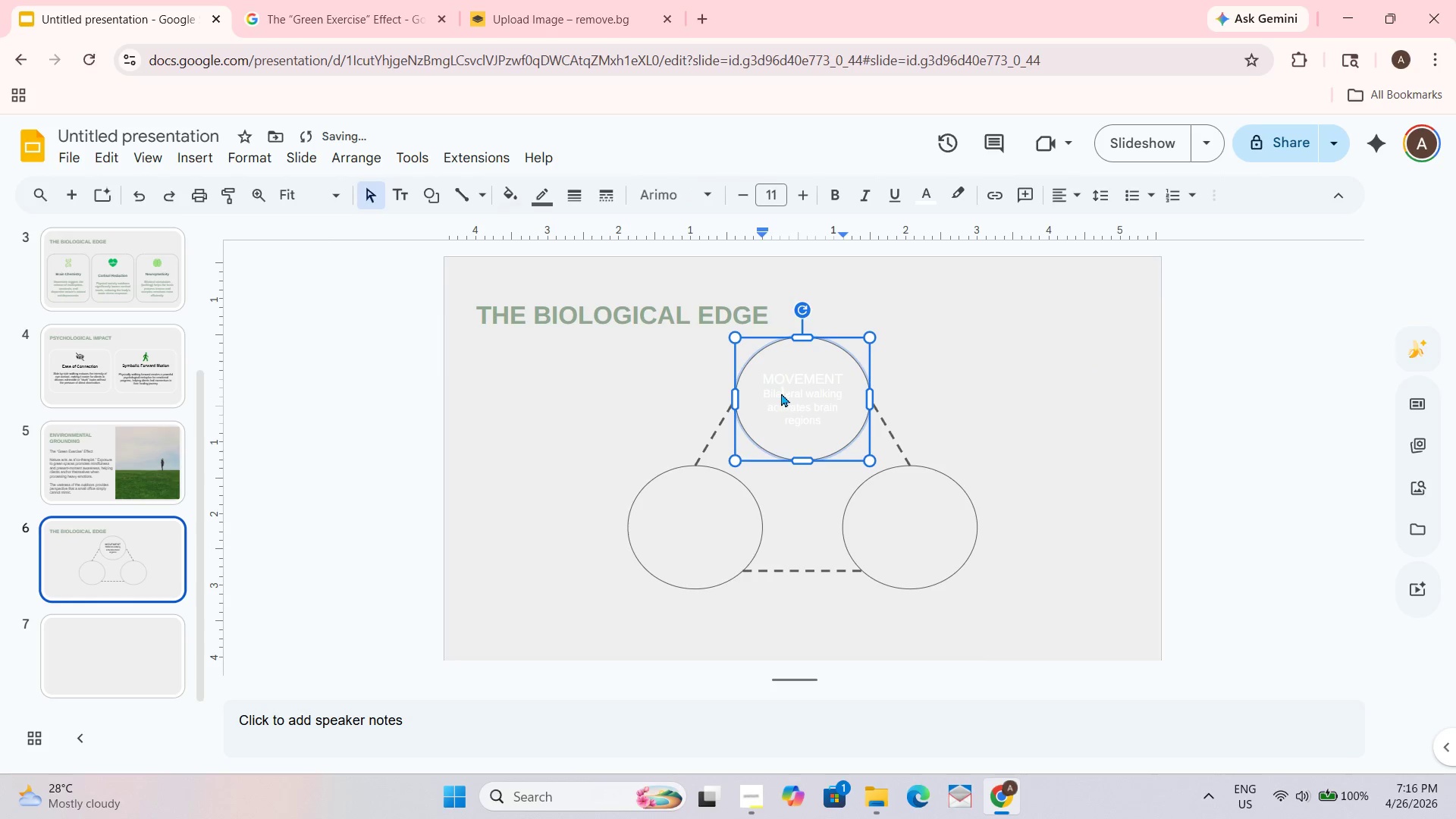 
key(Control+ControlLeft)
 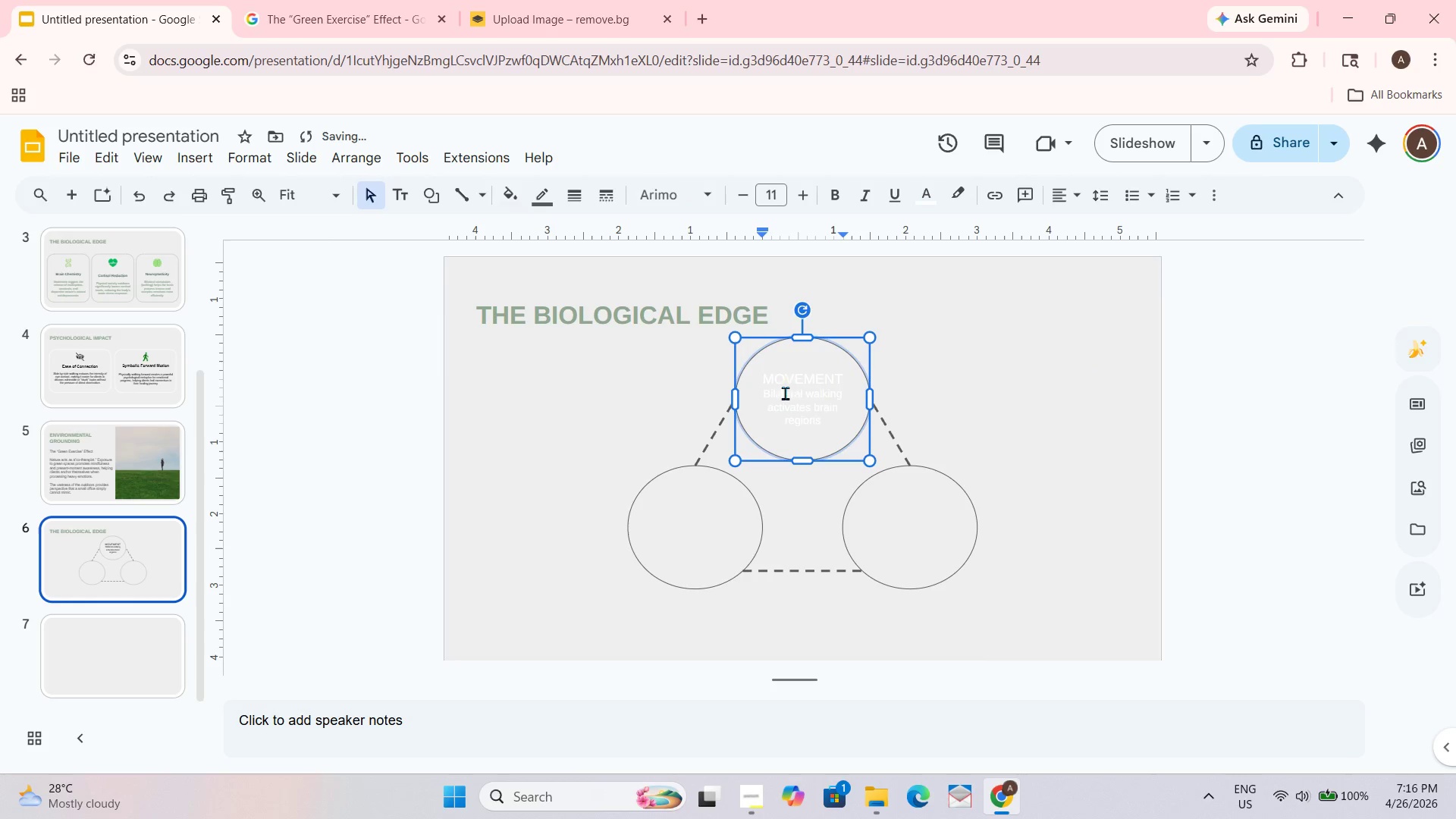 
key(Control+A)
 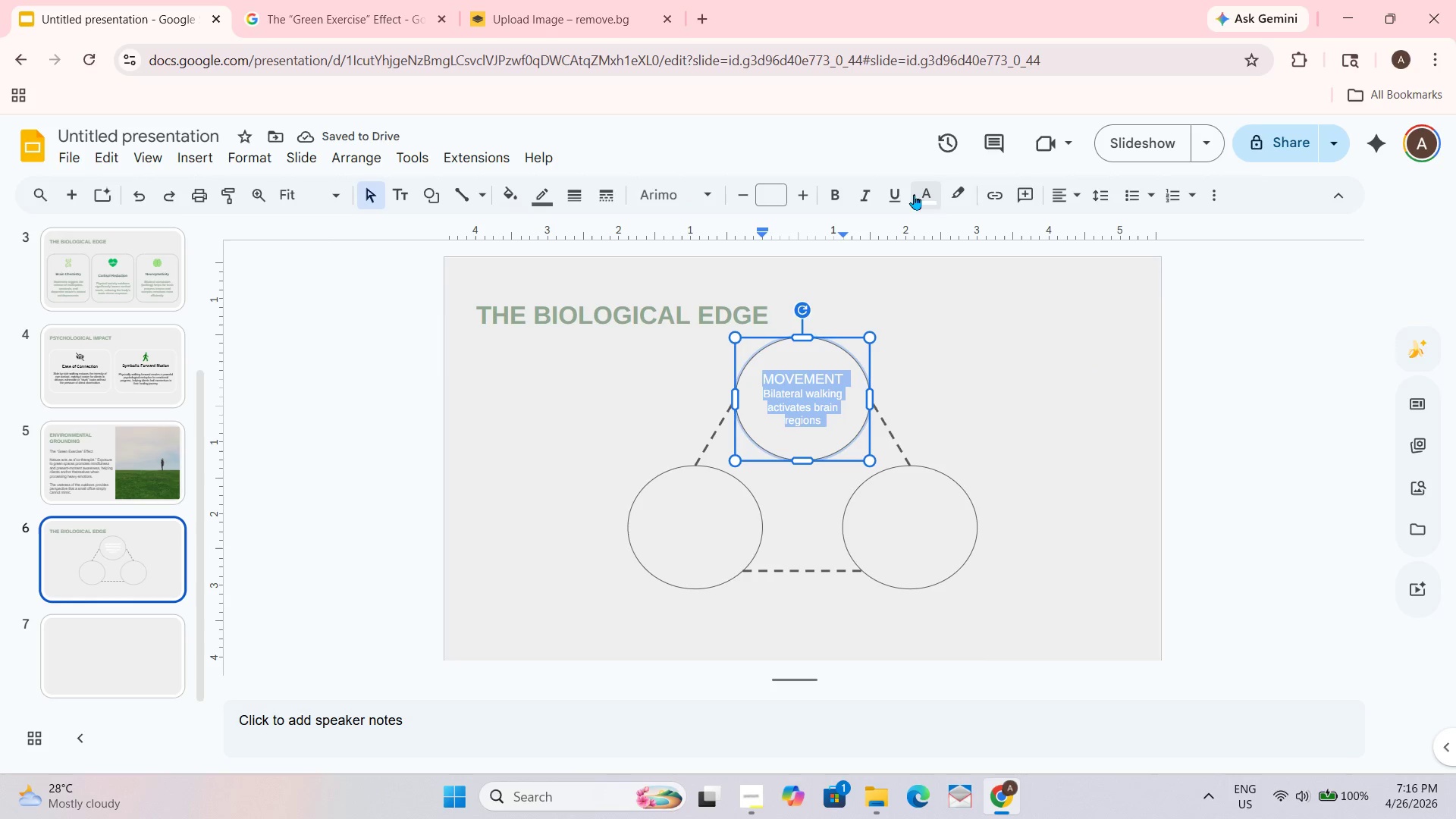 
left_click([918, 205])
 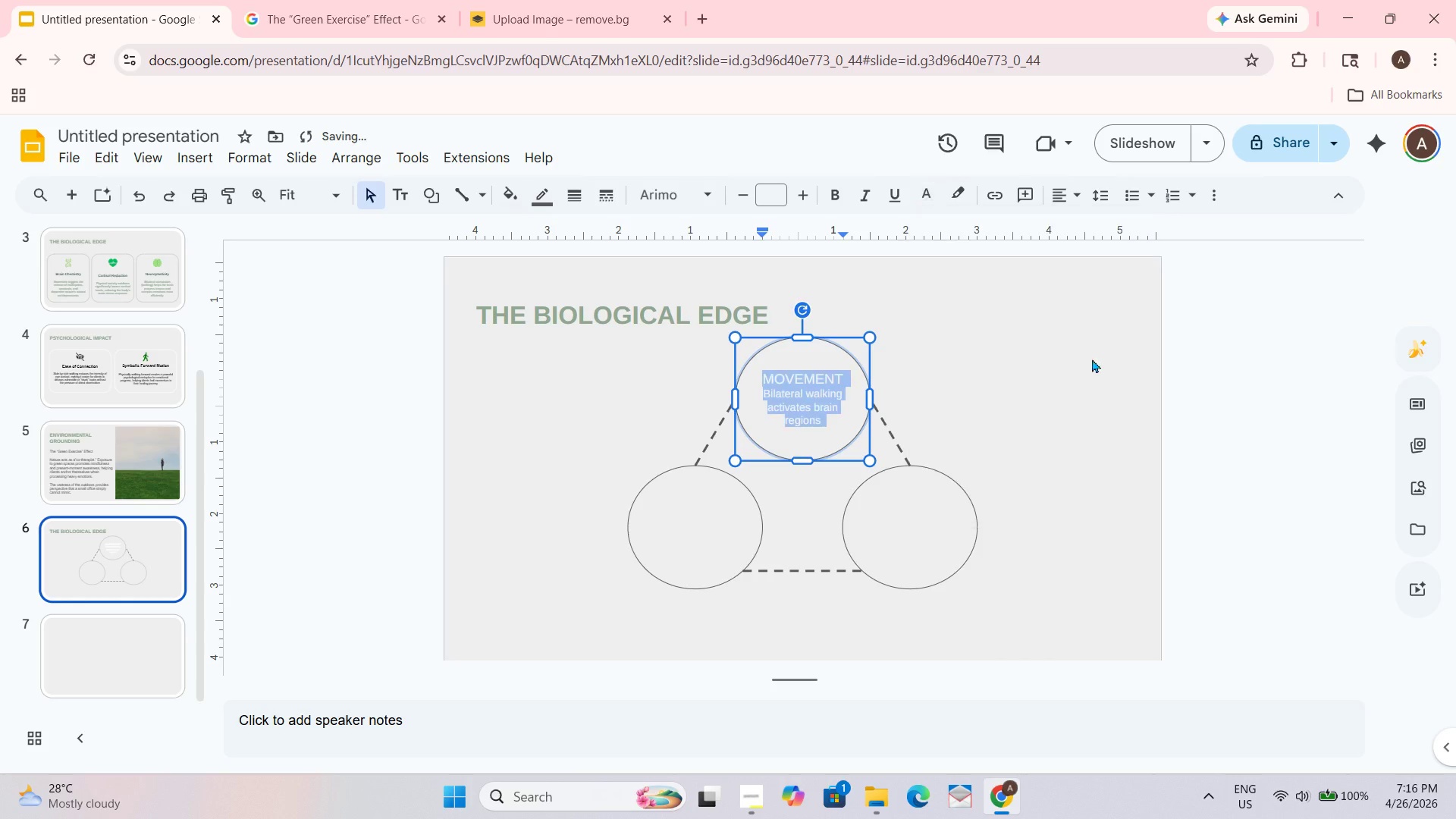 
double_click([1135, 377])
 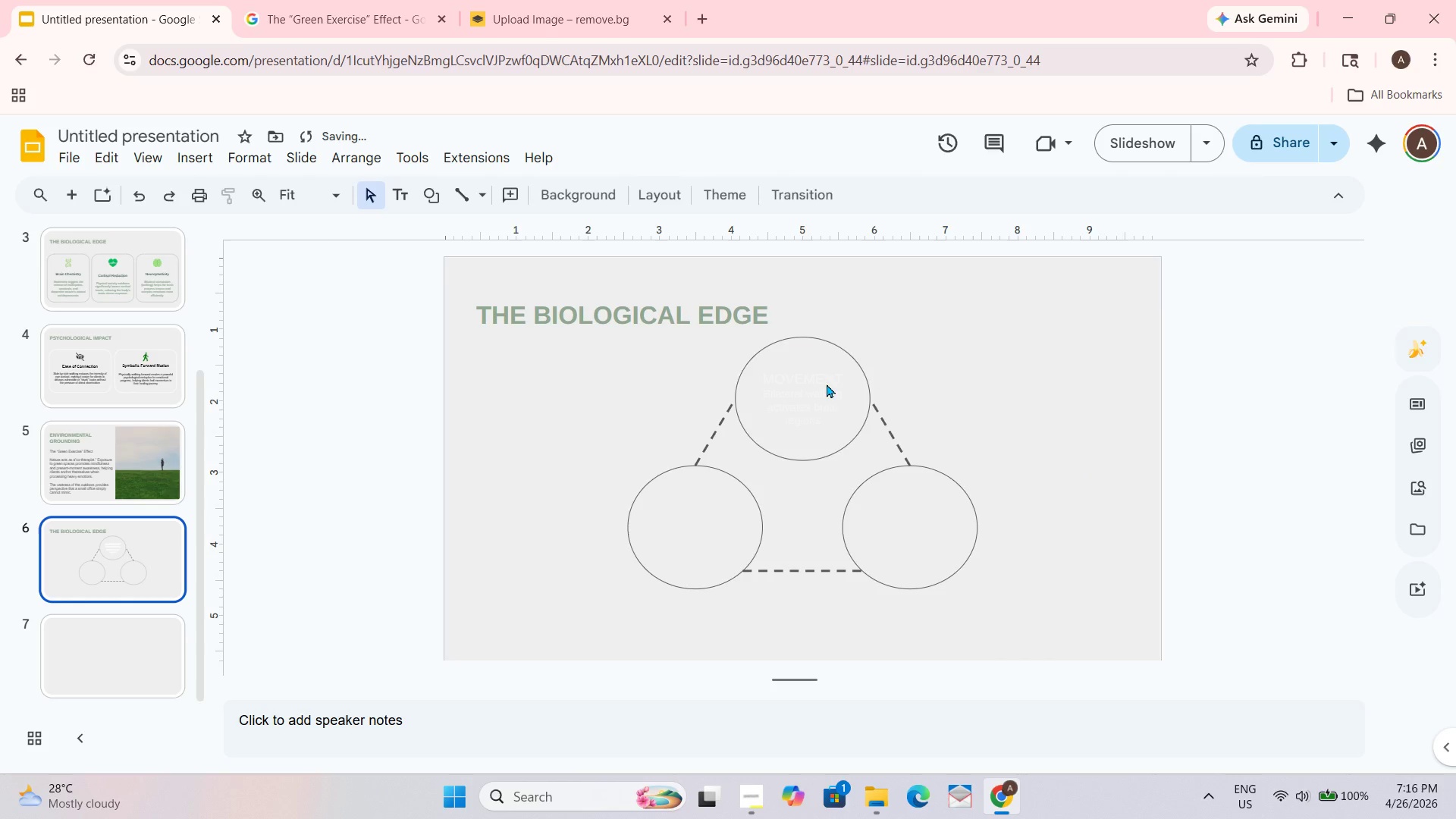 
triple_click([822, 384])
 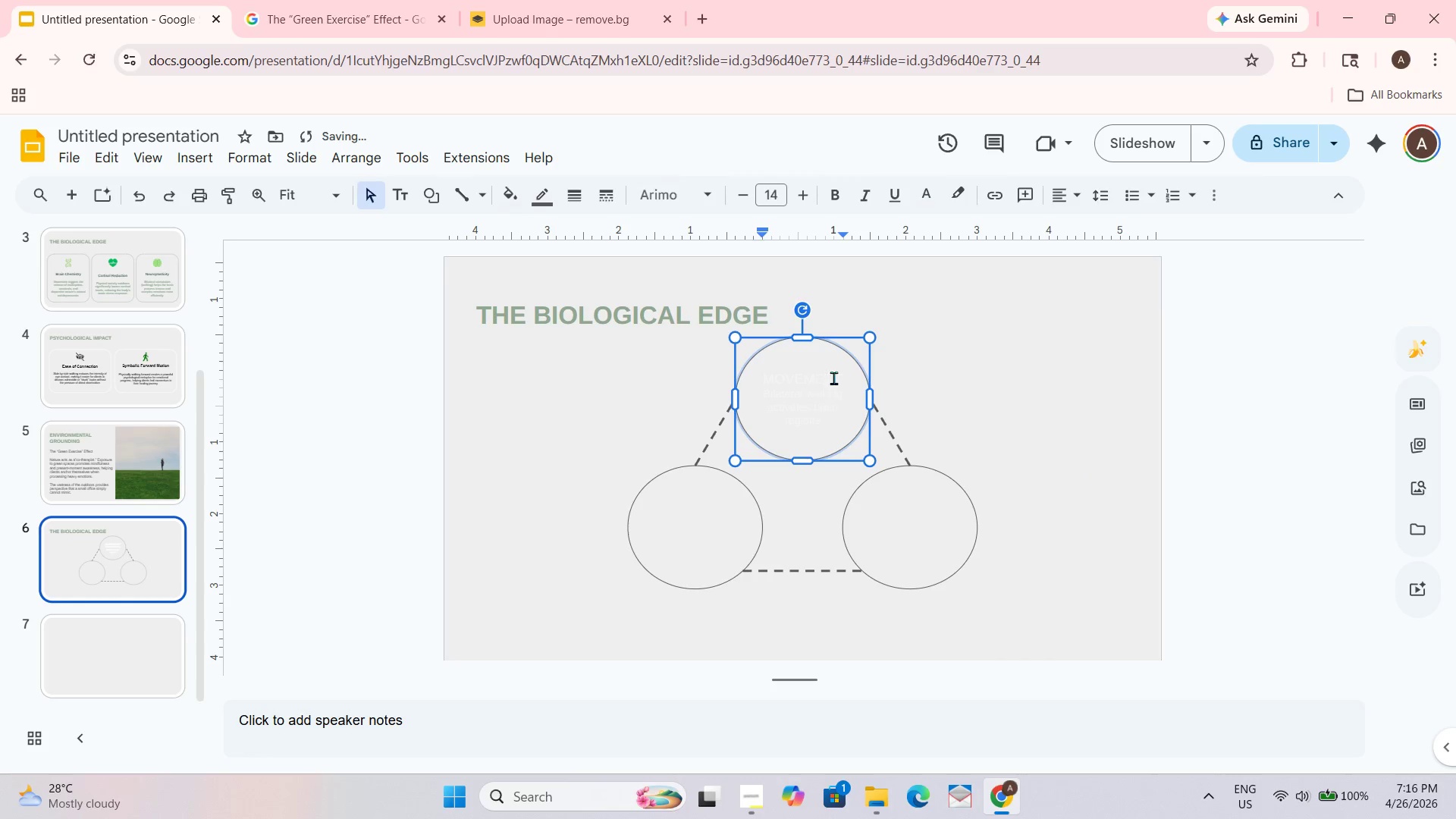 
triple_click([834, 377])
 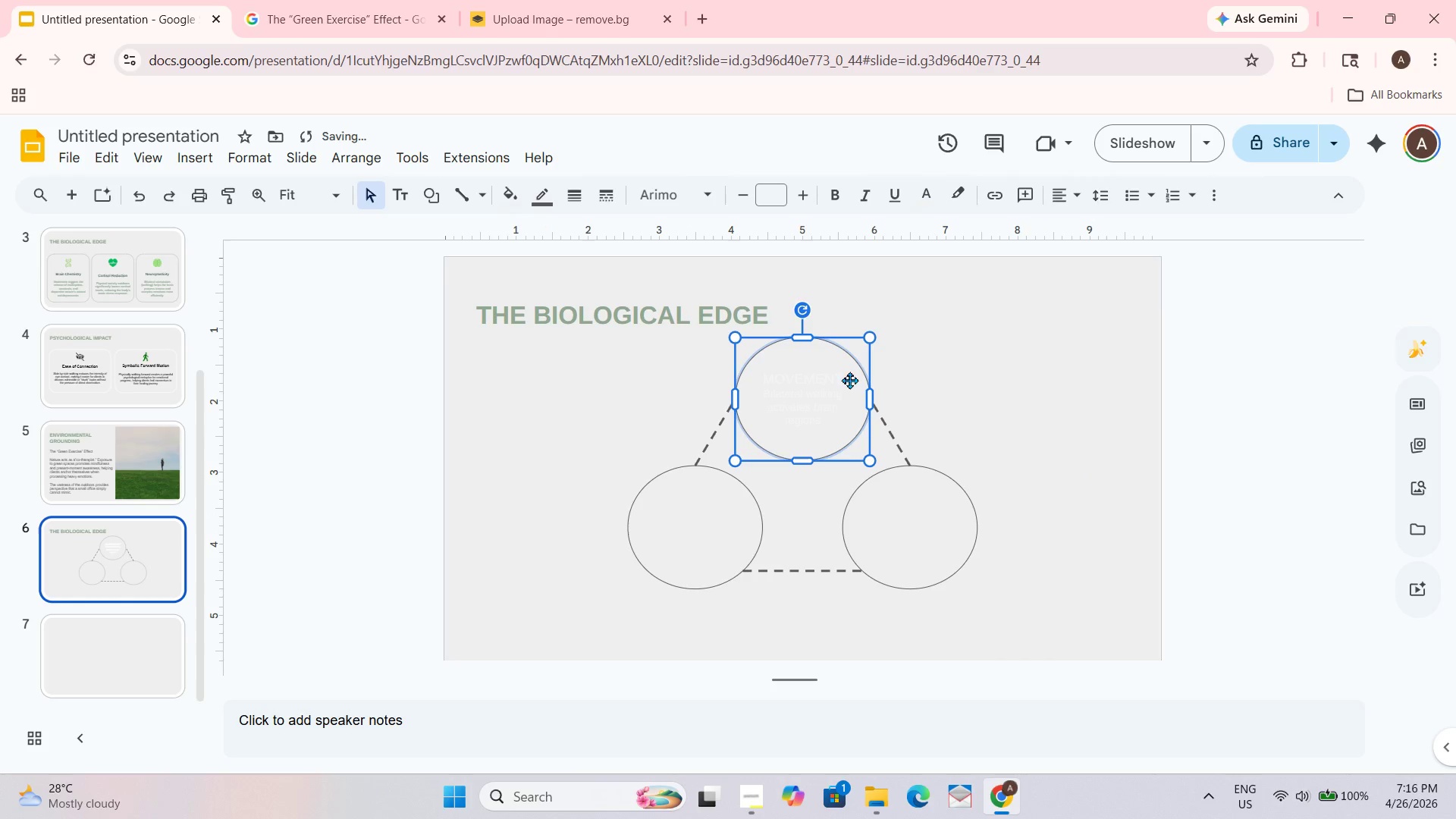 
left_click_drag(start_coordinate=[849, 380], to_coordinate=[843, 378])
 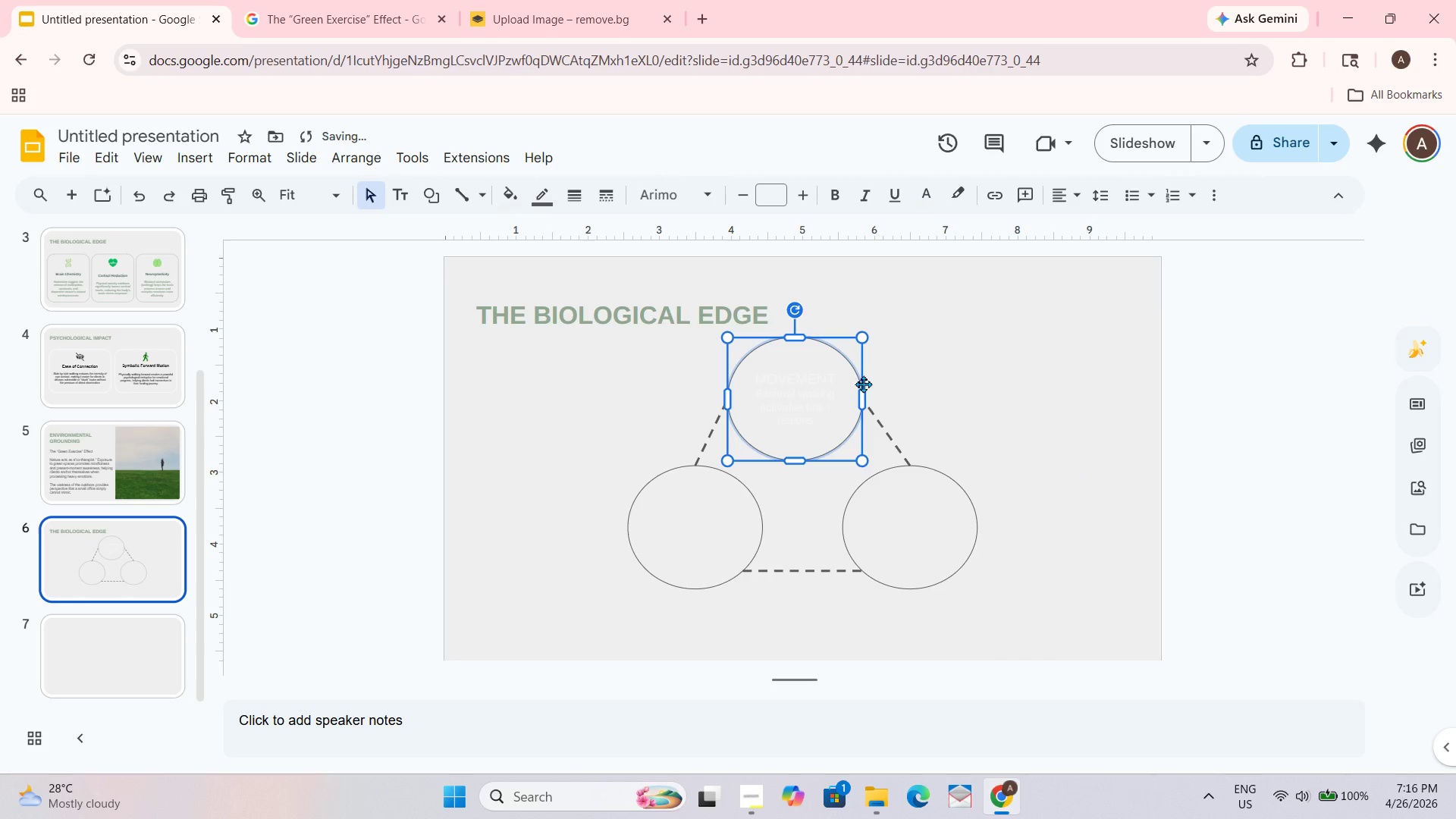 
key(Control+Z)
 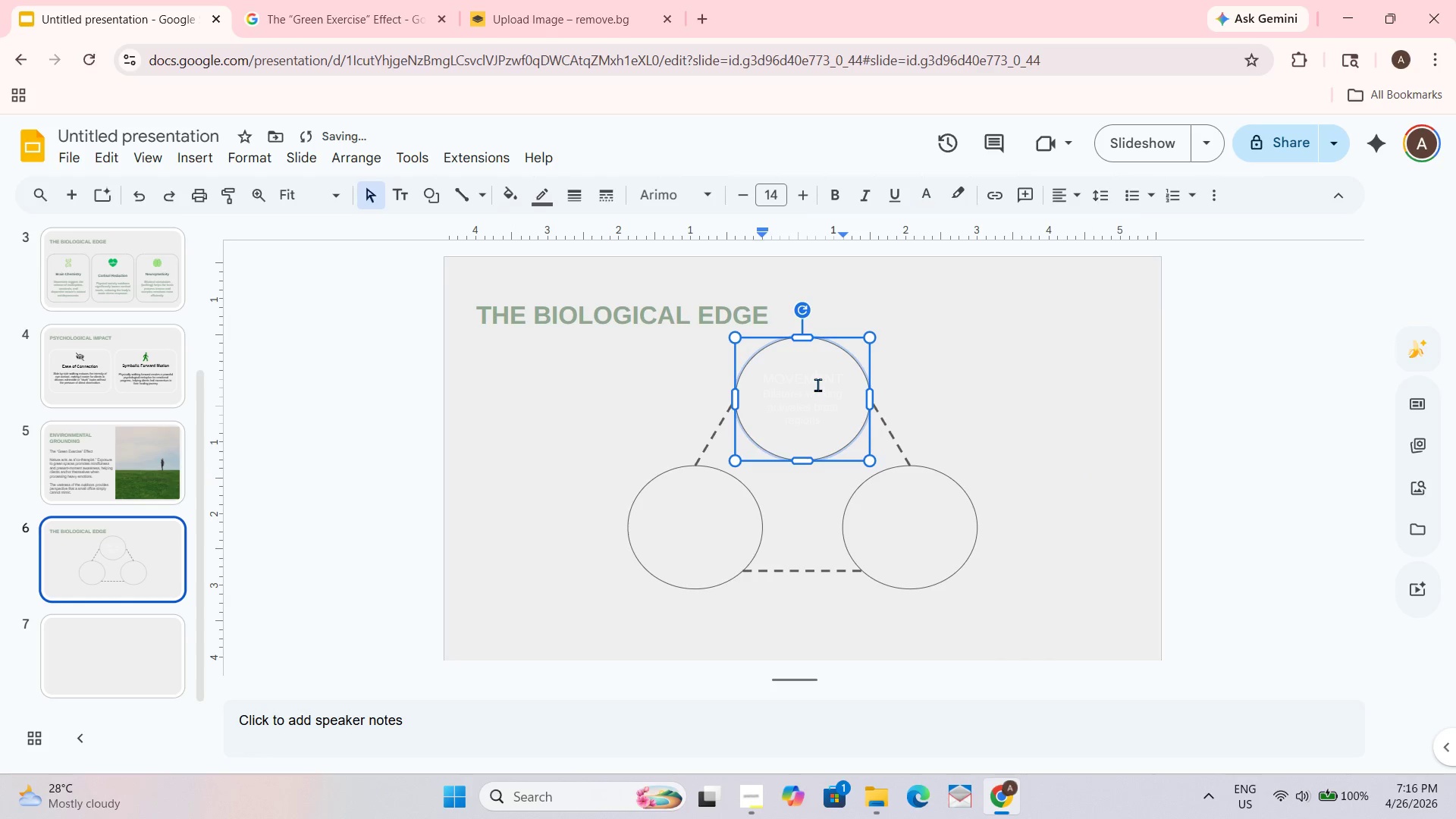 
double_click([770, 380])
 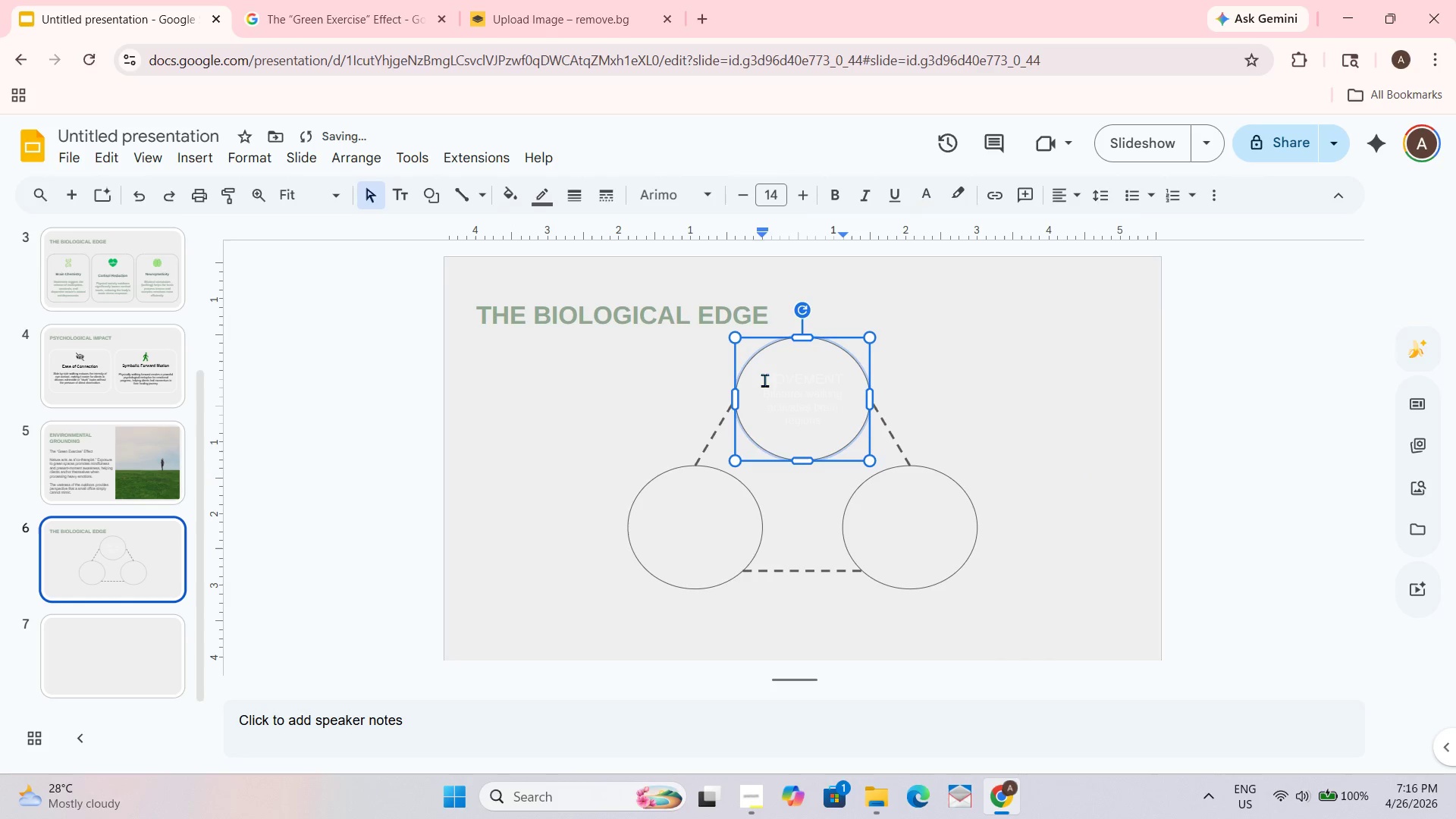 
left_click_drag(start_coordinate=[764, 380], to_coordinate=[863, 380])
 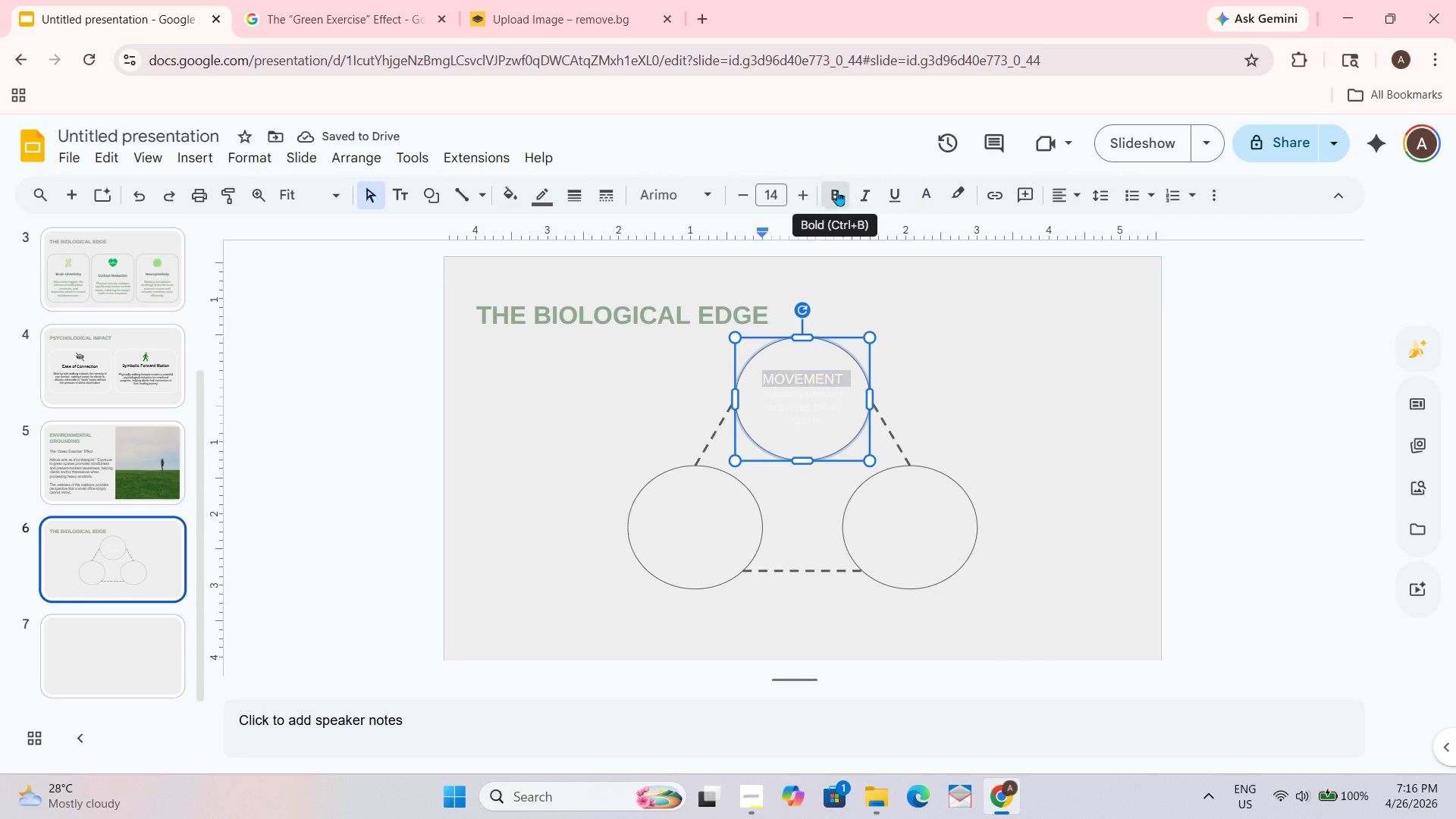 
double_click([1035, 372])
 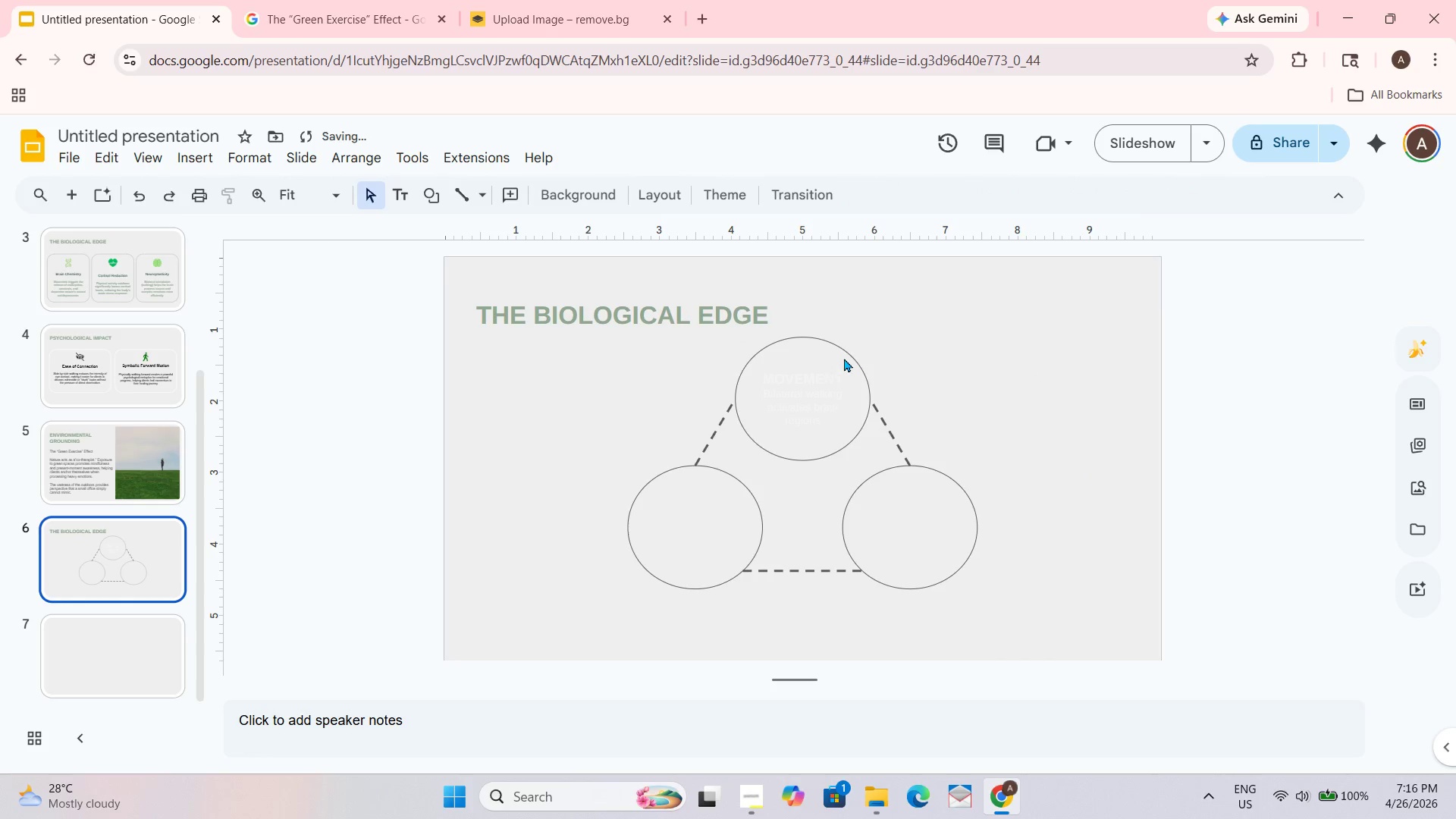 
left_click([846, 356])
 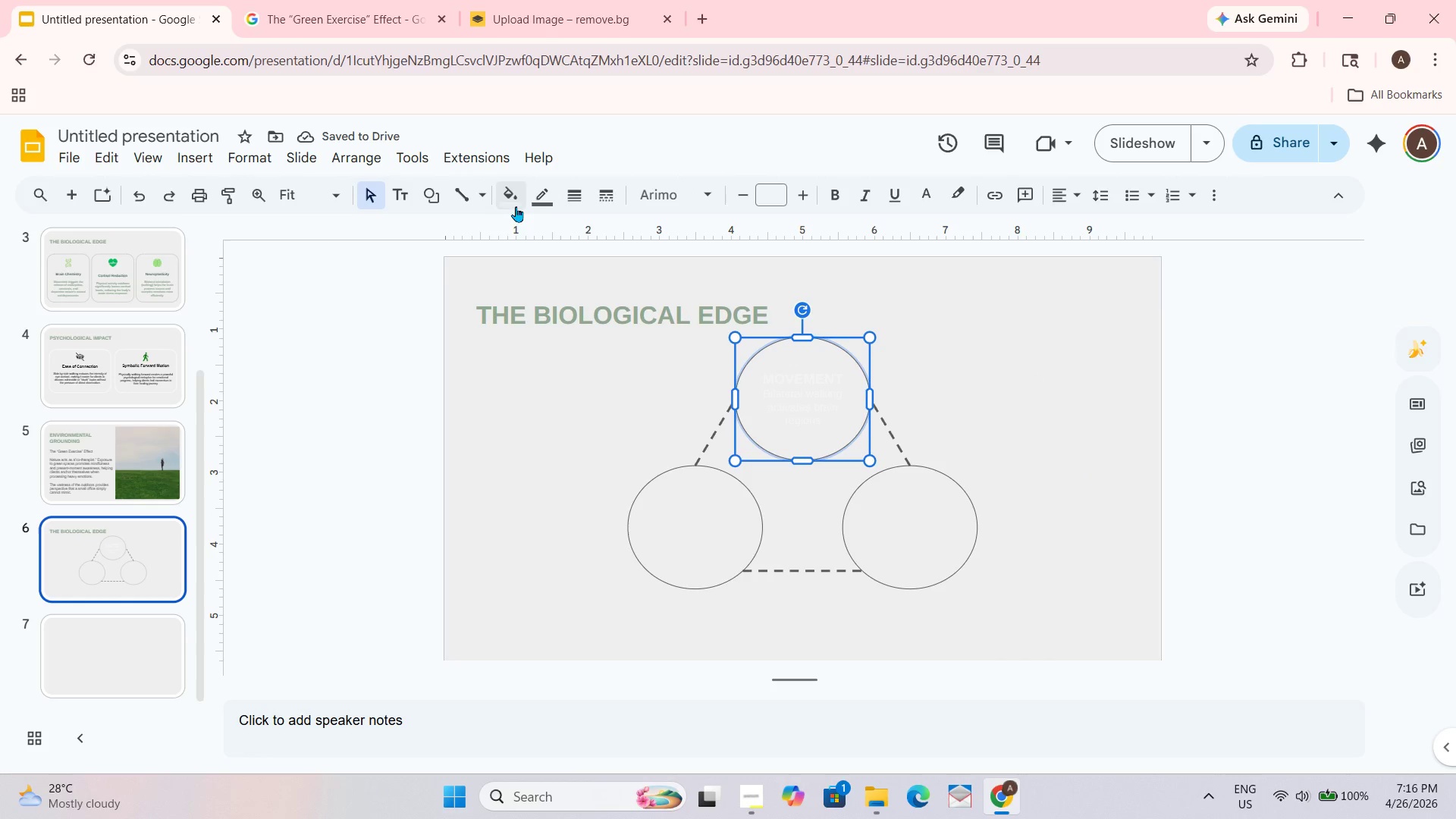 
left_click([507, 193])
 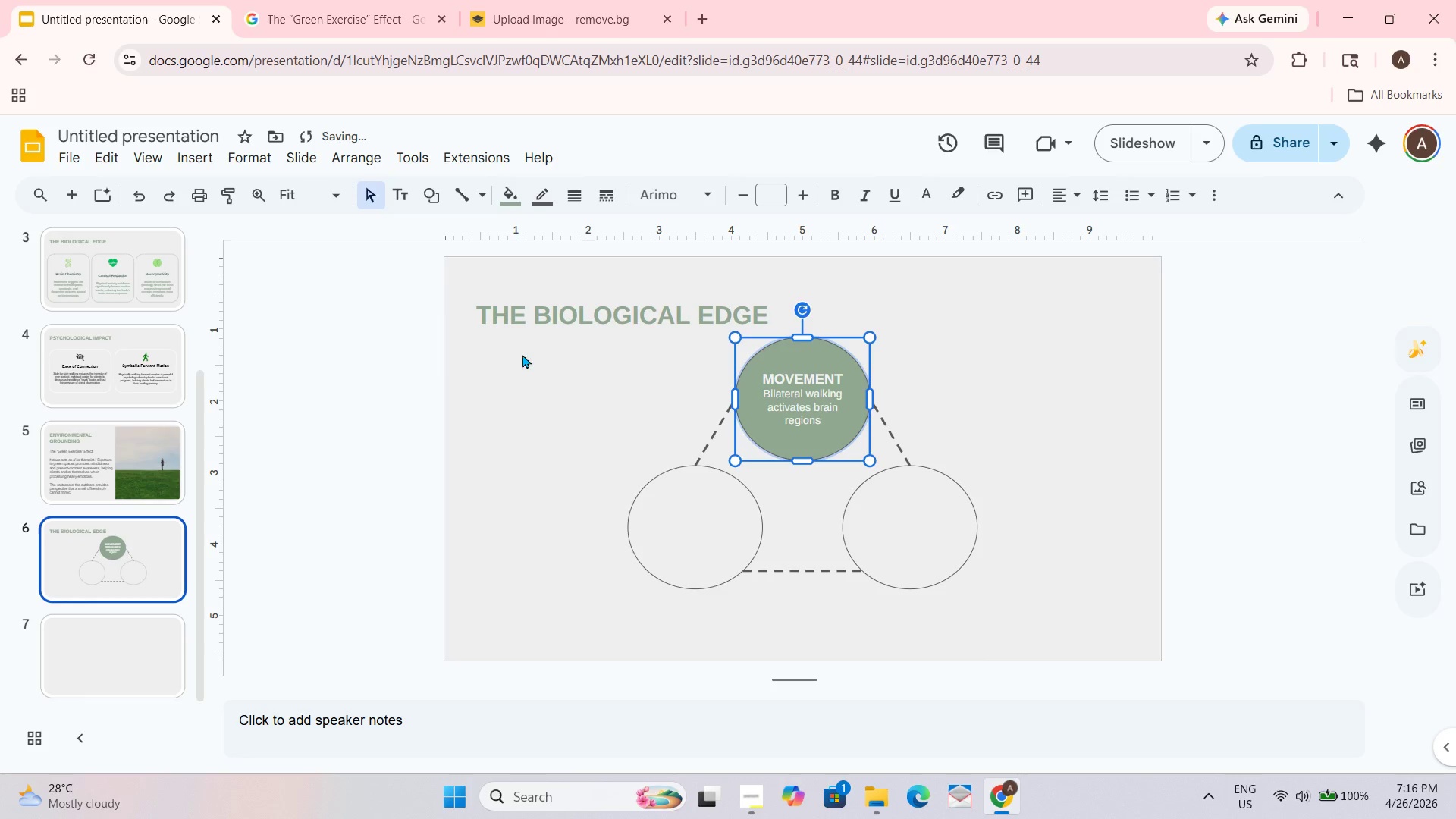 
double_click([1059, 367])
 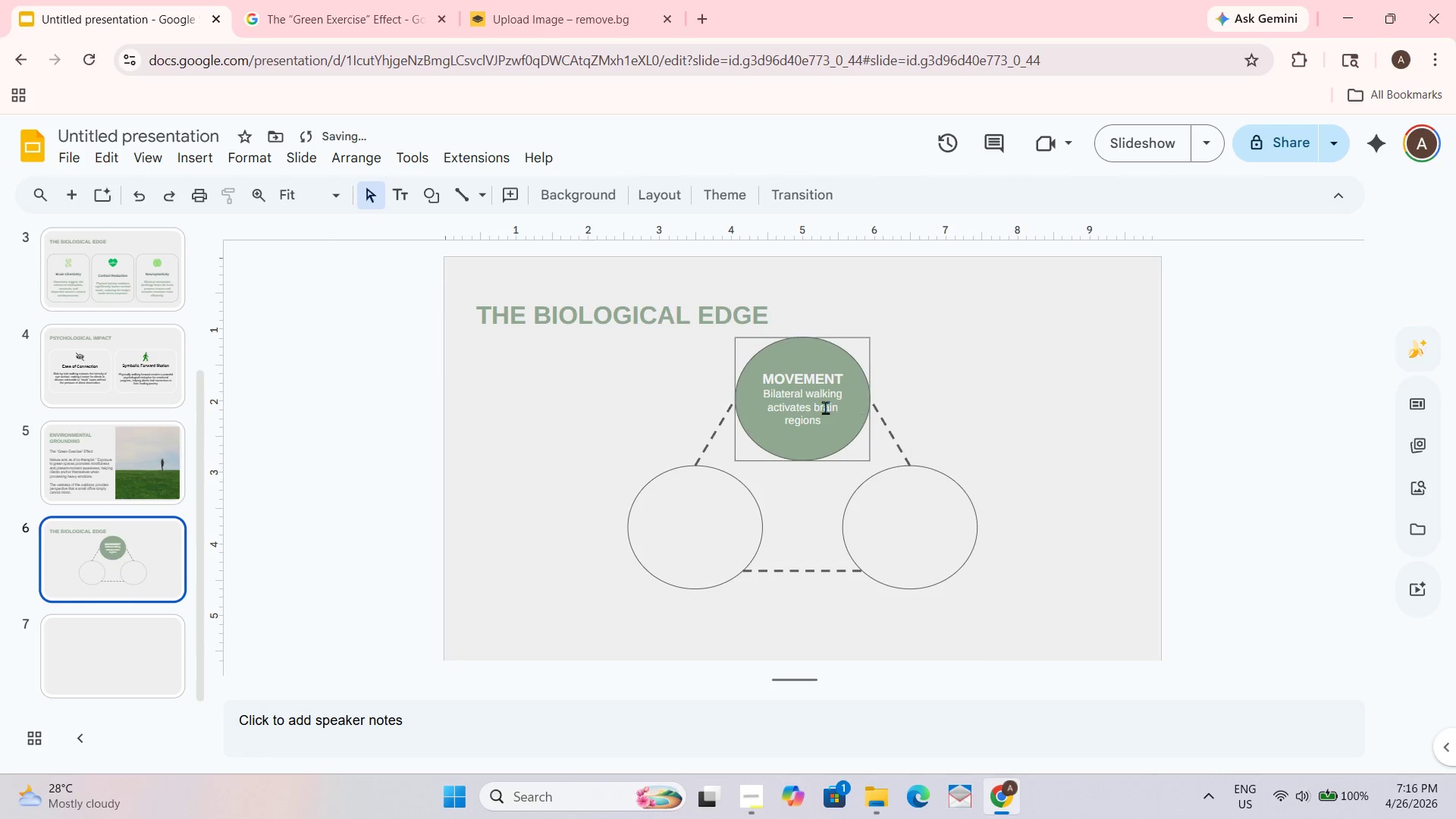 
left_click([834, 384])
 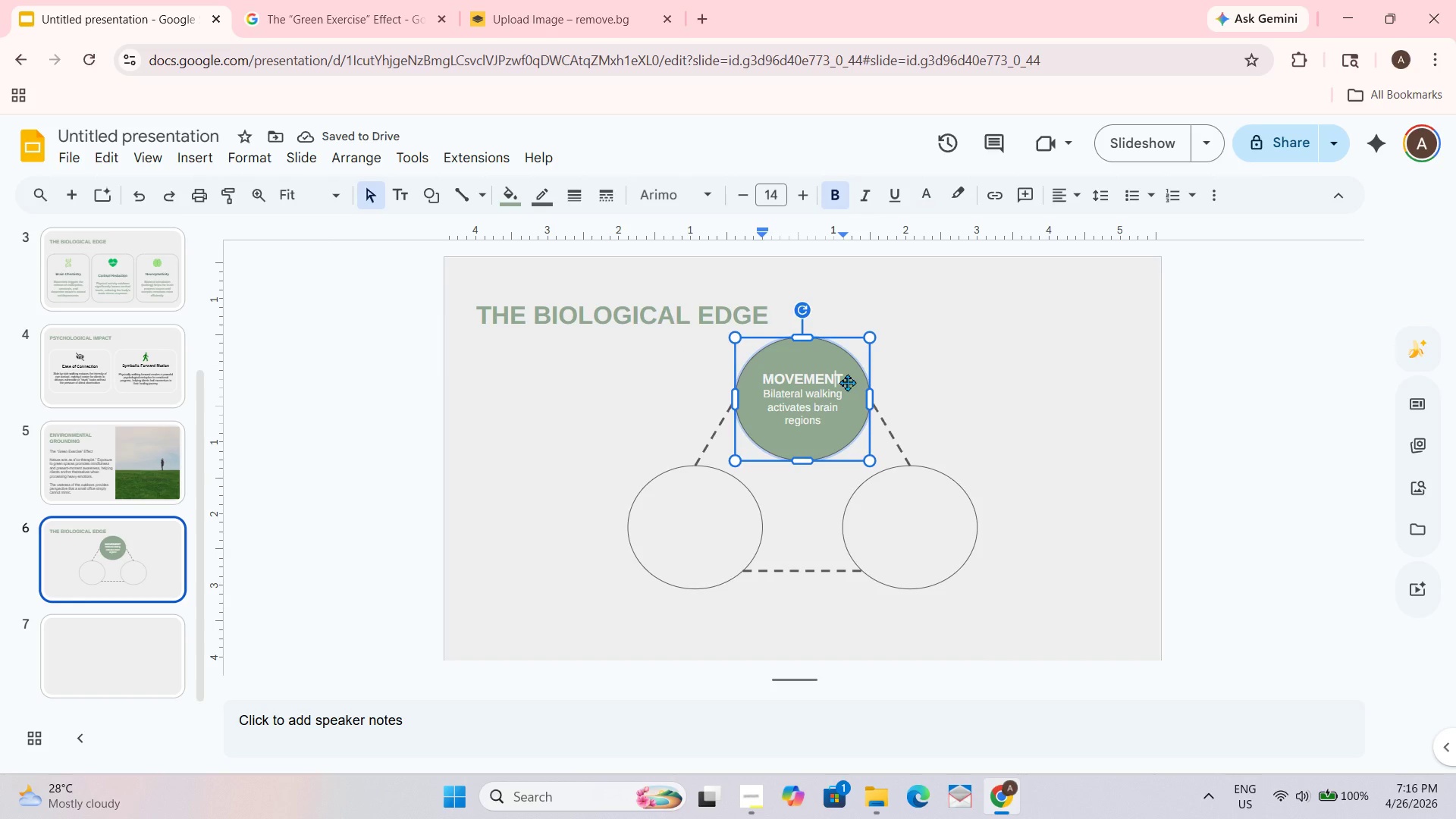 
left_click([842, 380])
 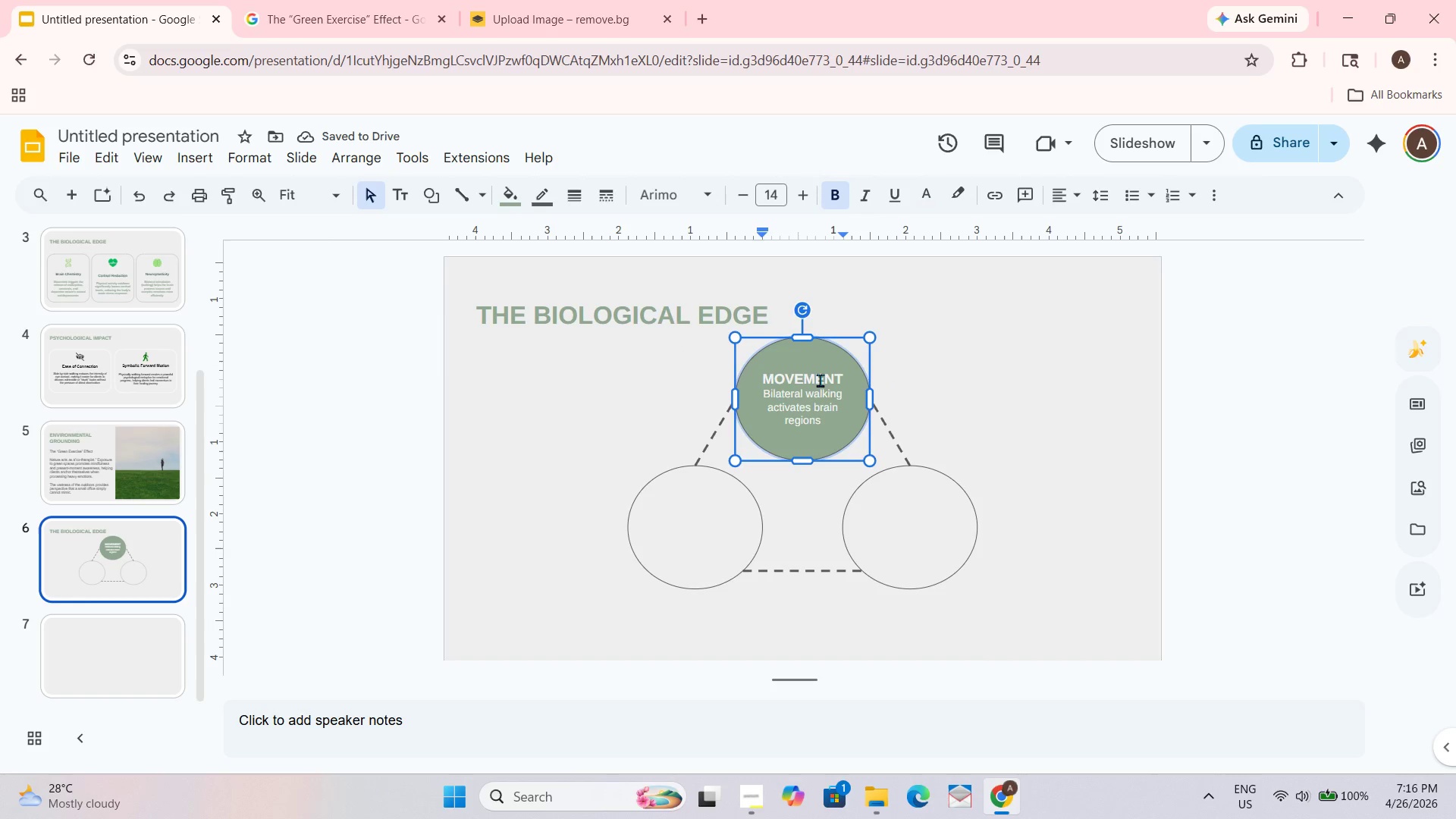 
key(Shift+ShiftRight)
 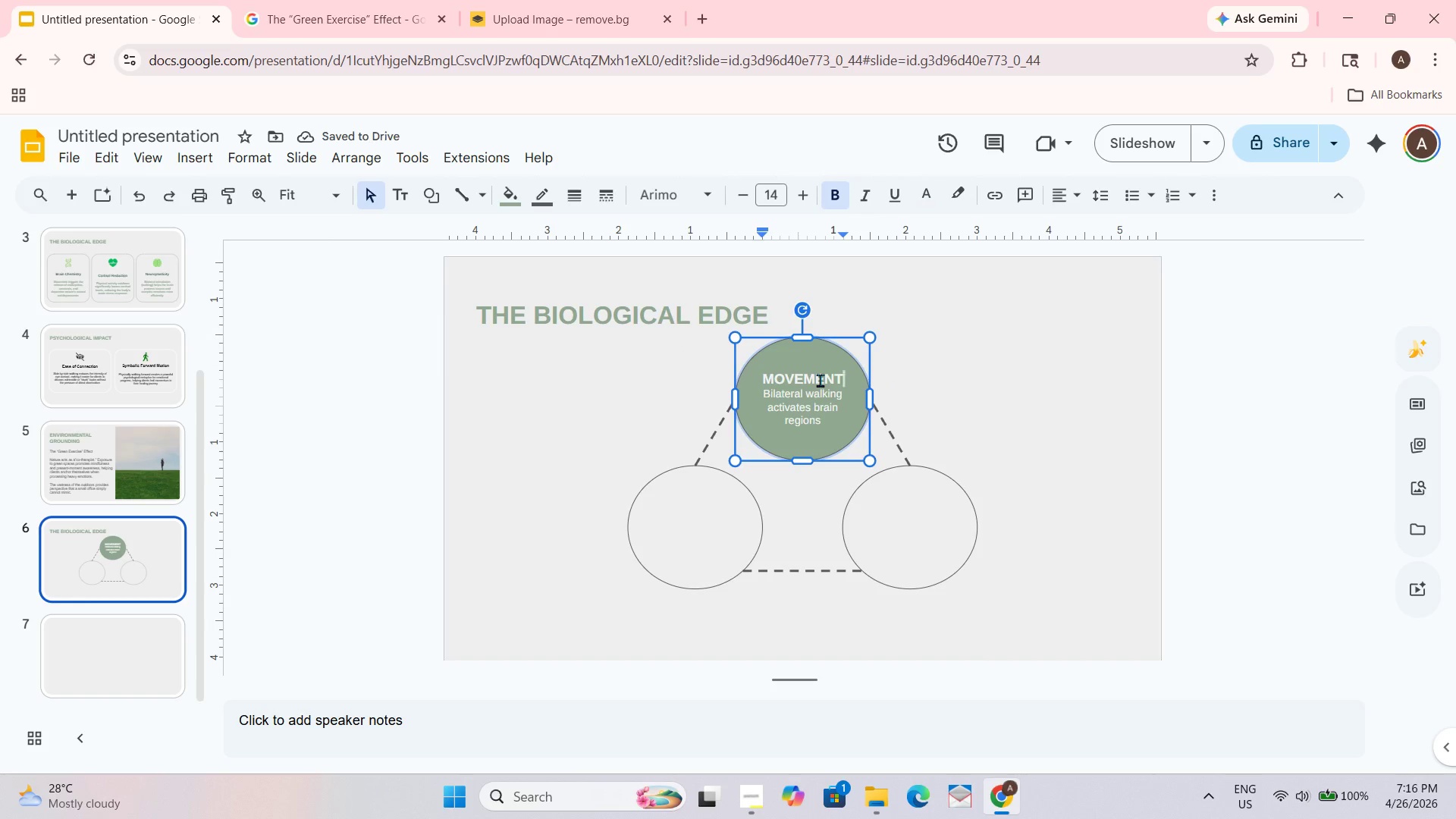 
key(Shift+Enter)
 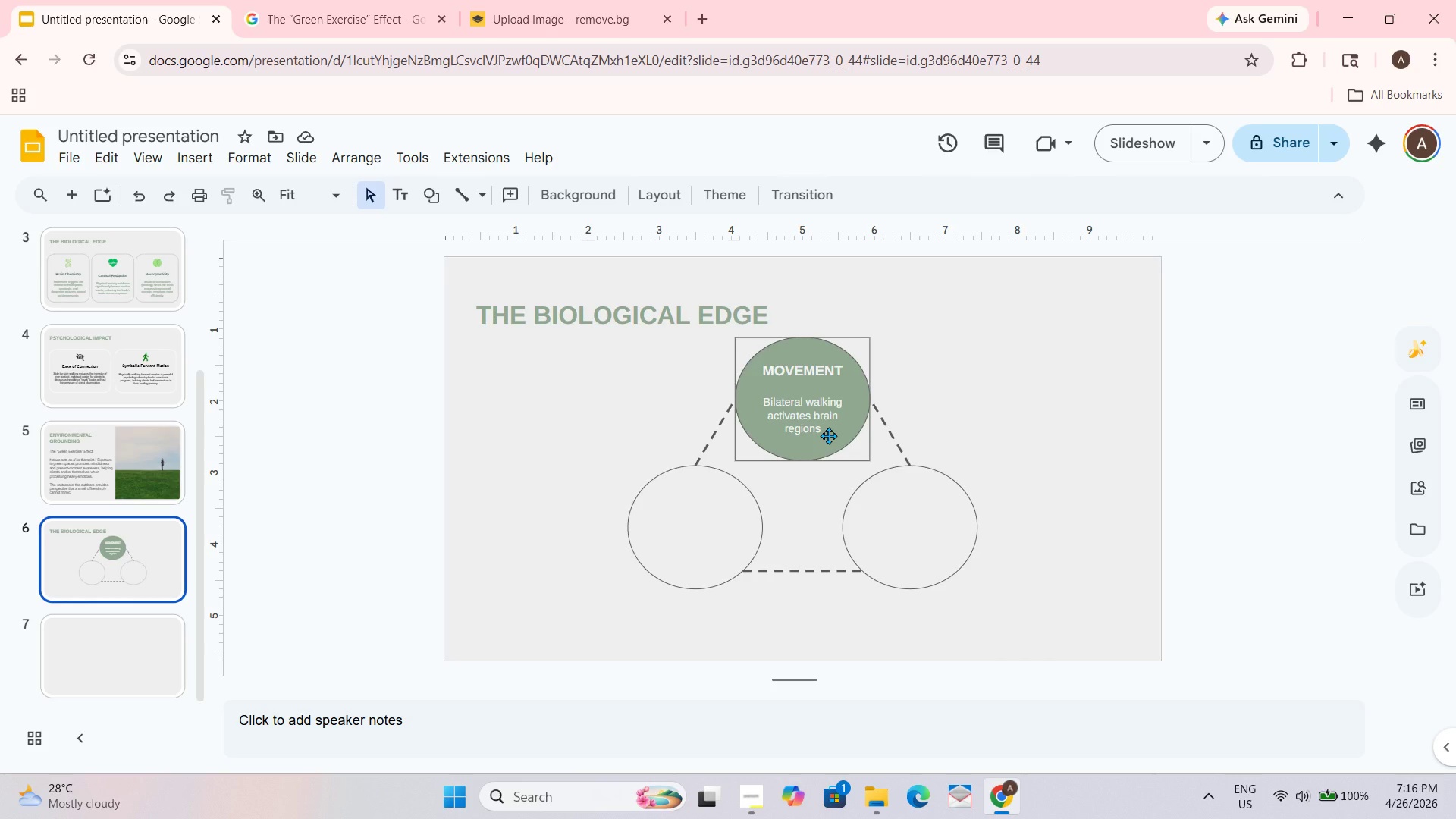 
wait(13.33)
 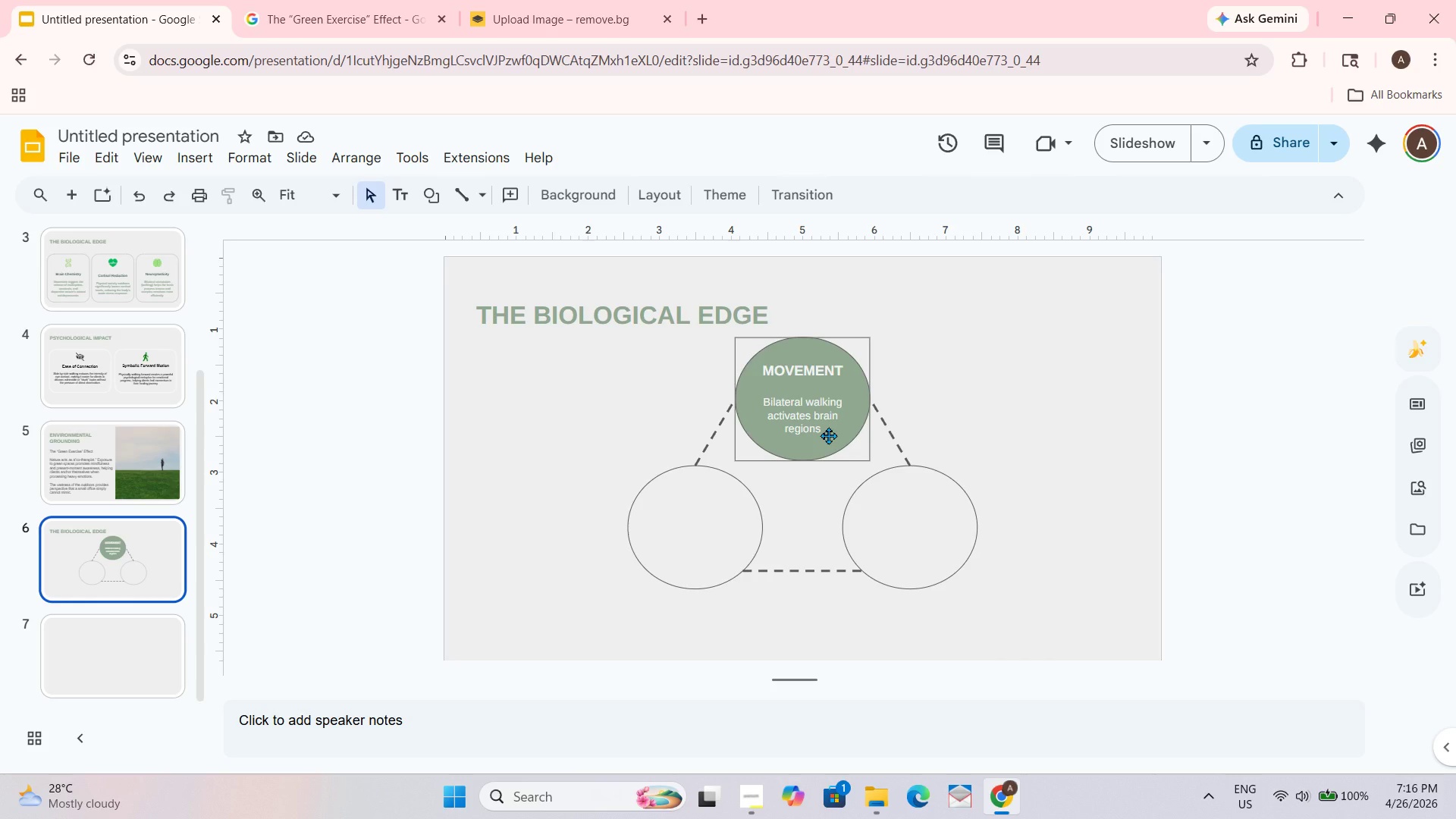 
left_click([733, 316])
 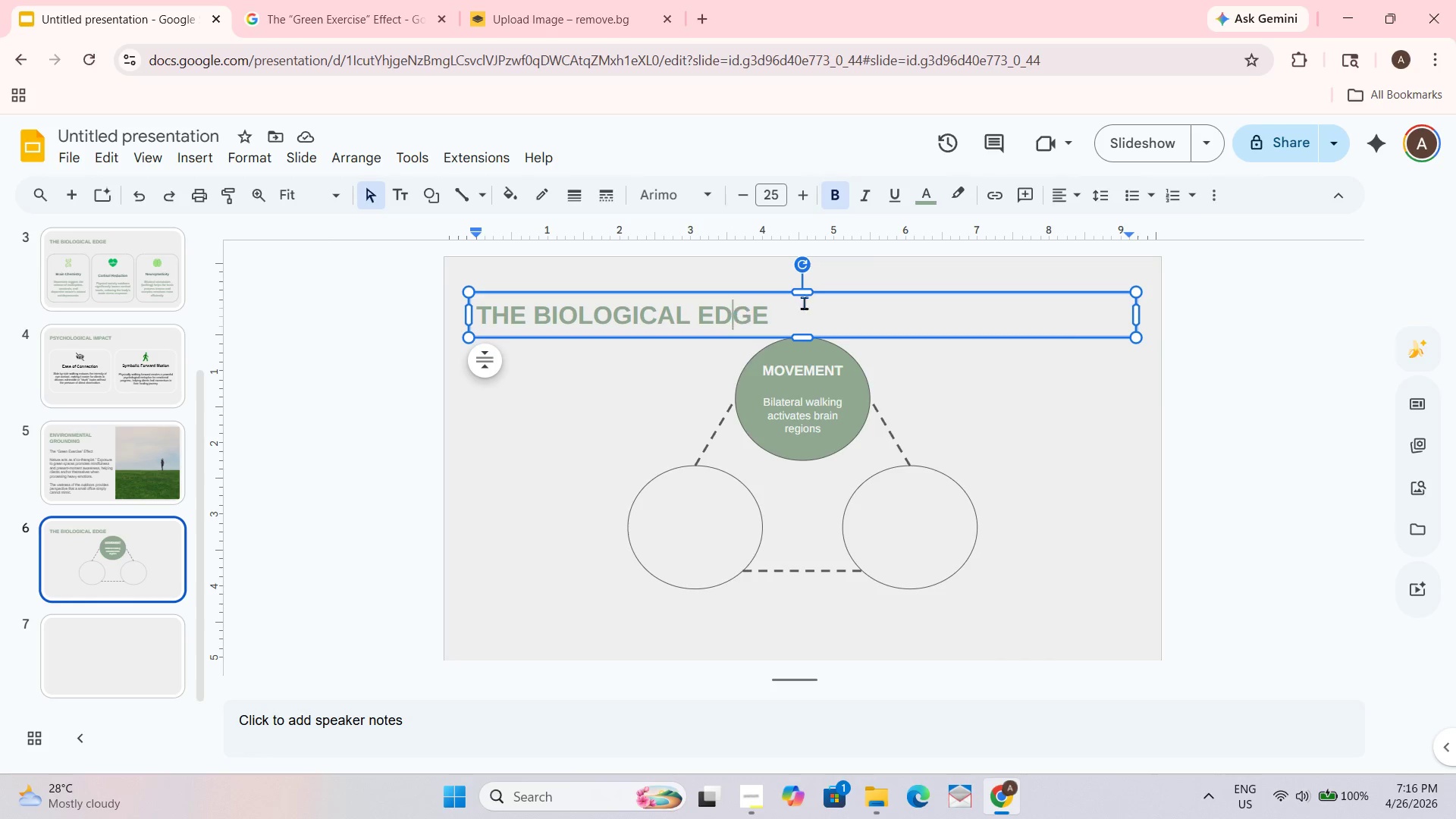 
key(Control+ControlLeft)
 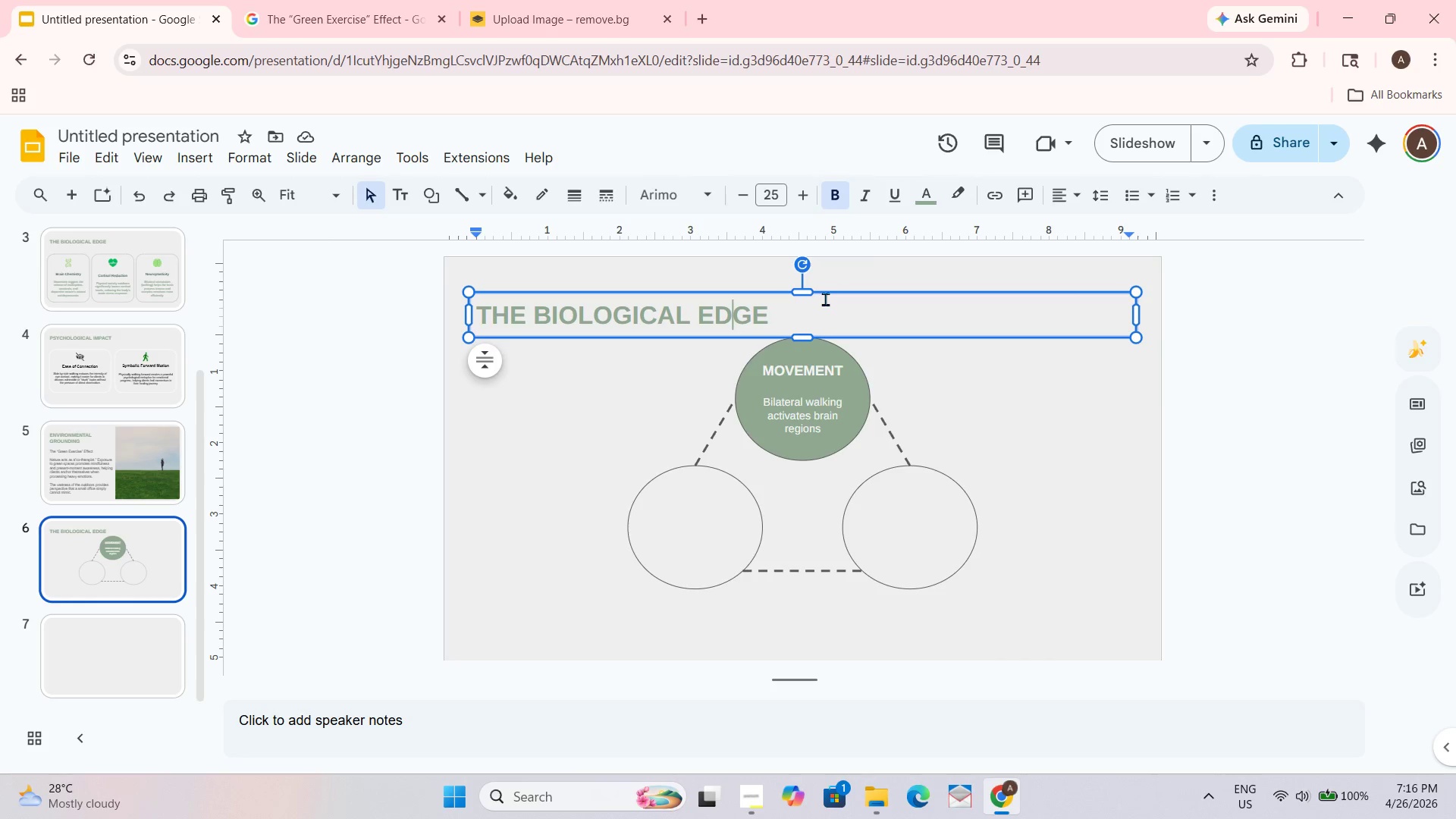 
key(Control+A)
 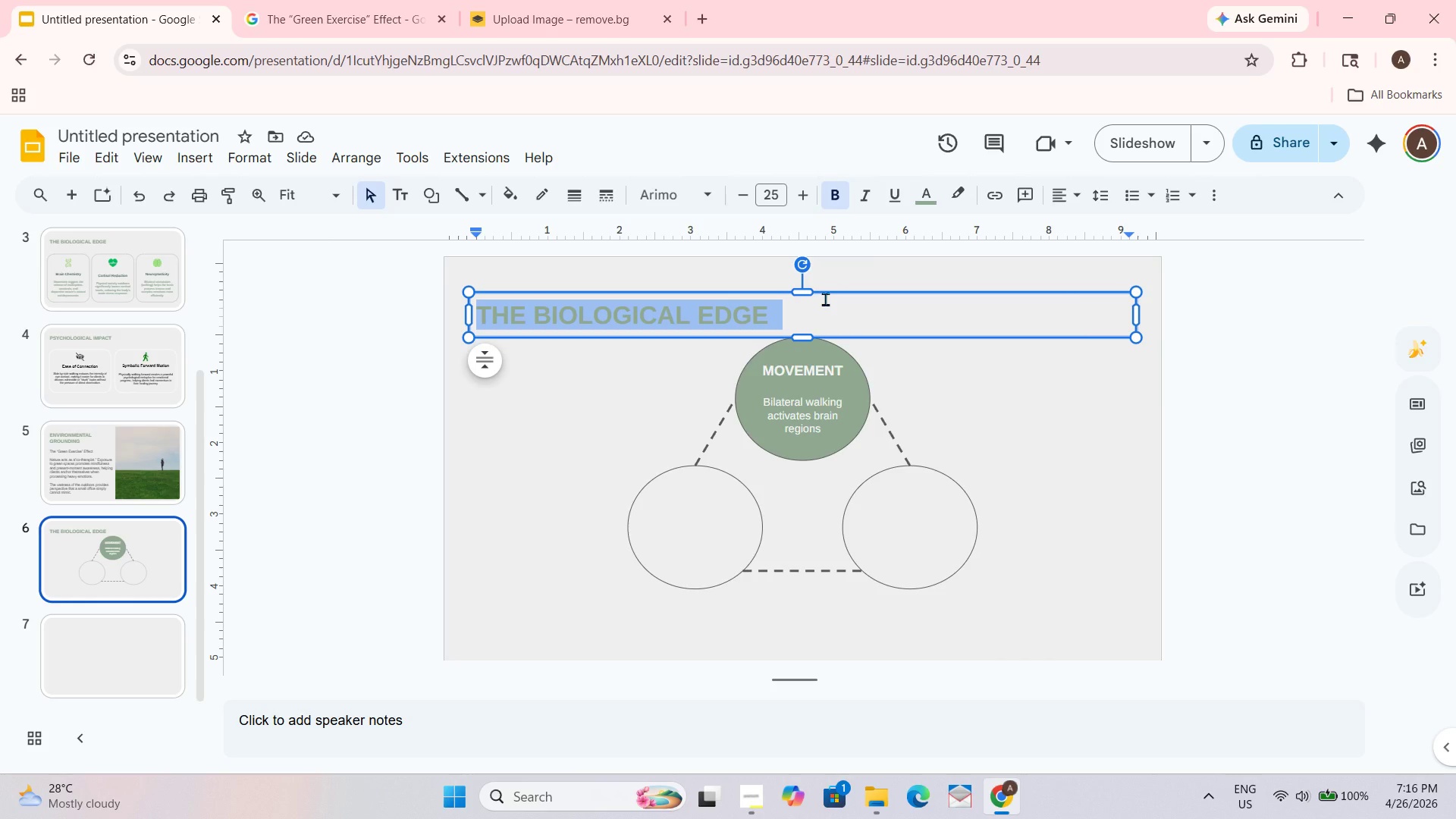 
hold_key(key=ShiftLeft, duration=0.39)
 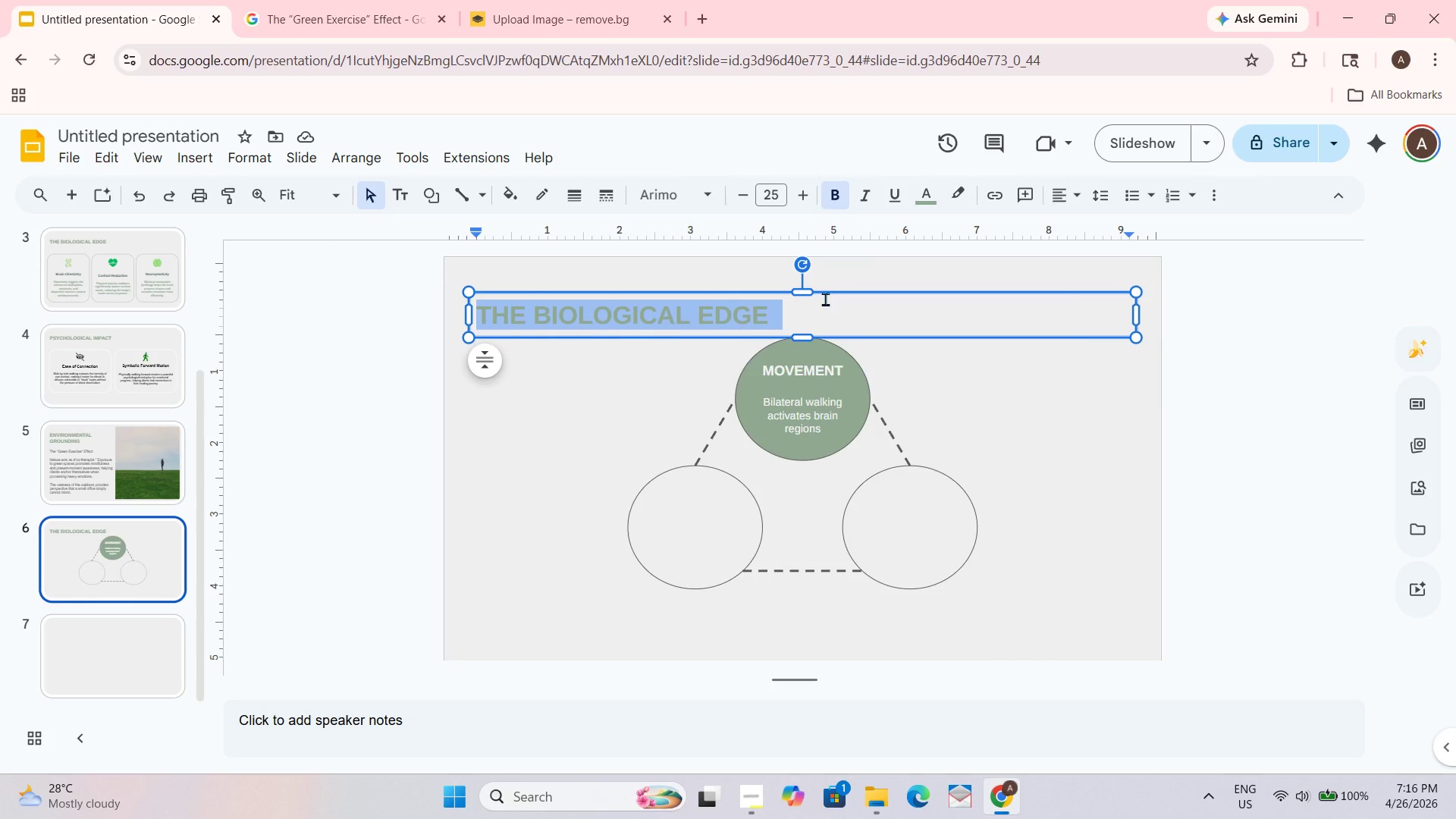 
key(ArrowRight)
 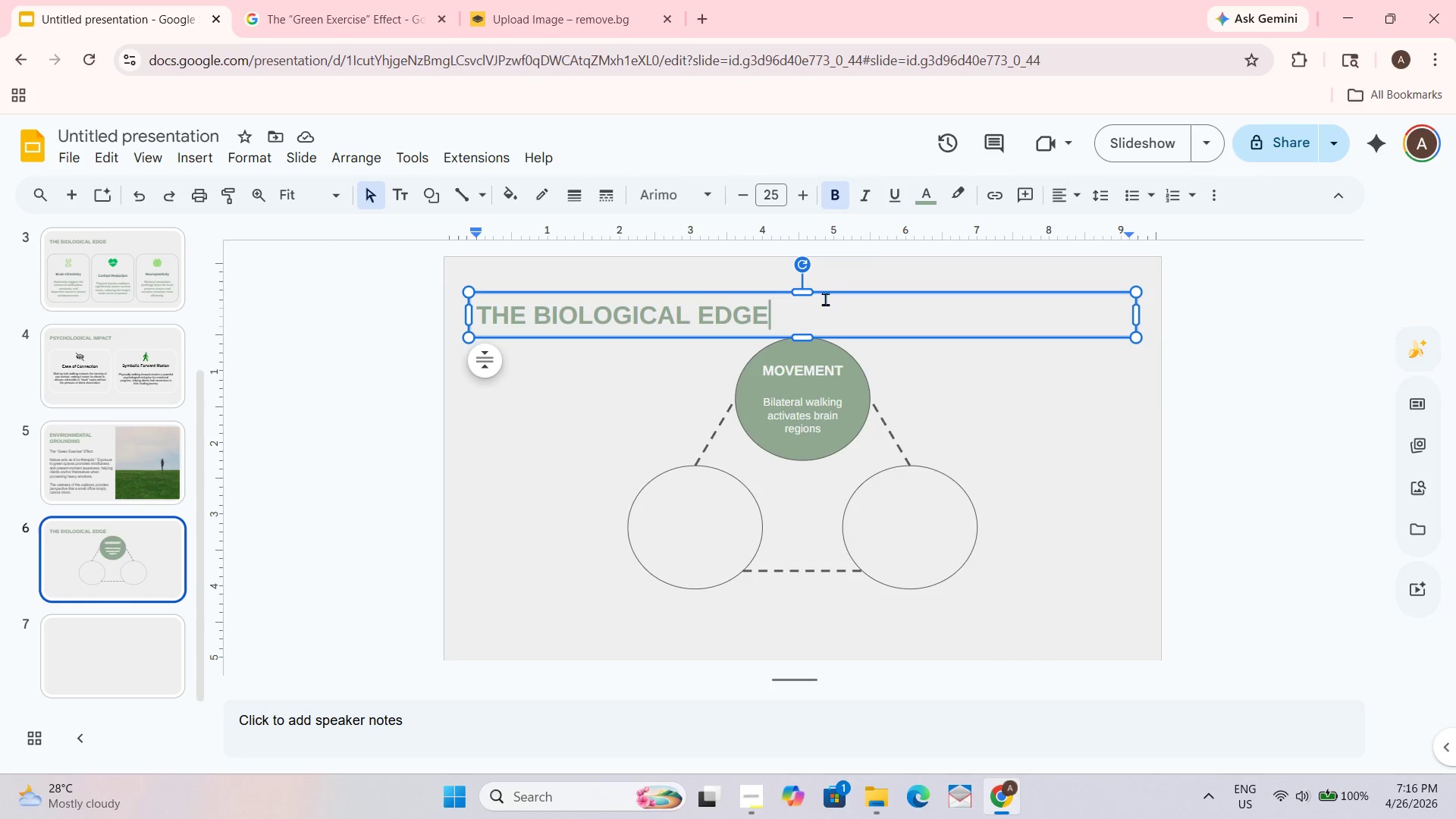 
key(ArrowLeft)
 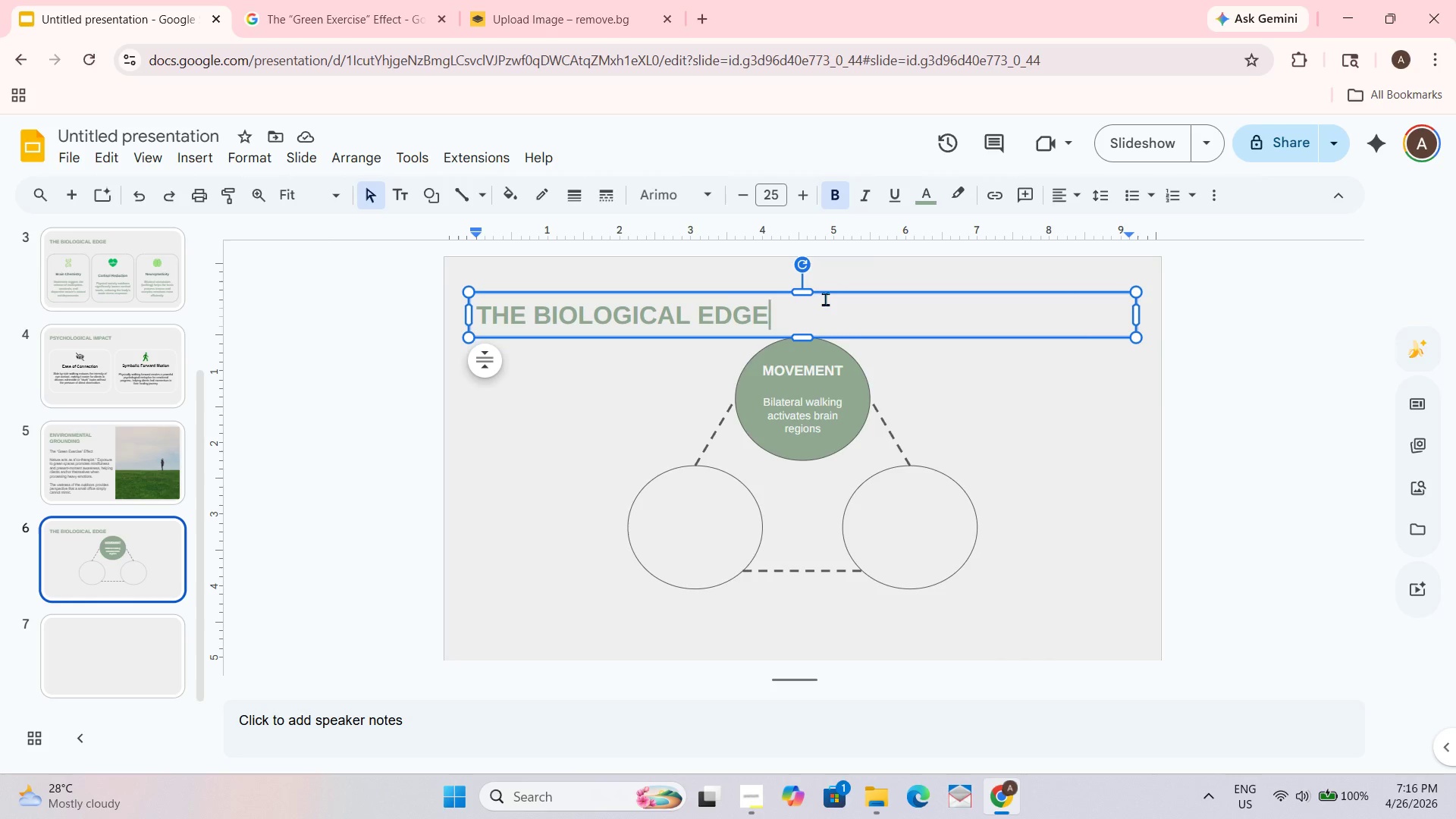 
key(ArrowRight)
 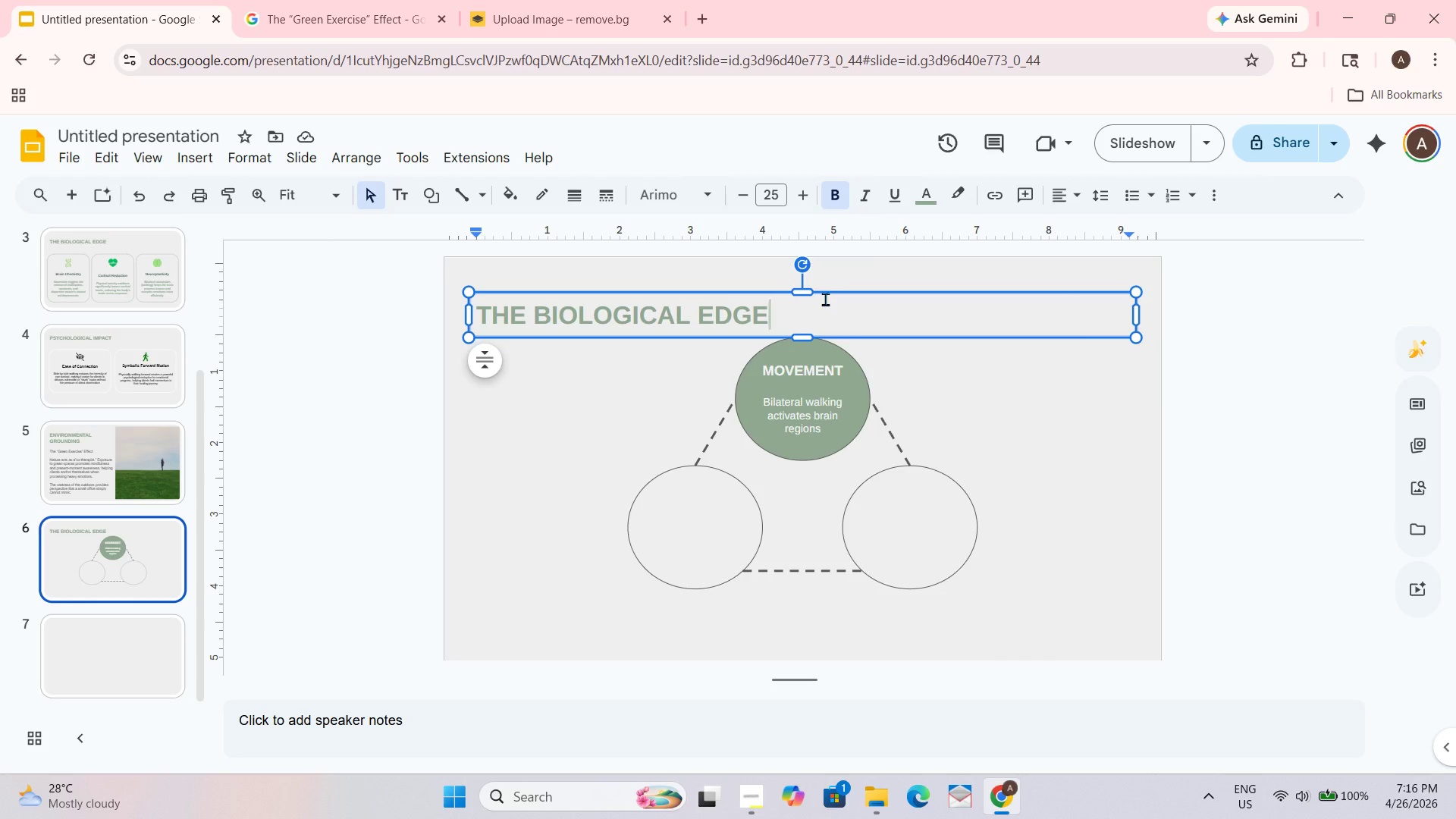 
hold_key(key=Backspace, duration=1.05)
 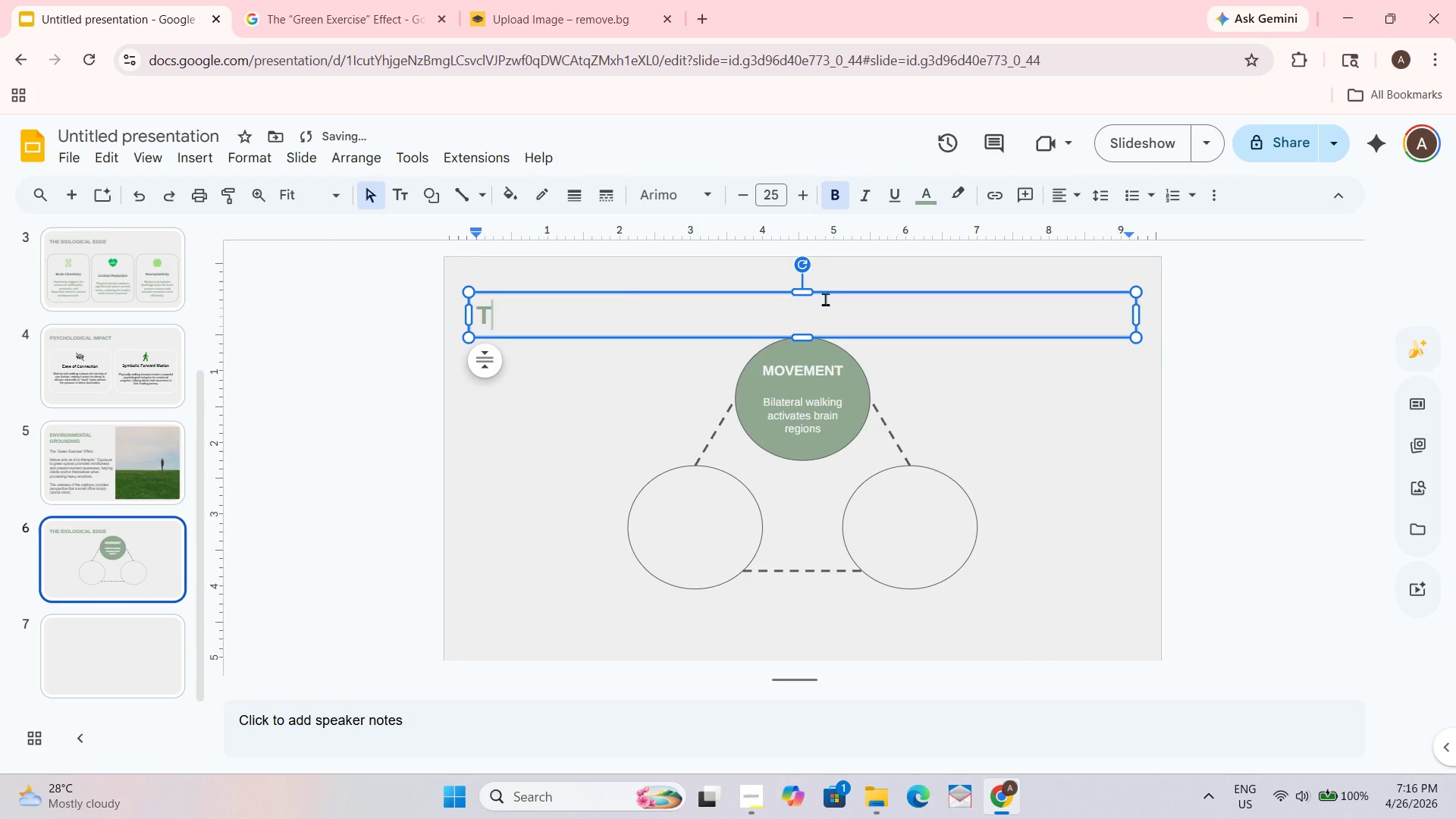 
type(HE FEEDBACK LOOP)
 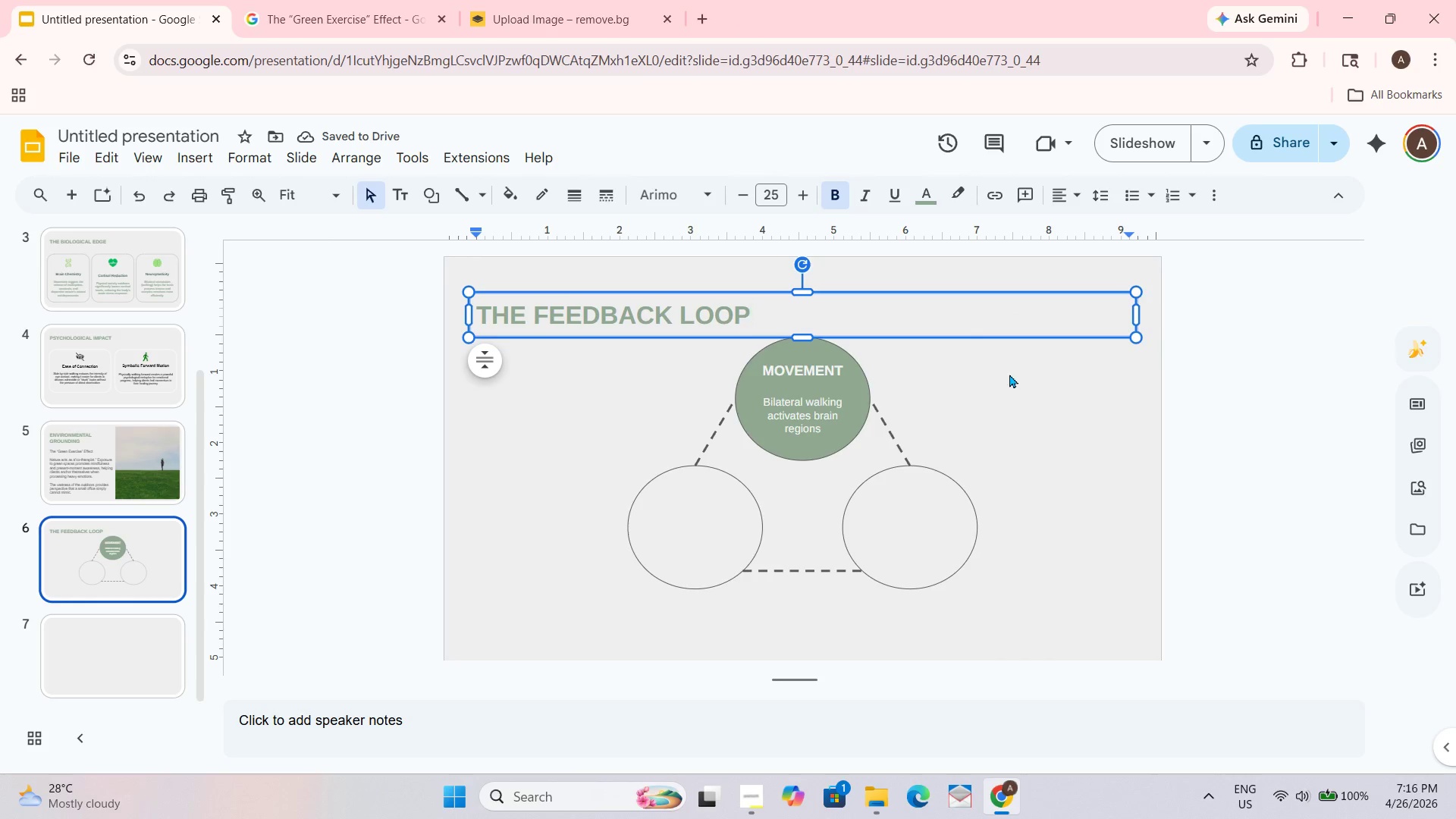 
left_click_drag(start_coordinate=[1072, 428], to_coordinate=[1076, 427])
 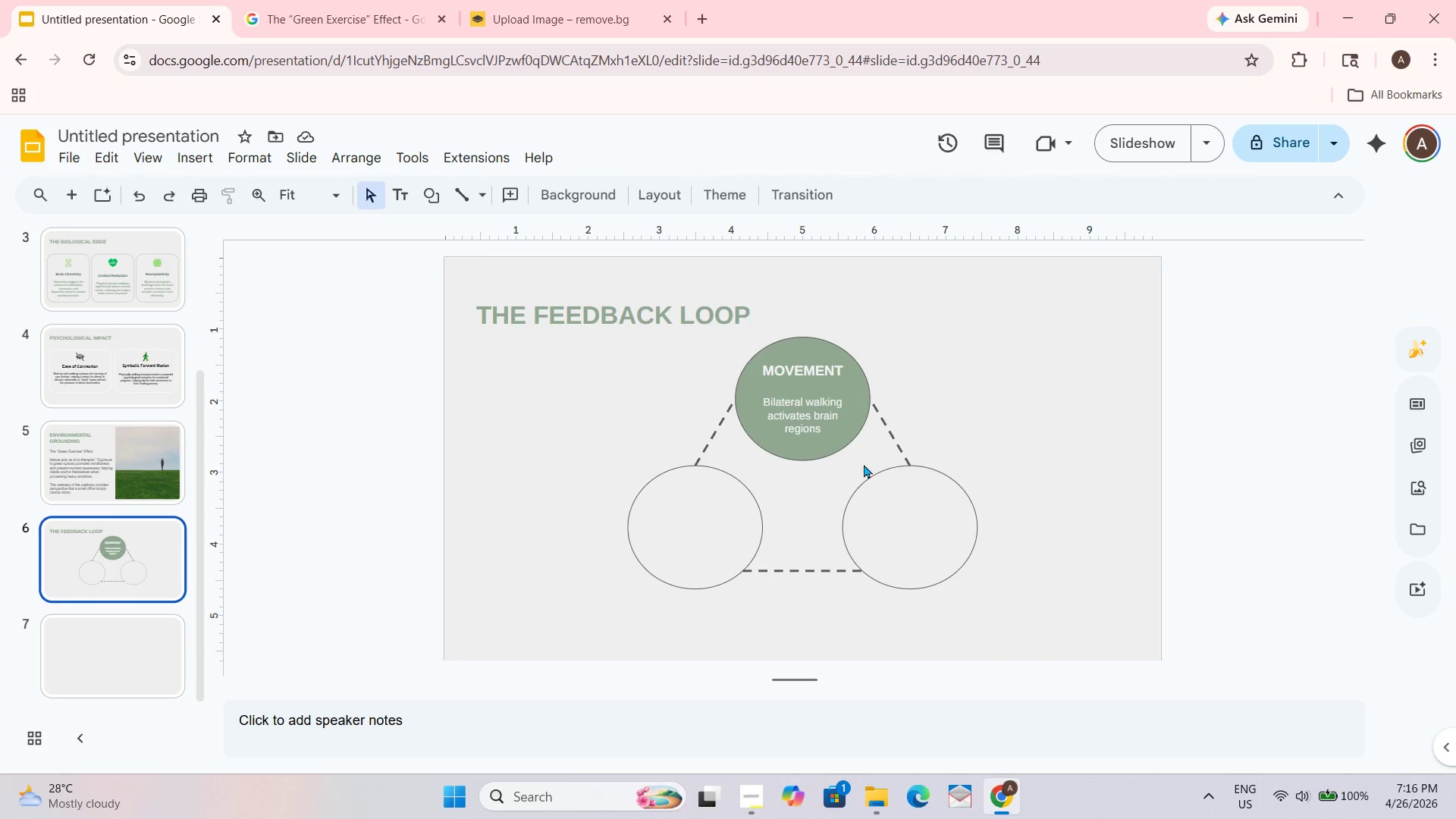 
double_click([692, 516])
 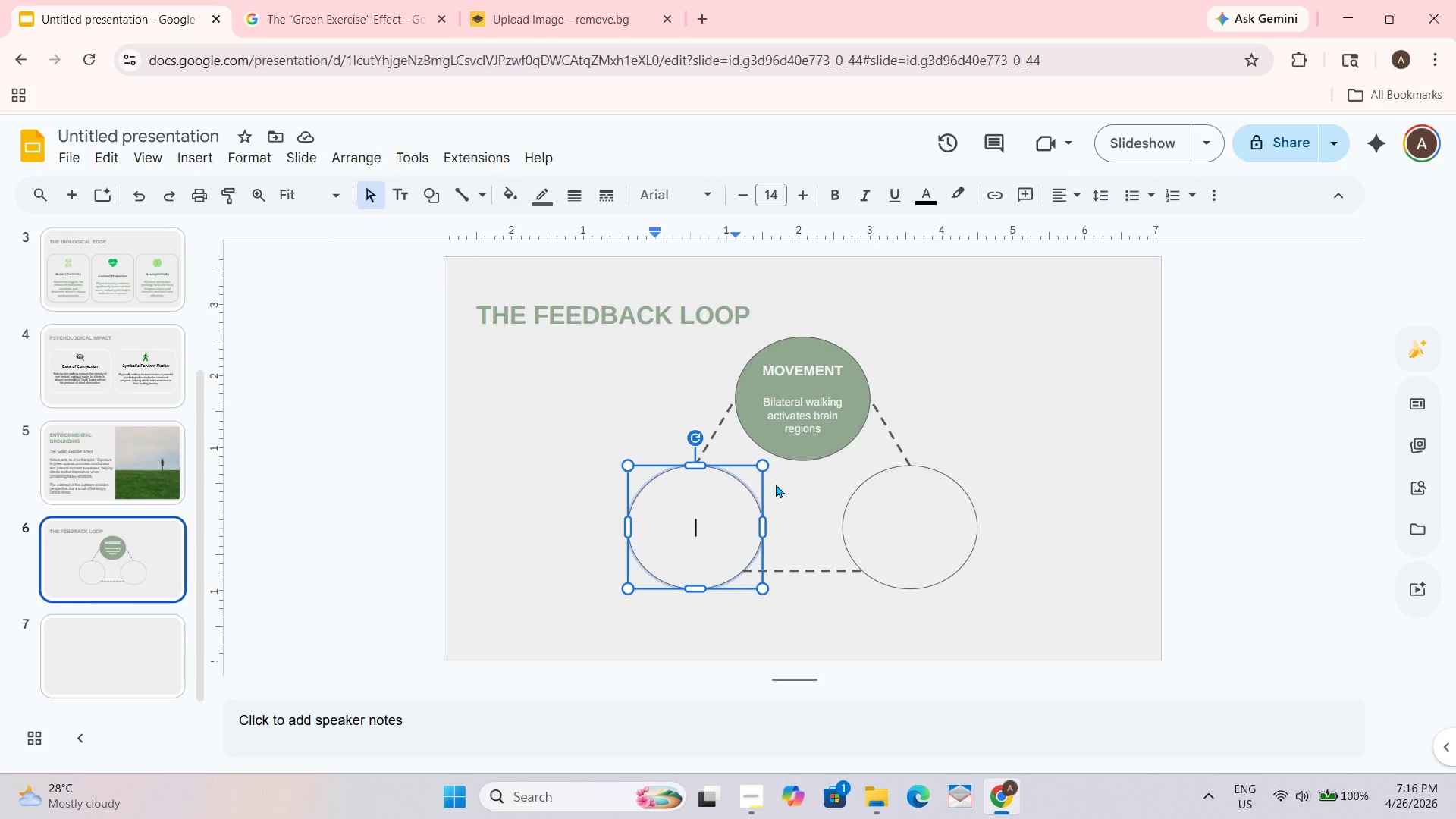 
type(CHEMISTRY)
 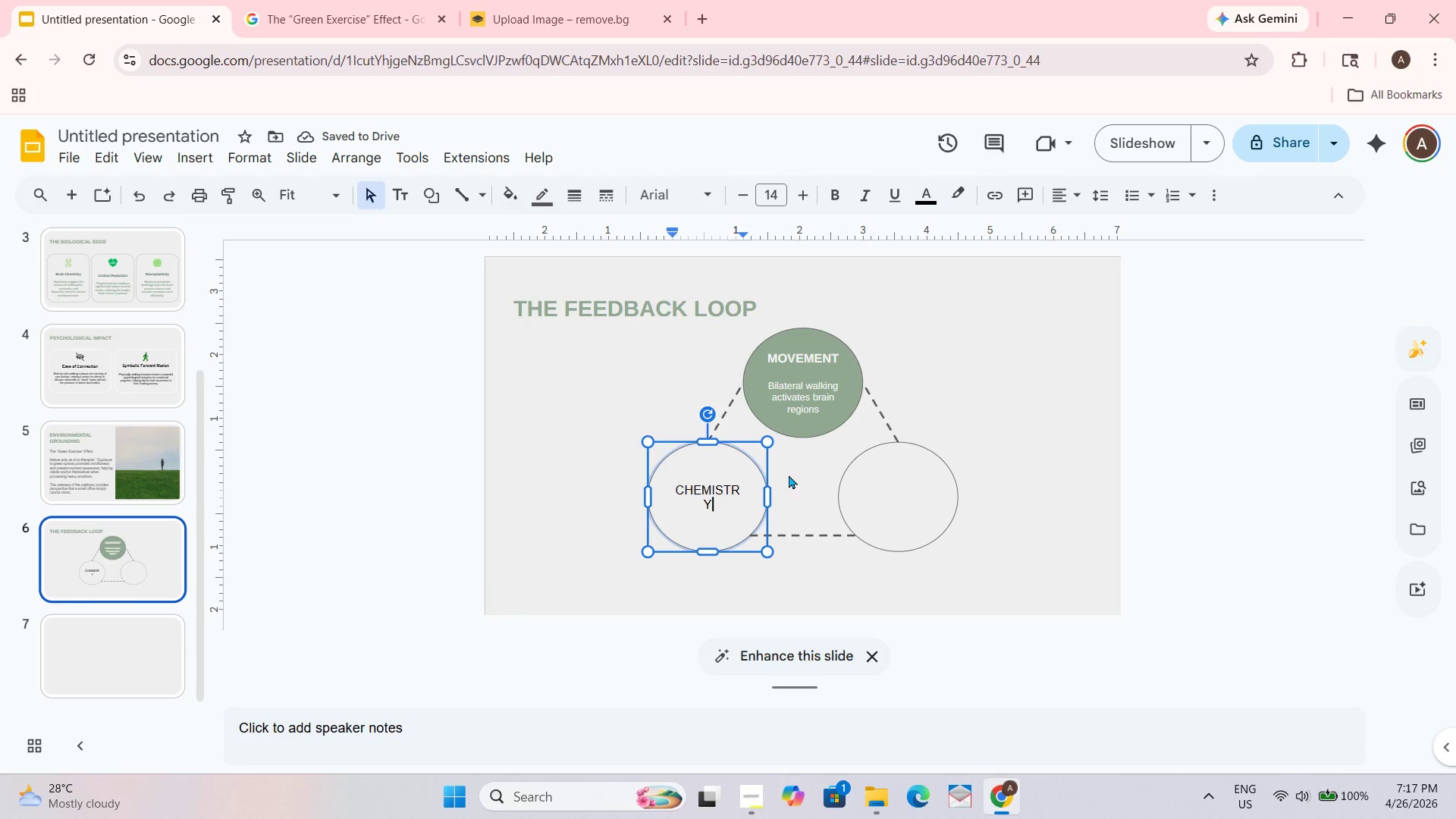 
wait(5.72)
 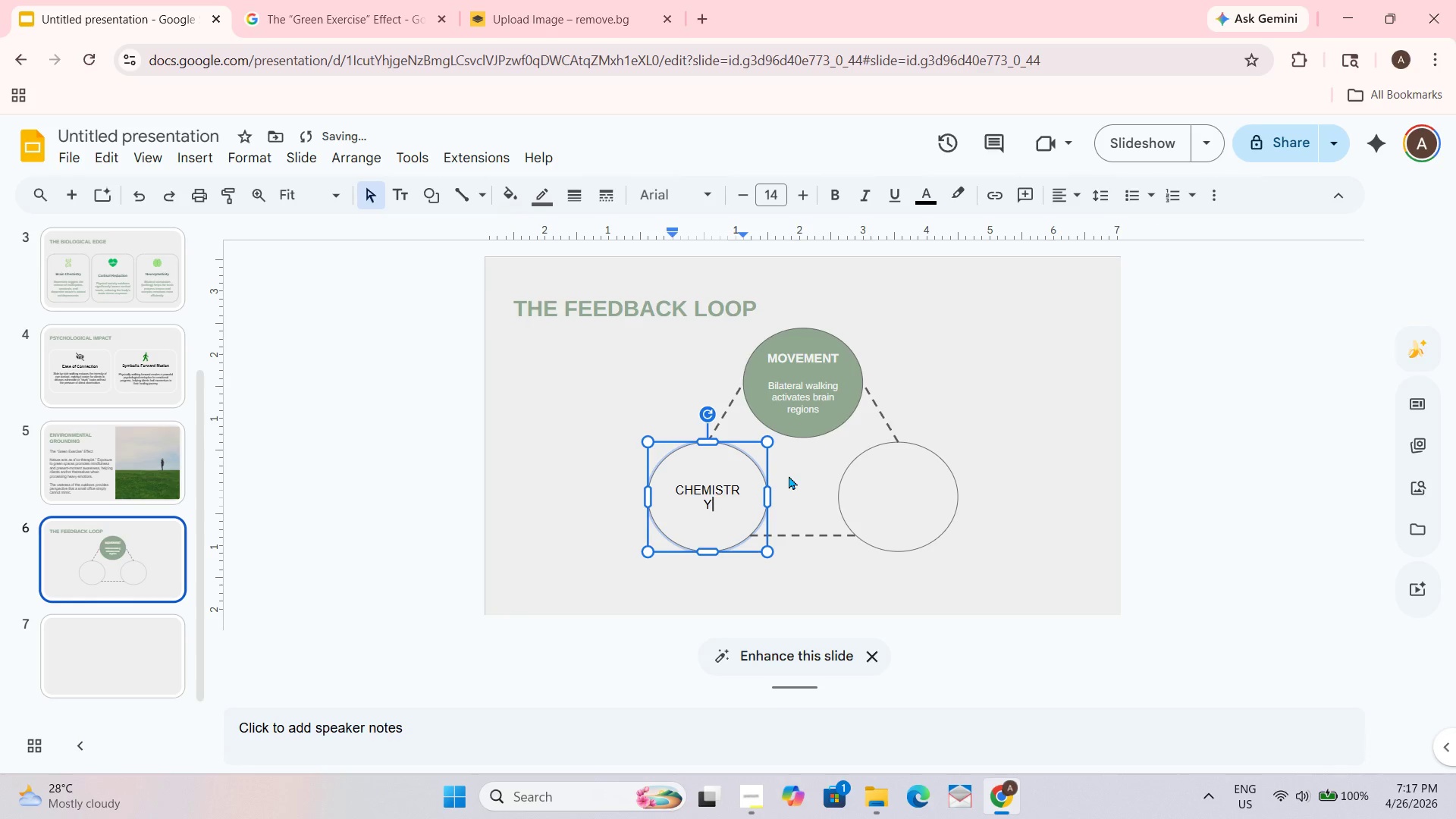 
key(Control+A)
 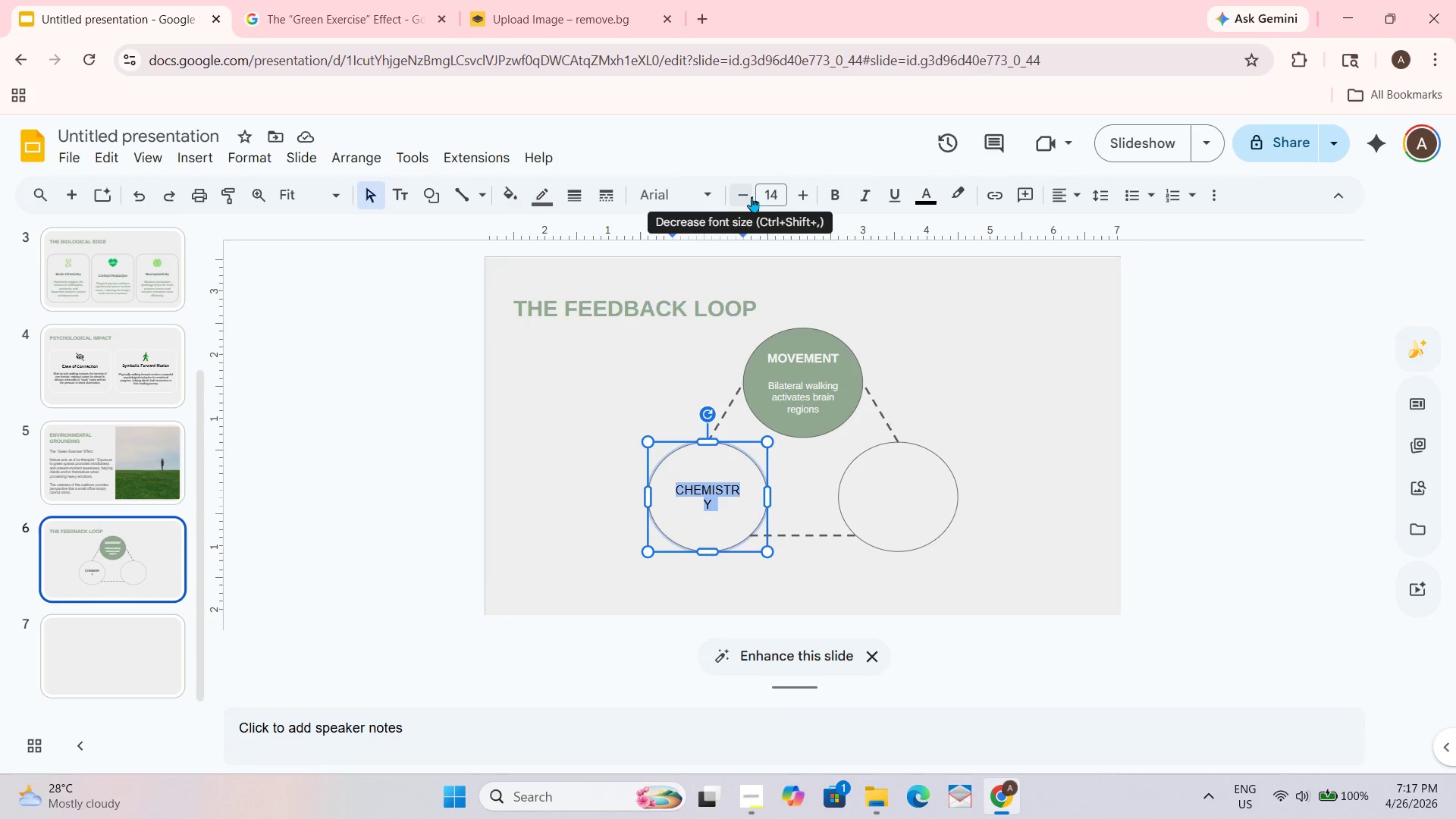 
left_click([743, 196])
 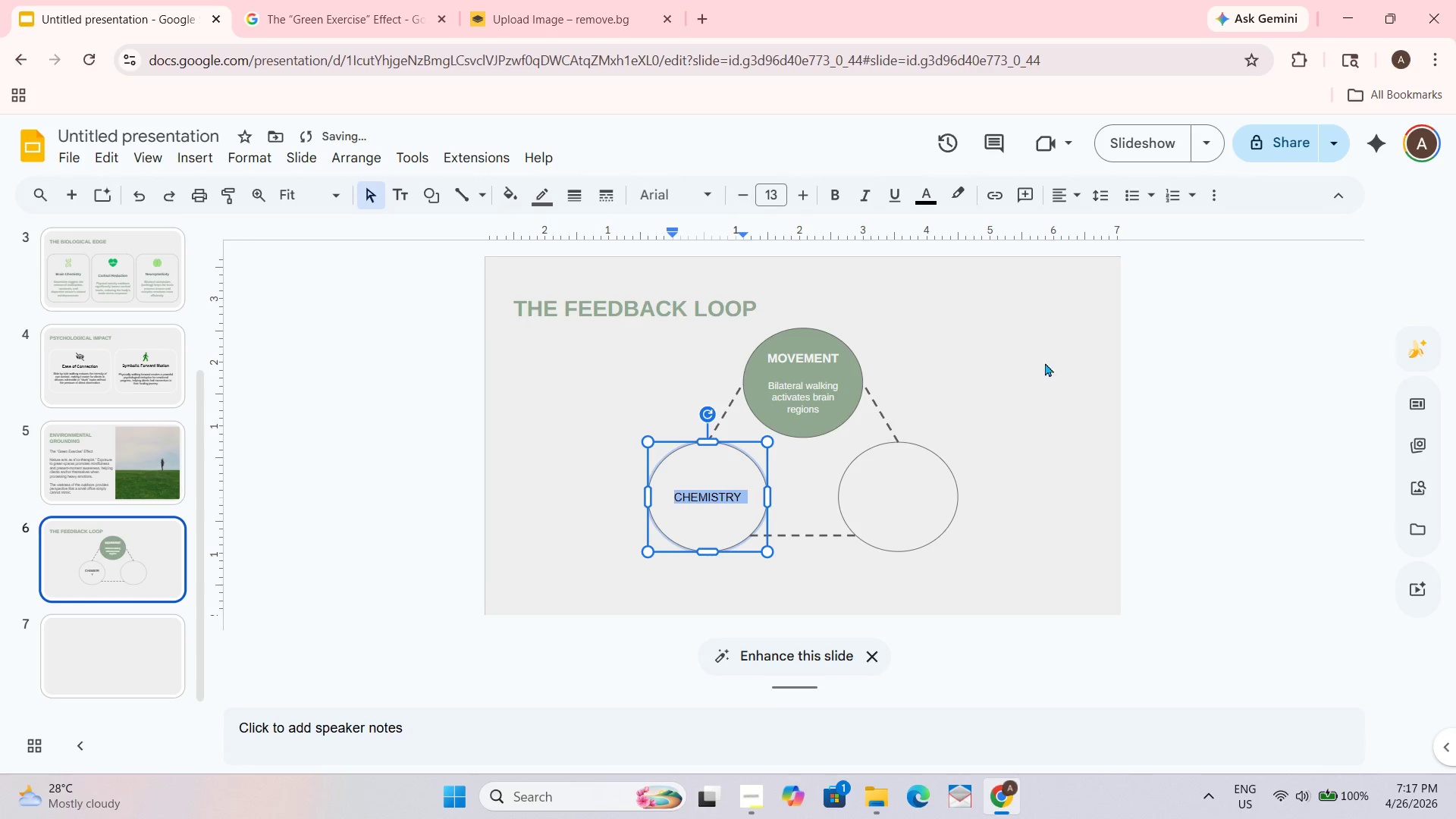 
double_click([1082, 375])
 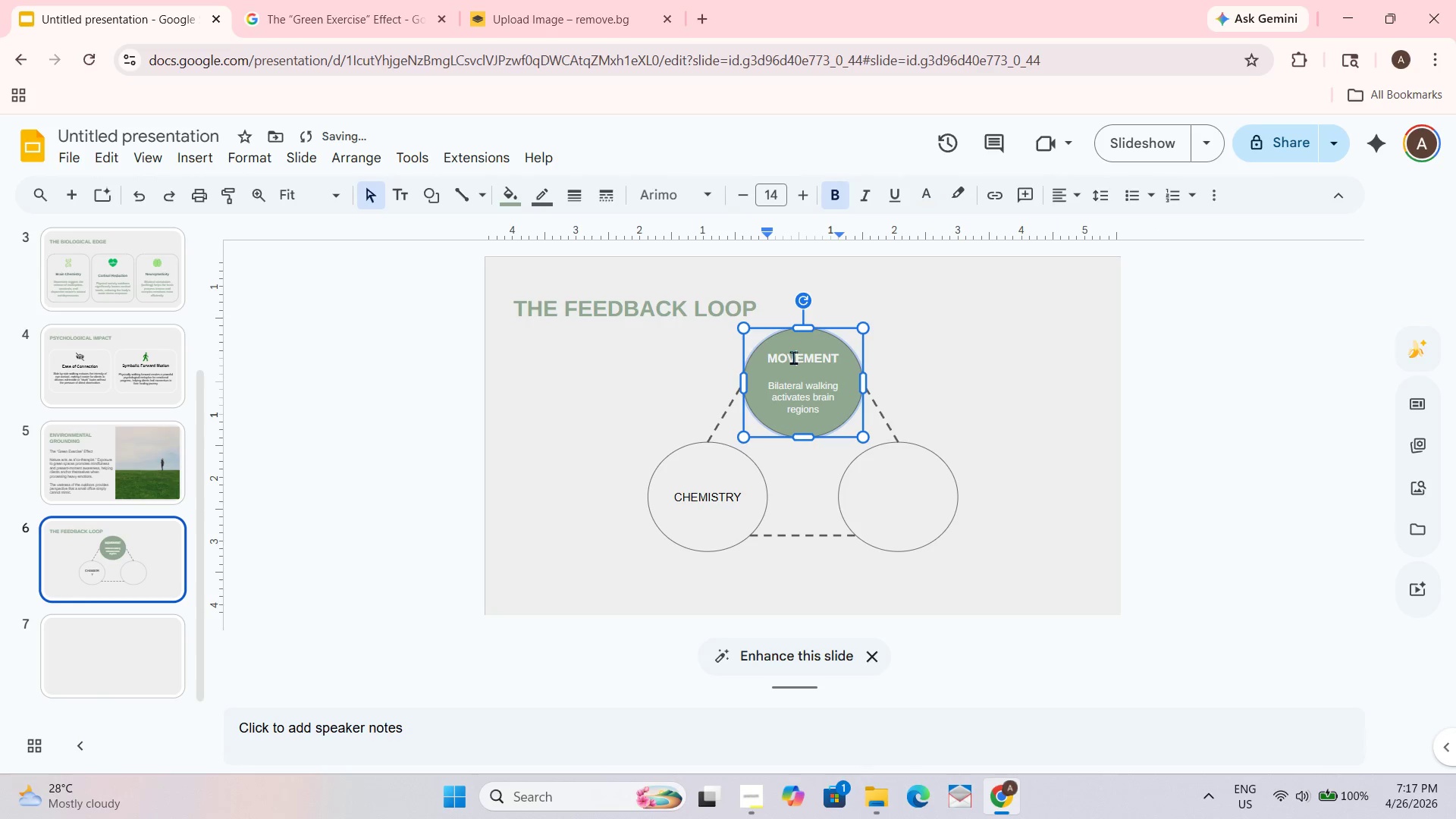 
left_click([969, 394])
 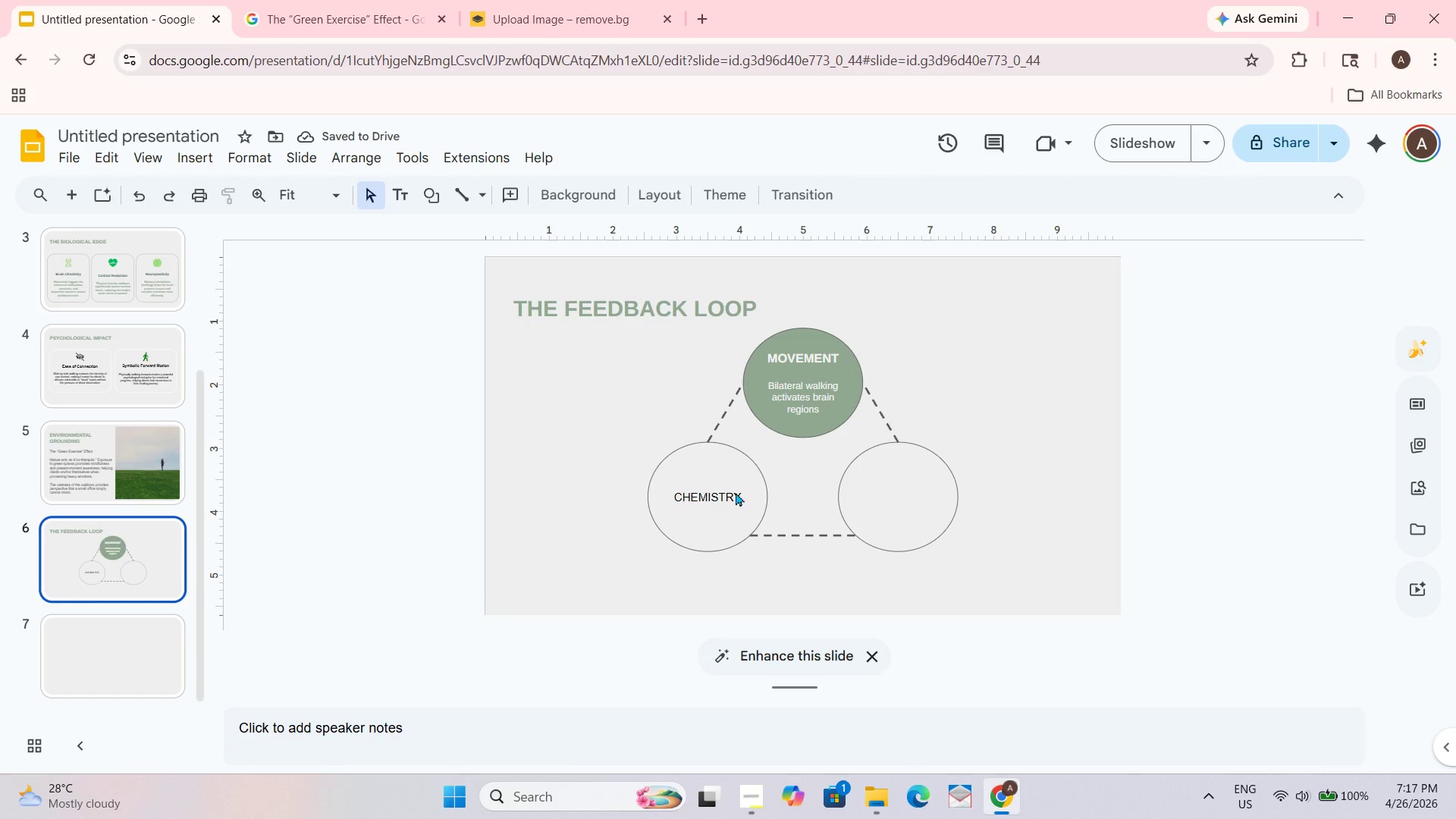 
left_click([736, 492])
 